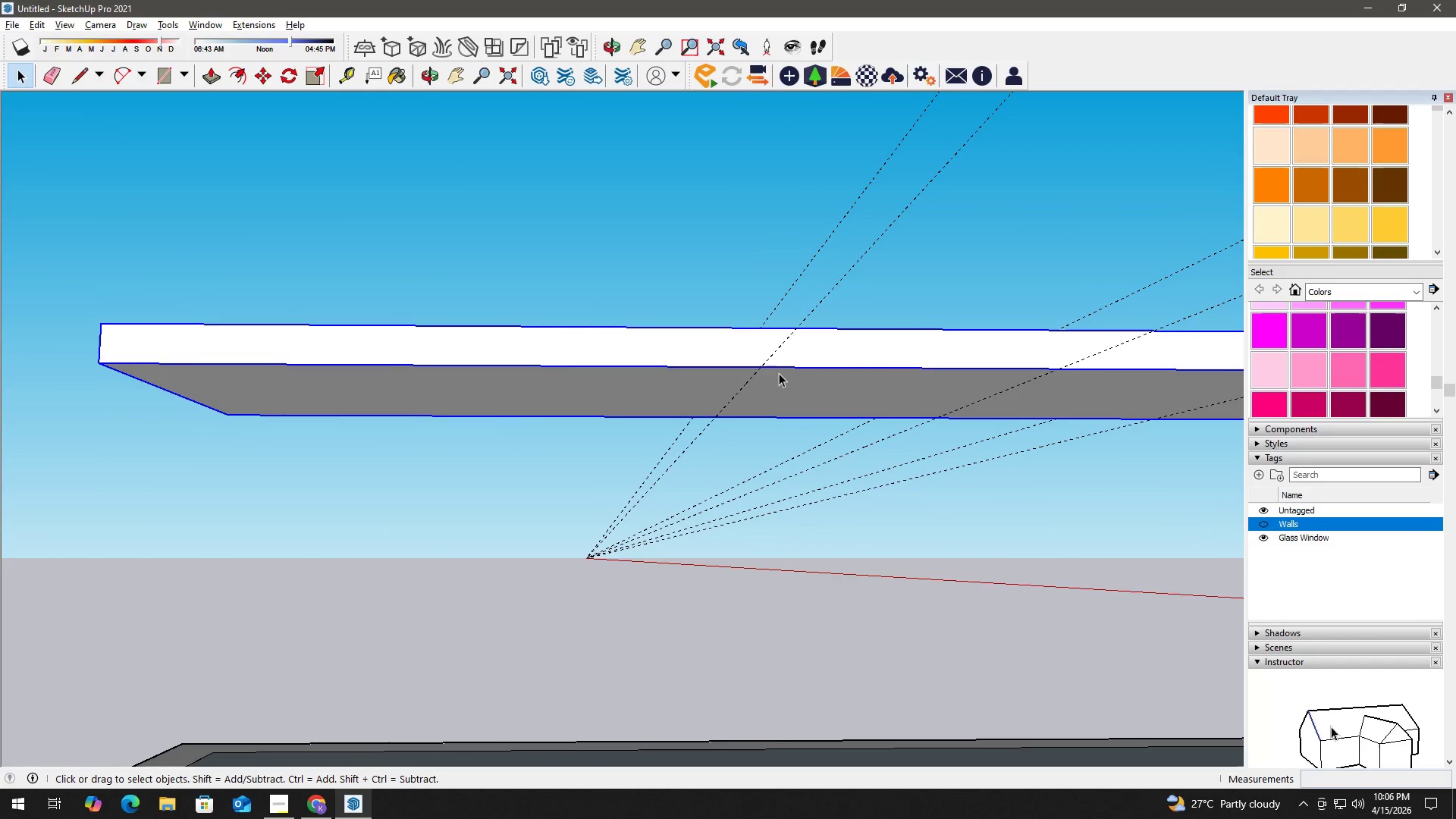 
key(R)
 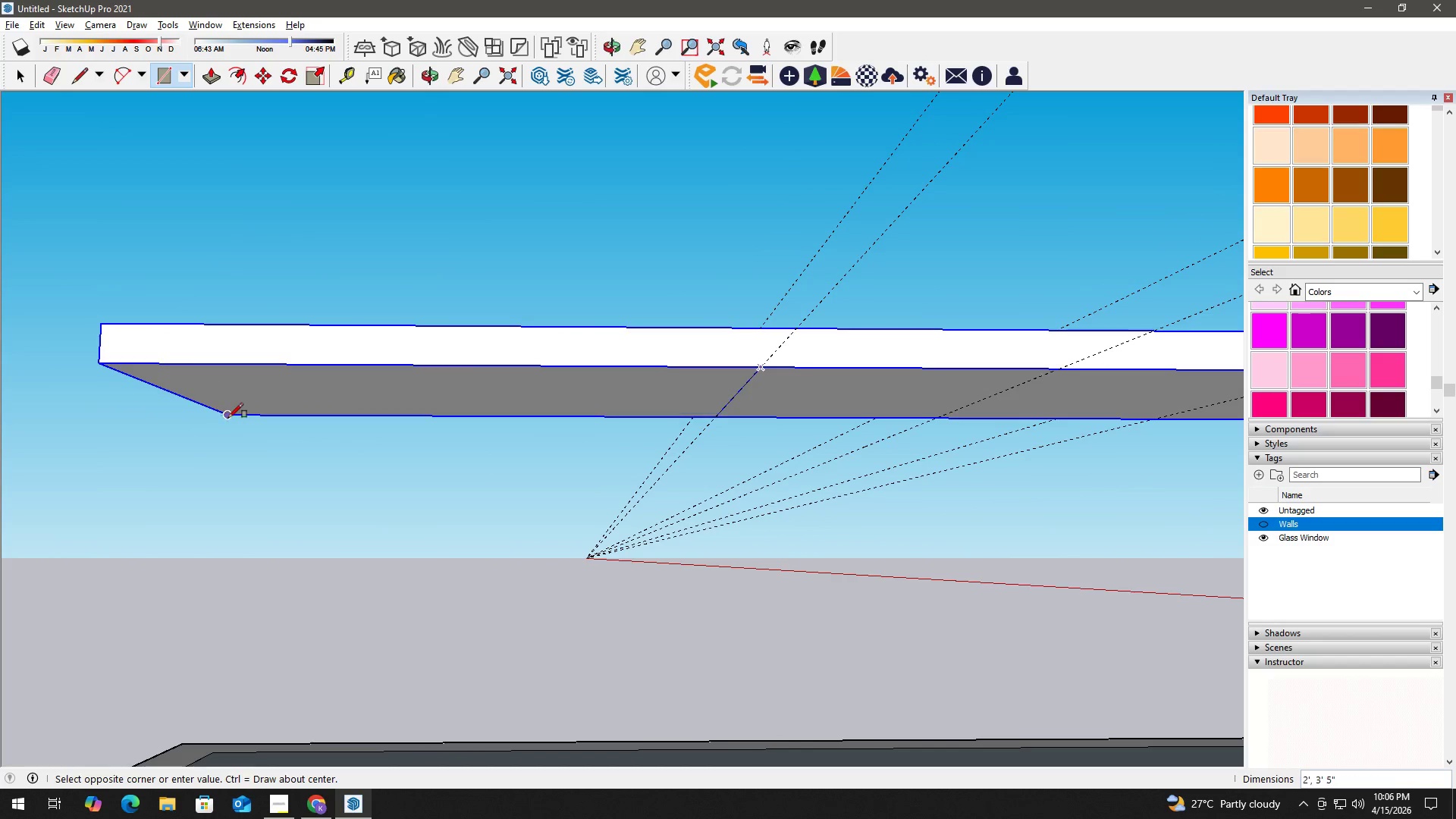 
key(Space)
 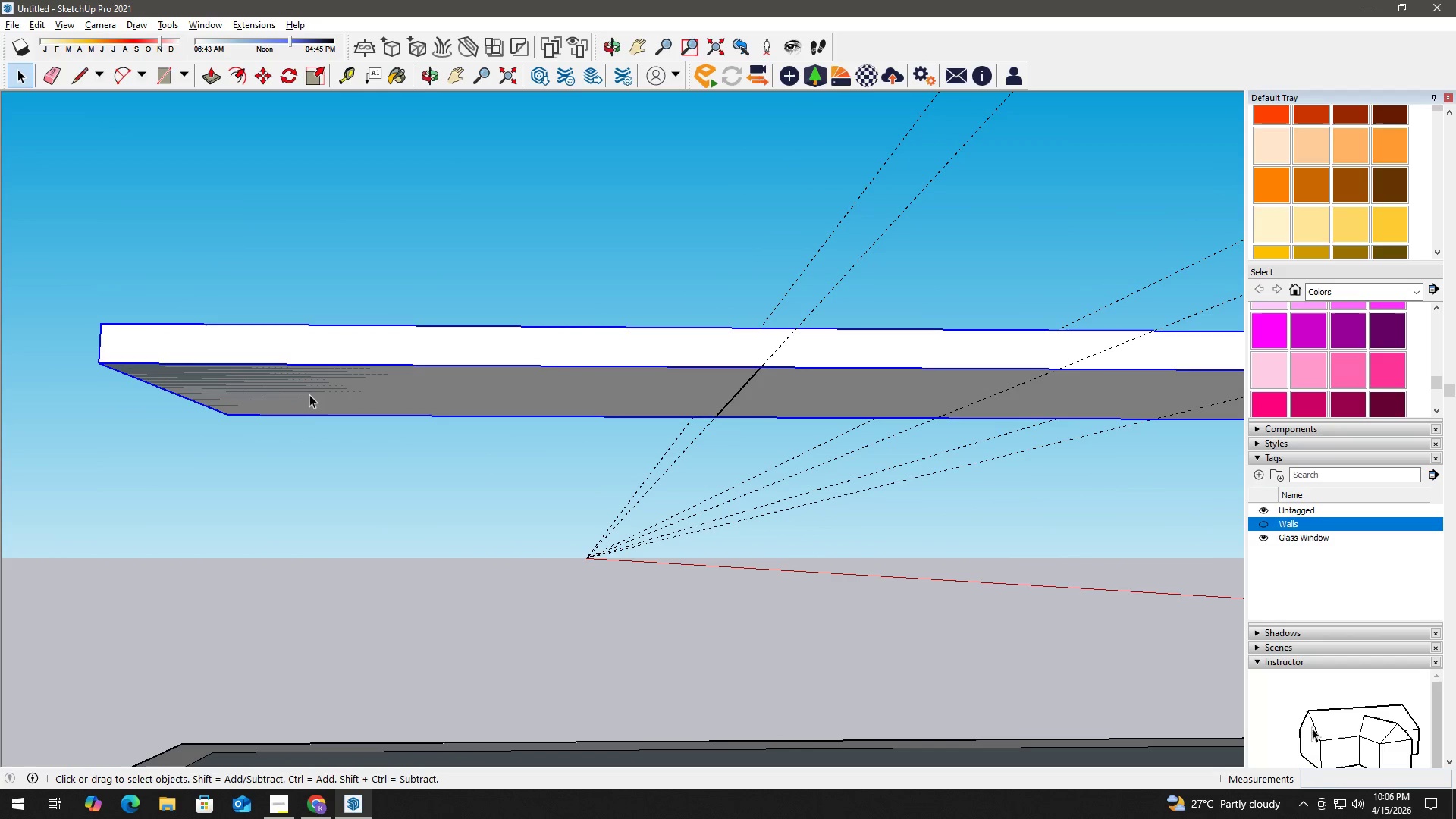 
left_click([310, 394])
 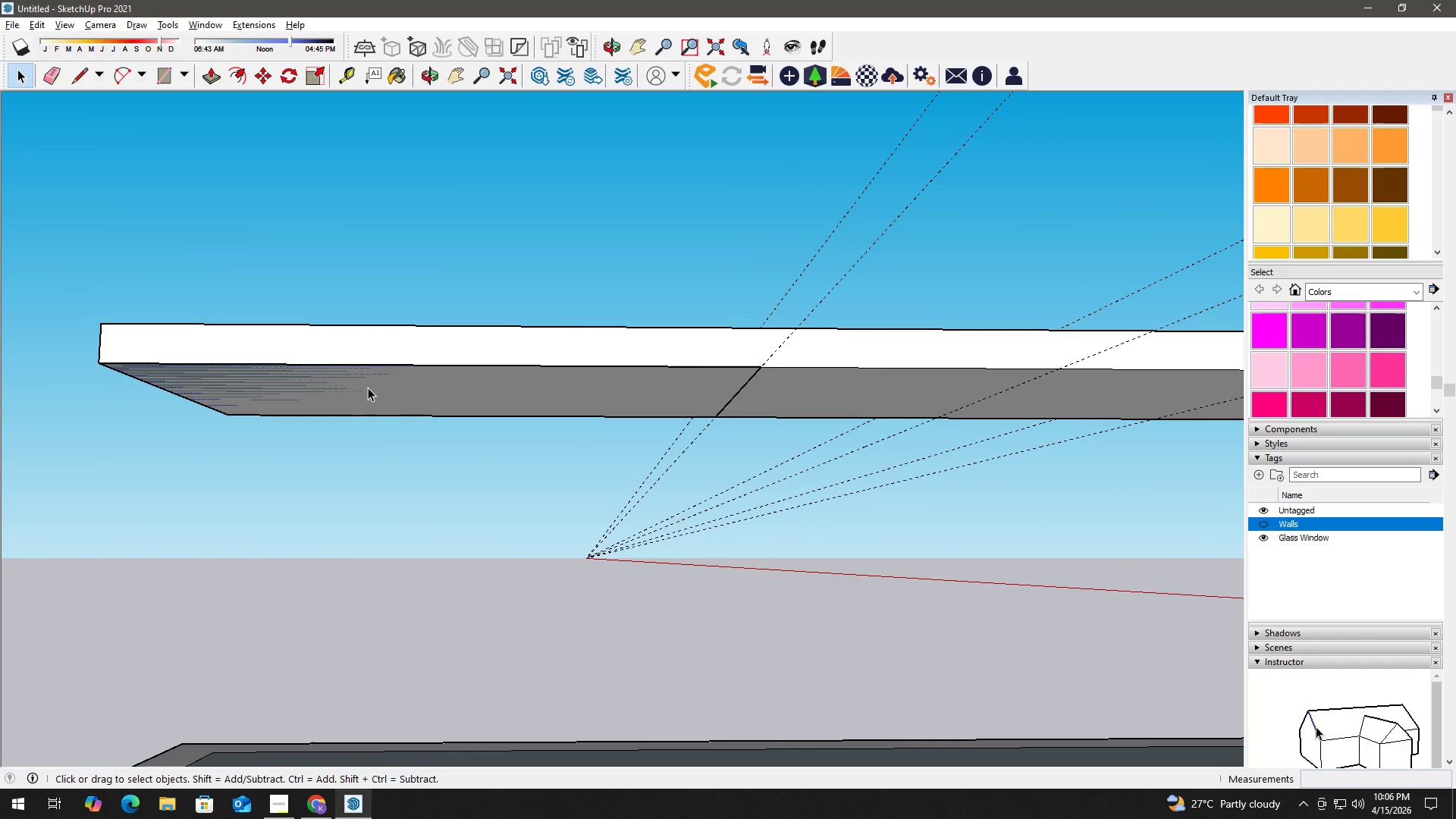 
key(P)
 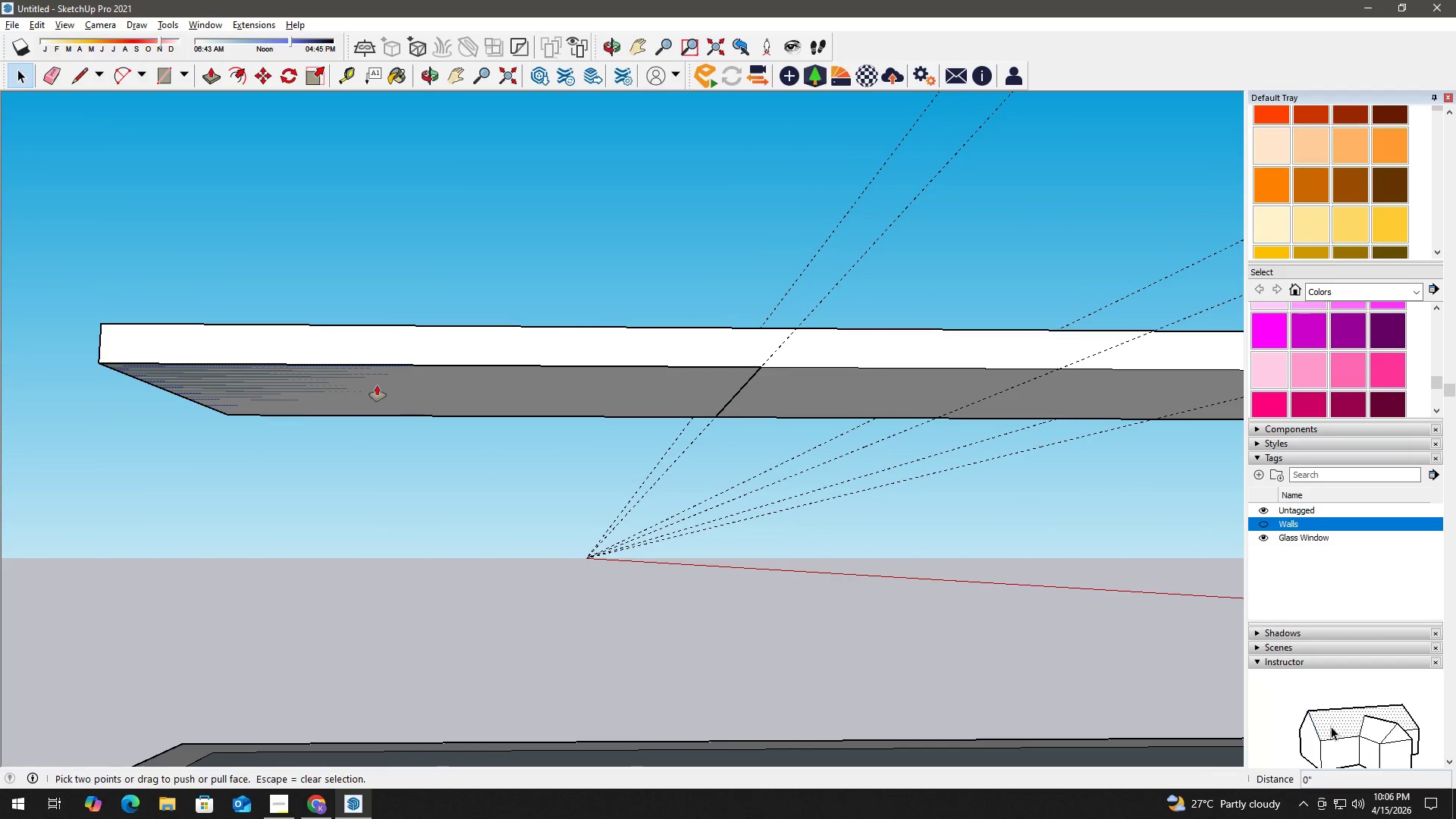 
left_click_drag(start_coordinate=[377, 385], to_coordinate=[381, 386])
 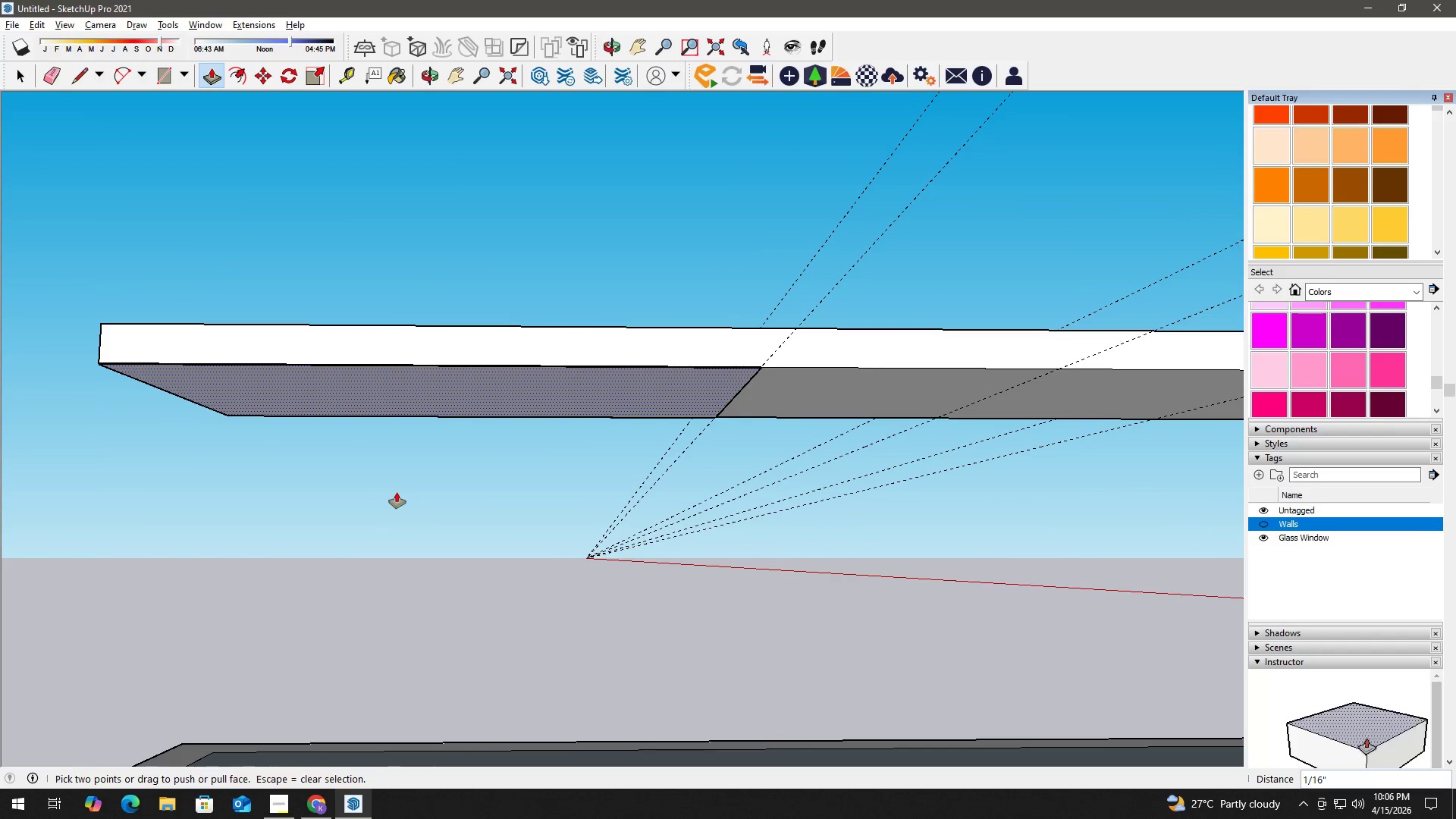 
hold_key(key=ControlLeft, duration=0.42)
 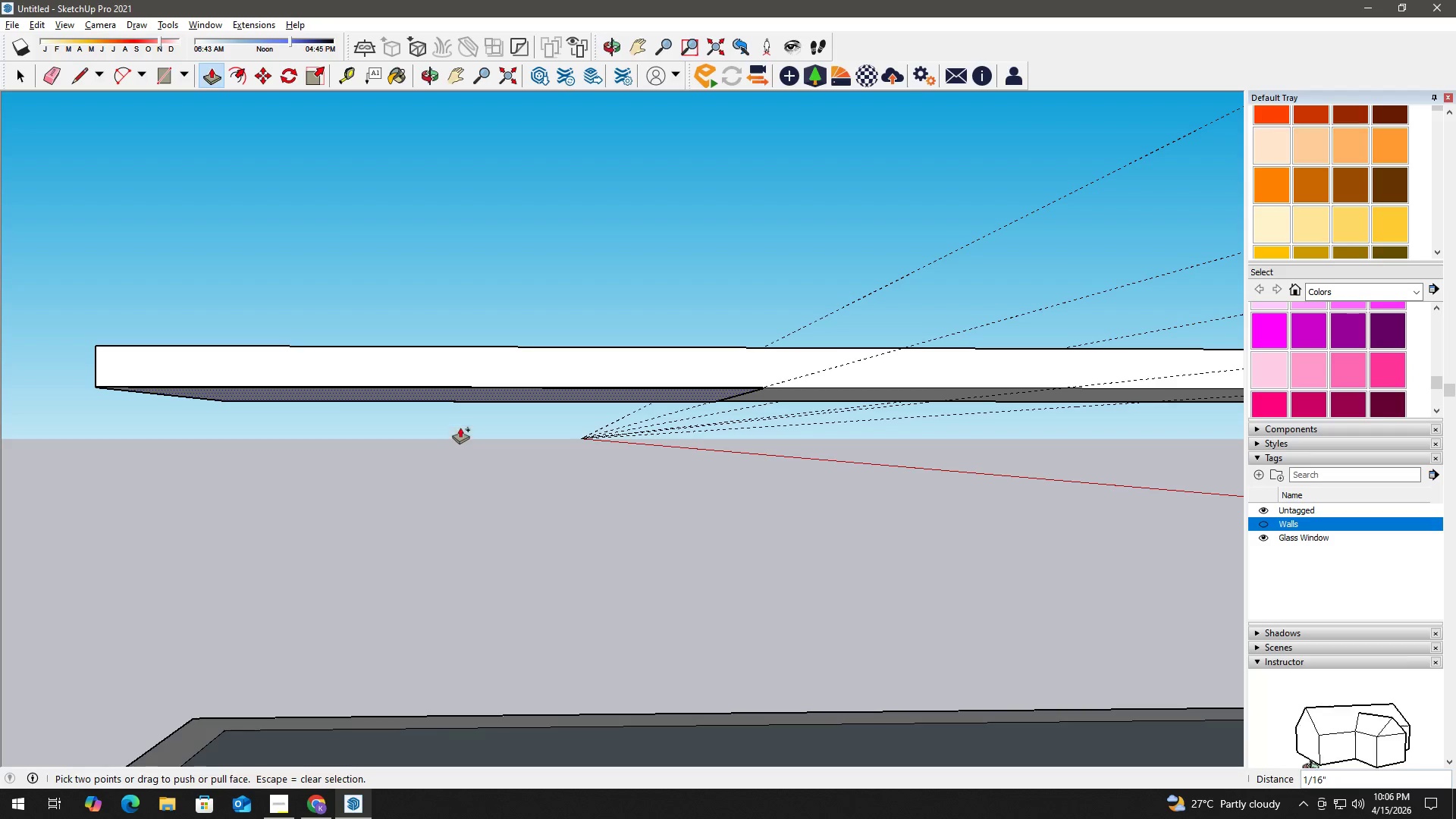 
key(Space)
 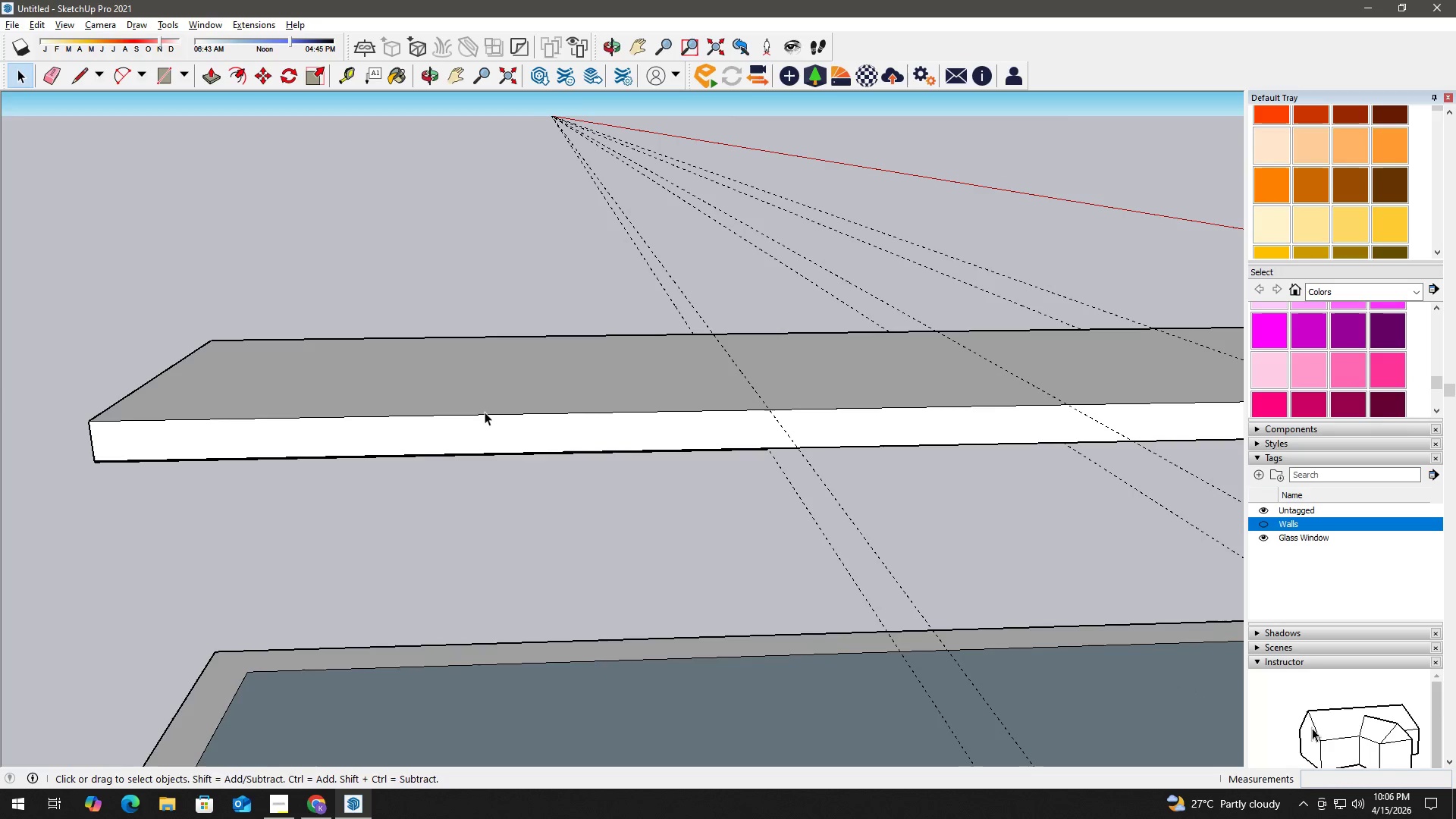 
key(T)
 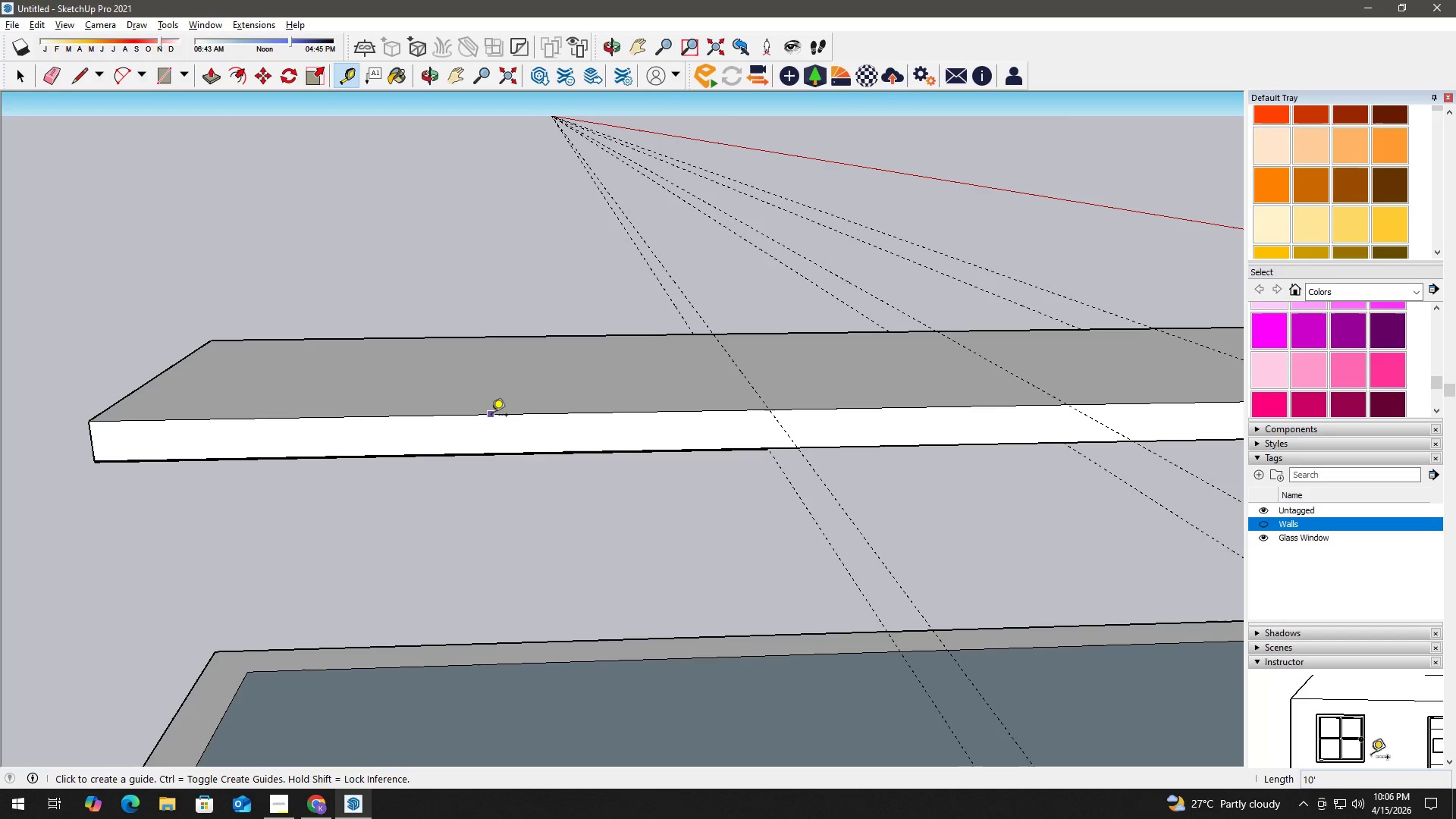 
left_click_drag(start_coordinate=[491, 416], to_coordinate=[491, 401])
 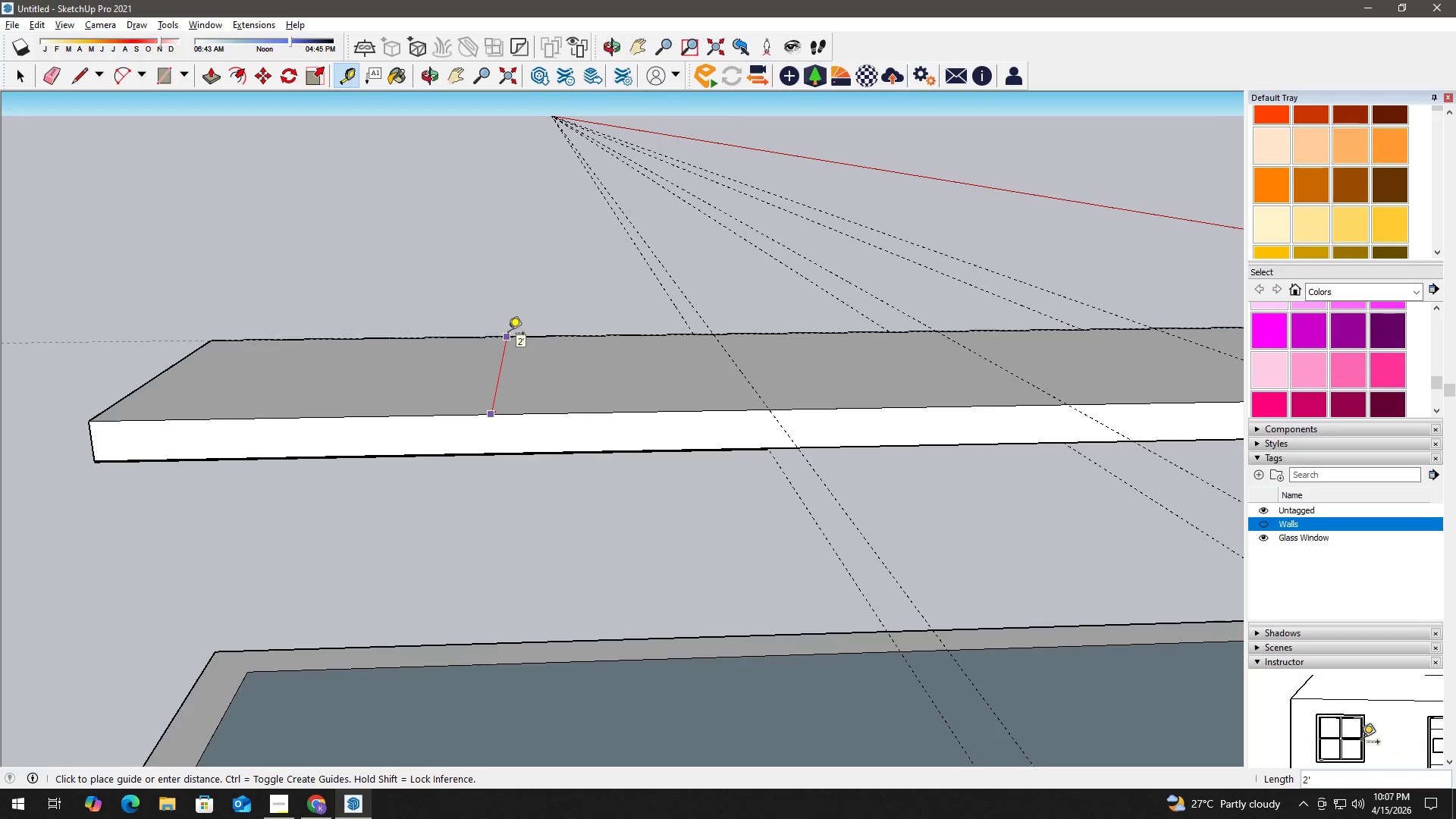 
wait(10.98)
 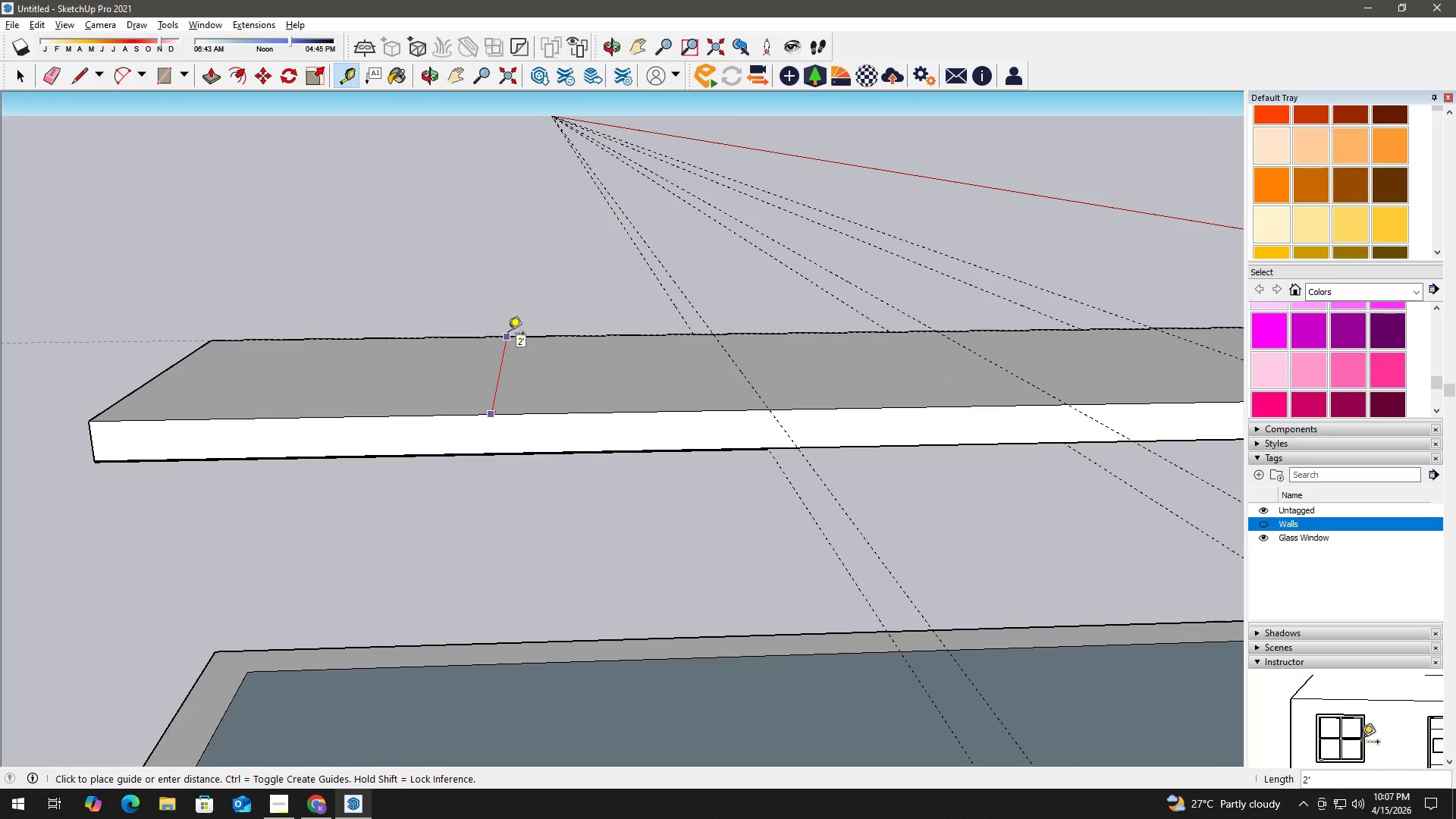 
key(Space)
 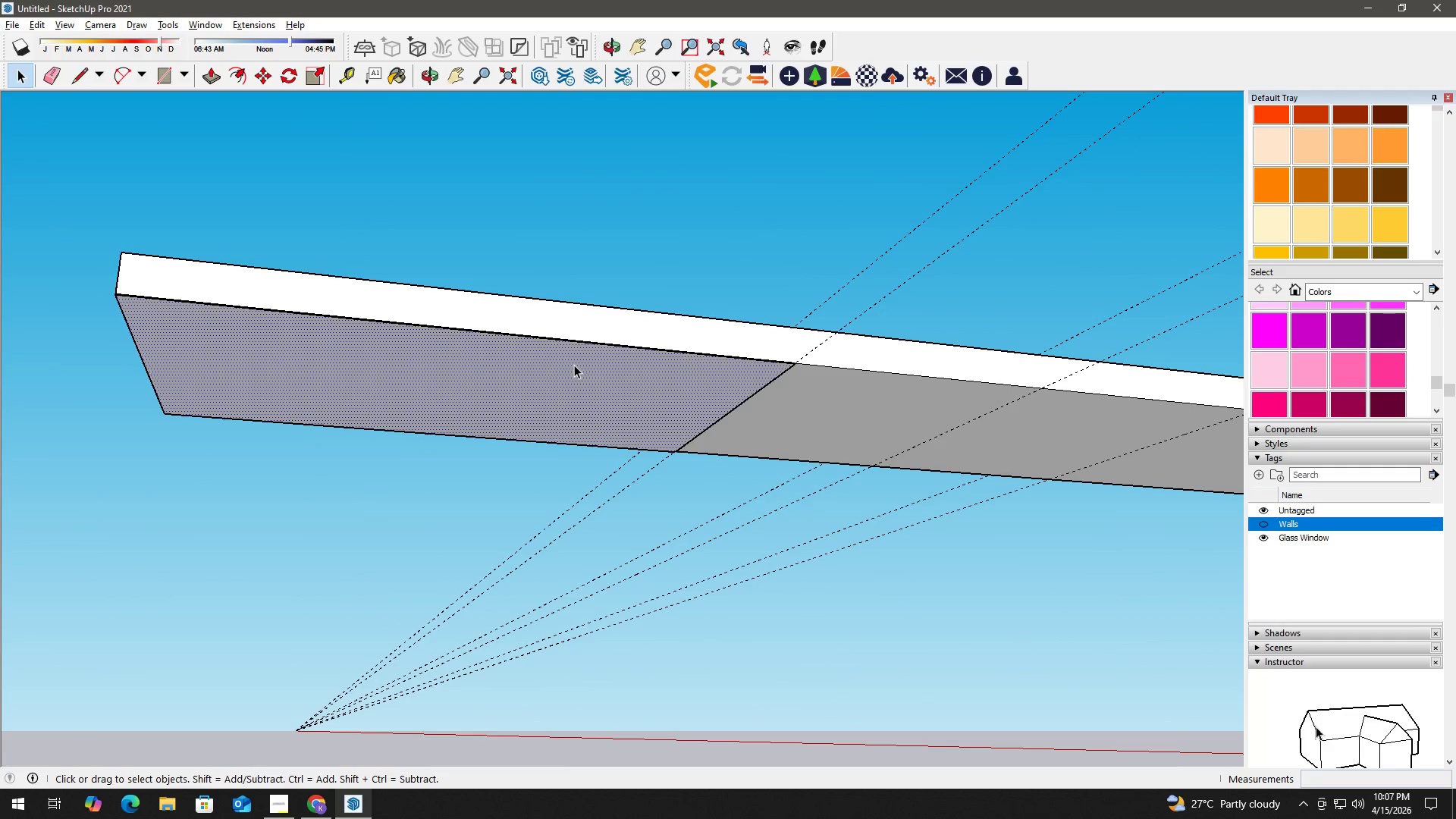 
key(P)
 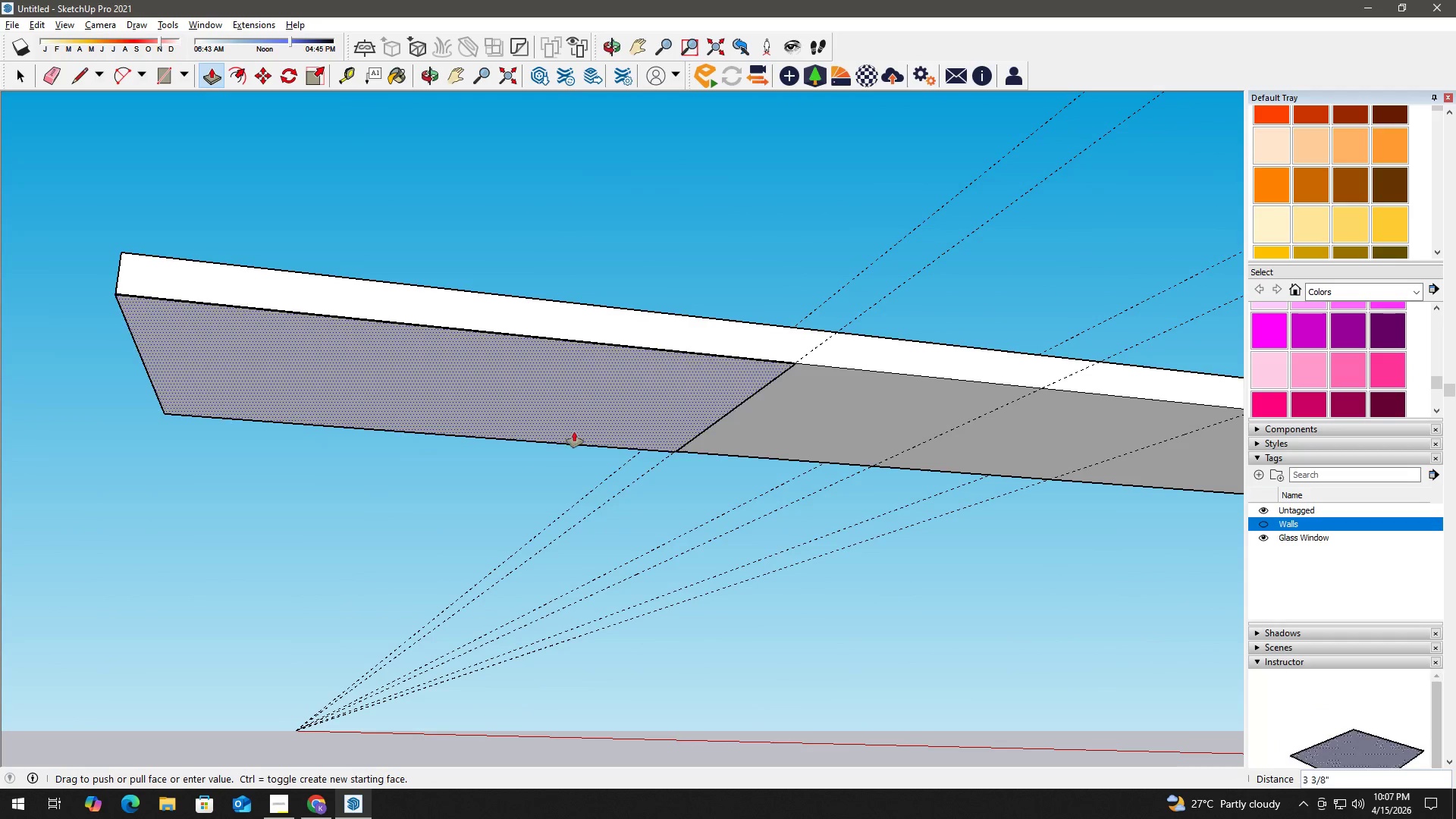 
scroll: coordinate [541, 547], scroll_direction: down, amount: 6.0
 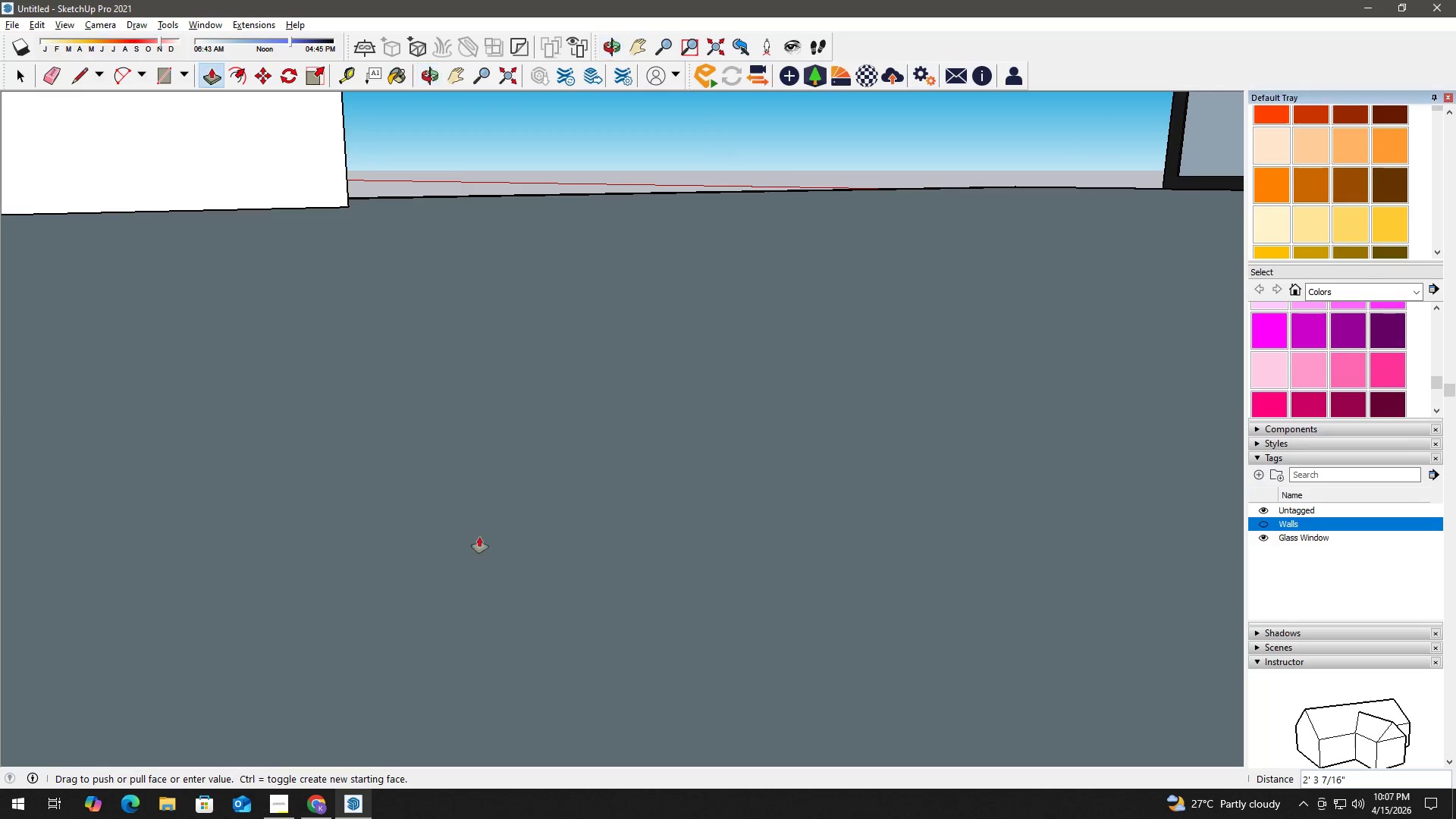 
hold_key(key=ShiftLeft, duration=0.48)
hold_key(key=ShiftLeft, duration=0.88)
scroll: coordinate [204, 340], scroll_direction: down, amount: 9.0
 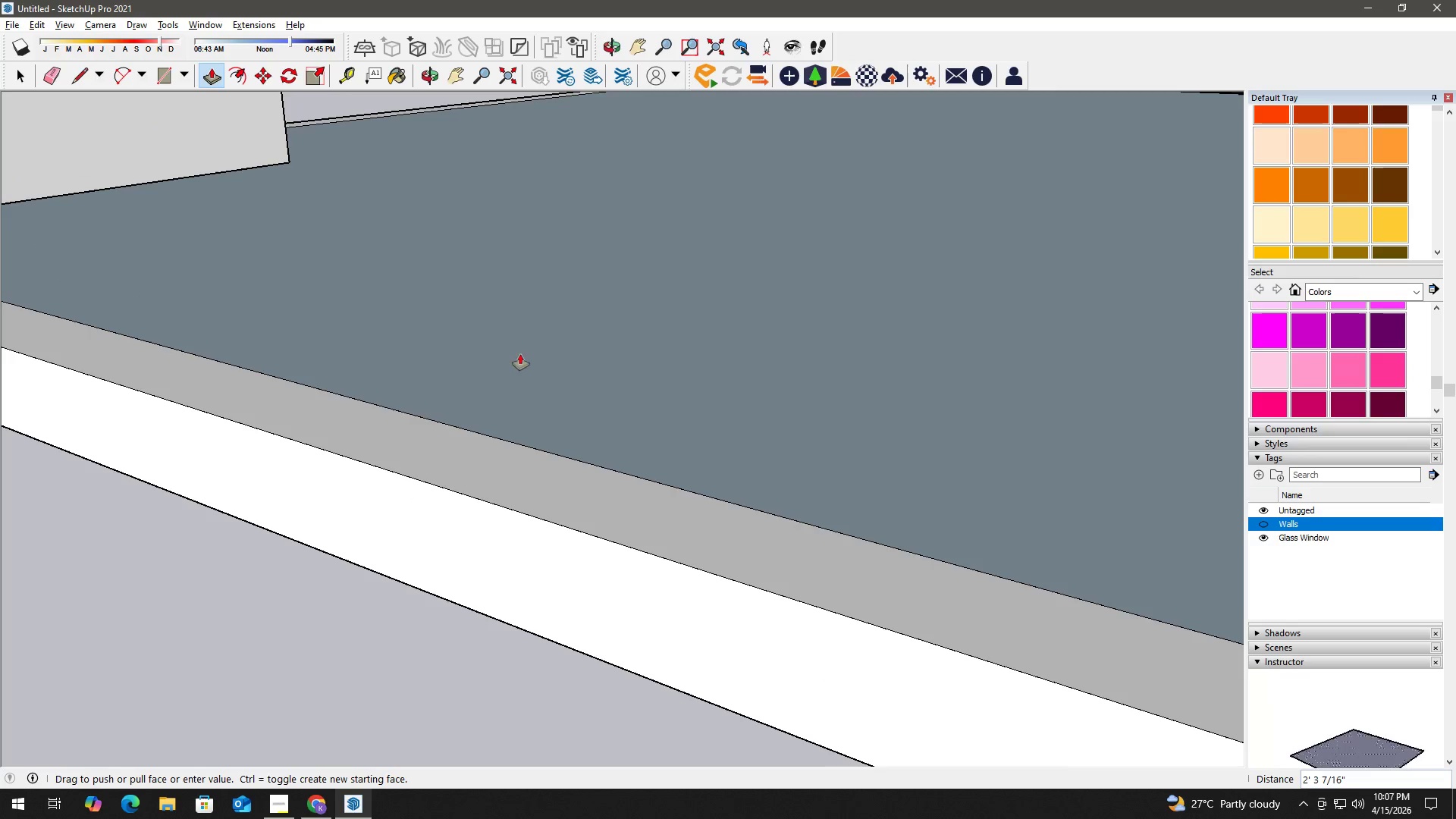 
left_click([79, 325])
 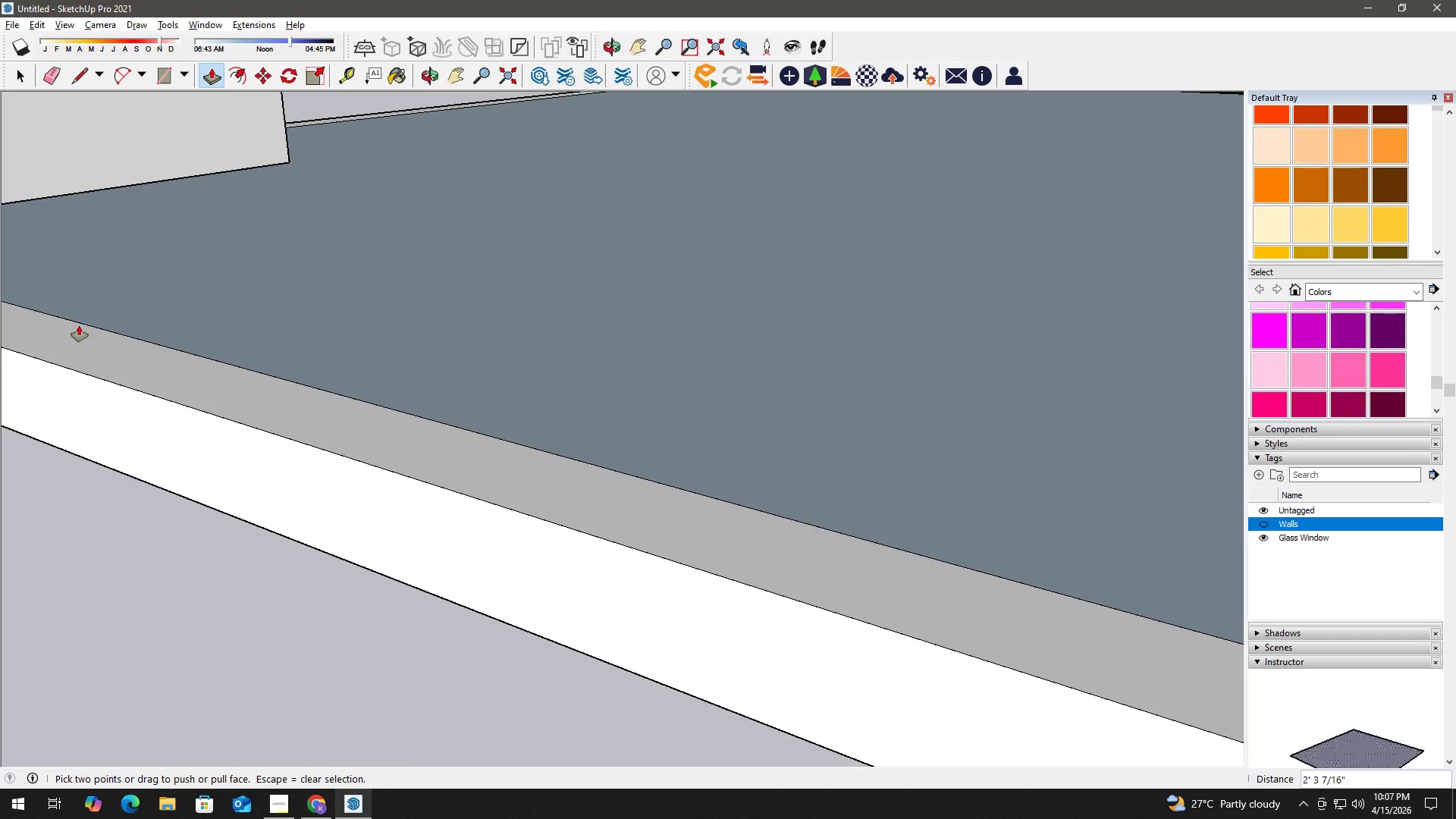 
key(Space)
 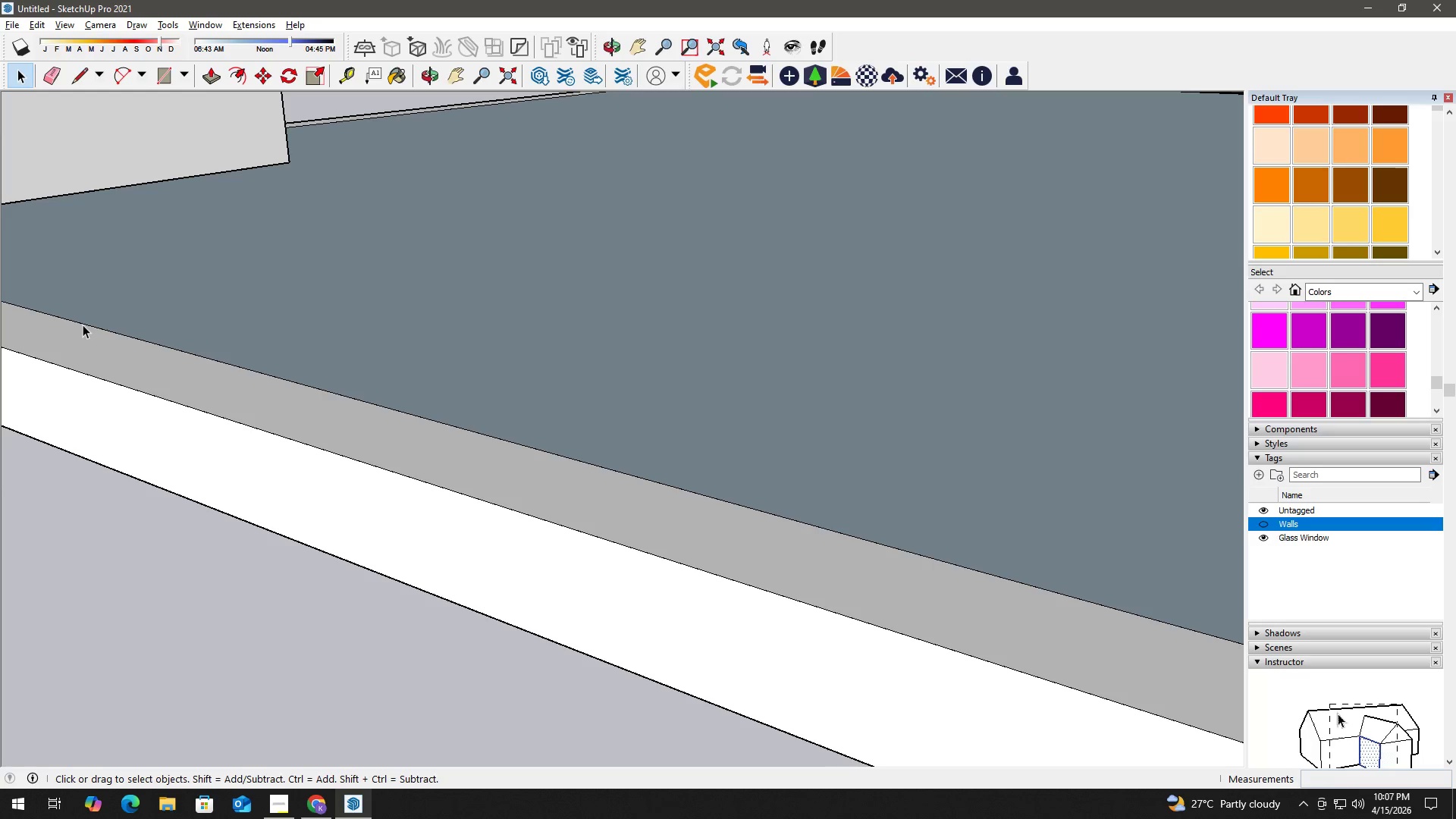 
wait(14.73)
 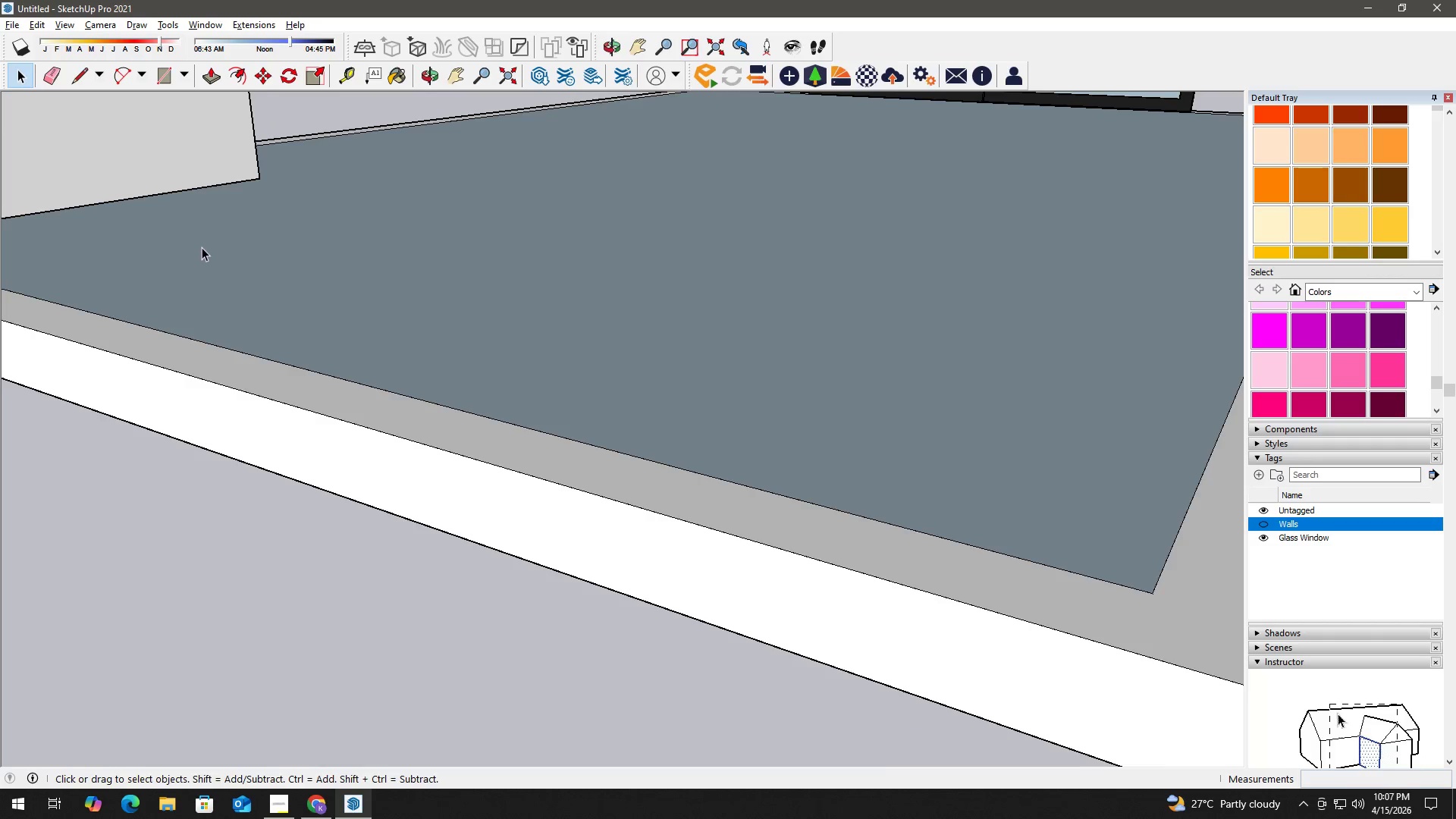 
key(H)
 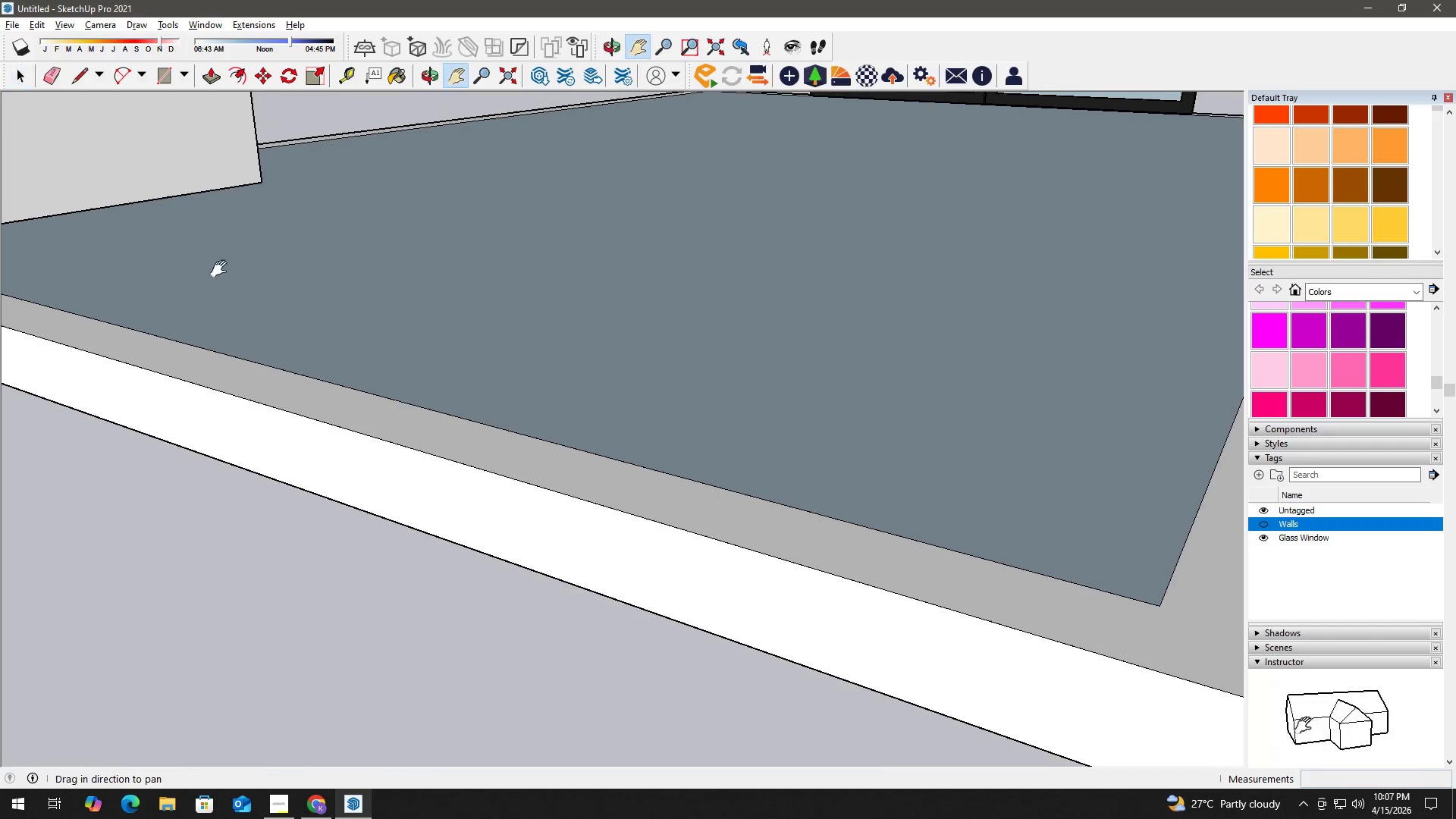 
left_click_drag(start_coordinate=[202, 248], to_coordinate=[466, 460])
 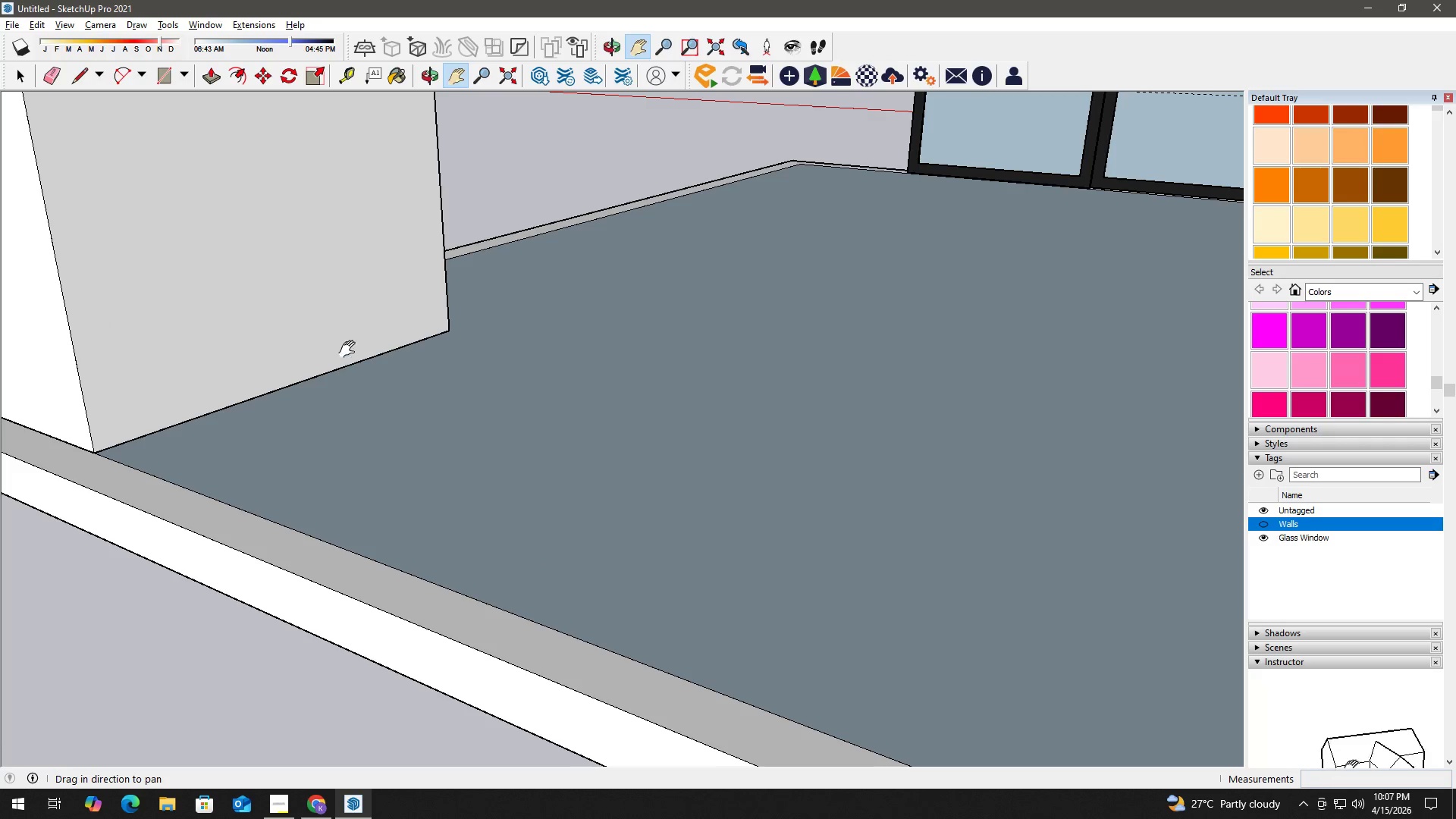 
scroll: coordinate [92, 265], scroll_direction: down, amount: 3.0
 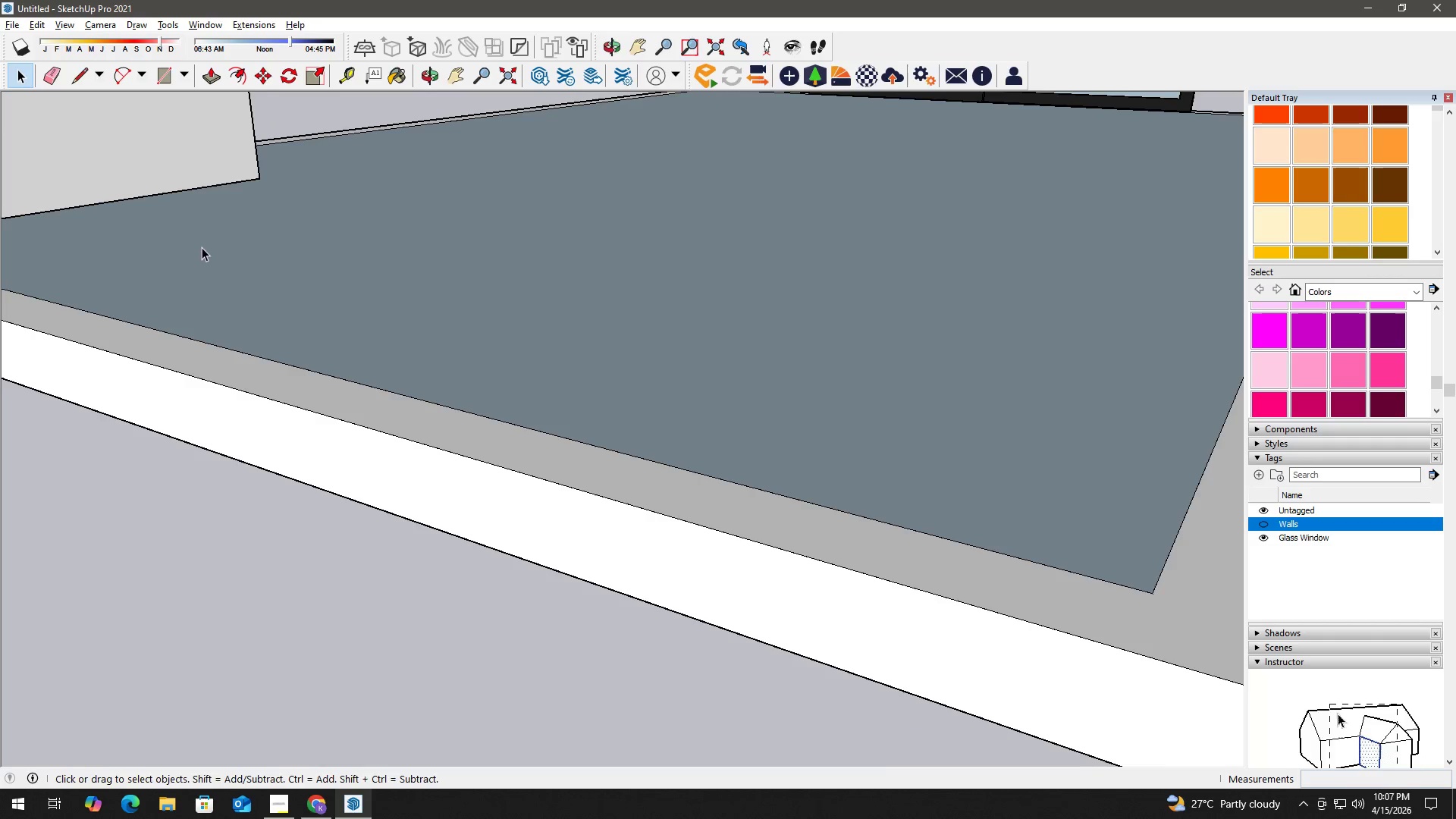 
key(H)
 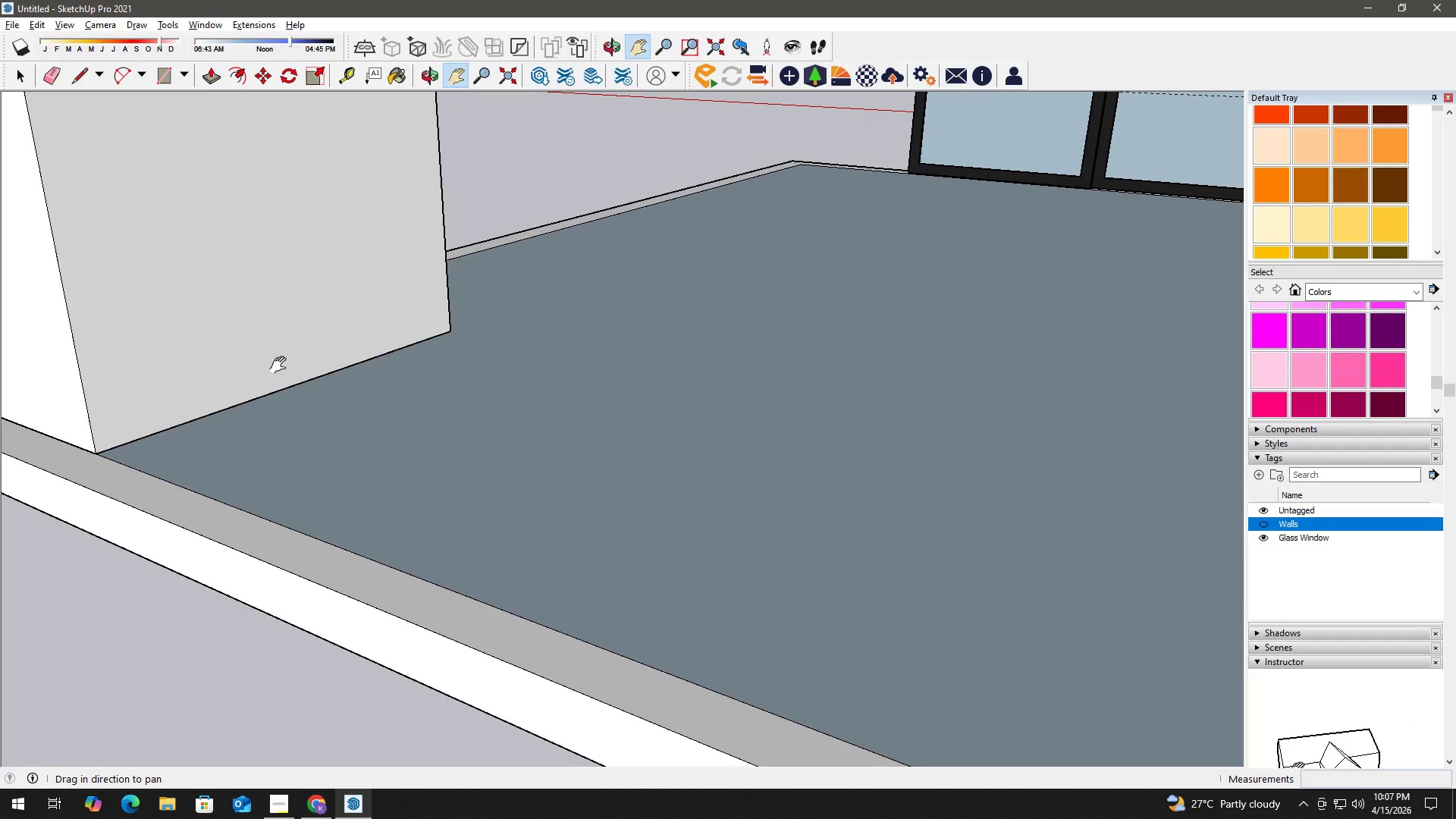 
left_click_drag(start_coordinate=[272, 362], to_coordinate=[498, 395])
 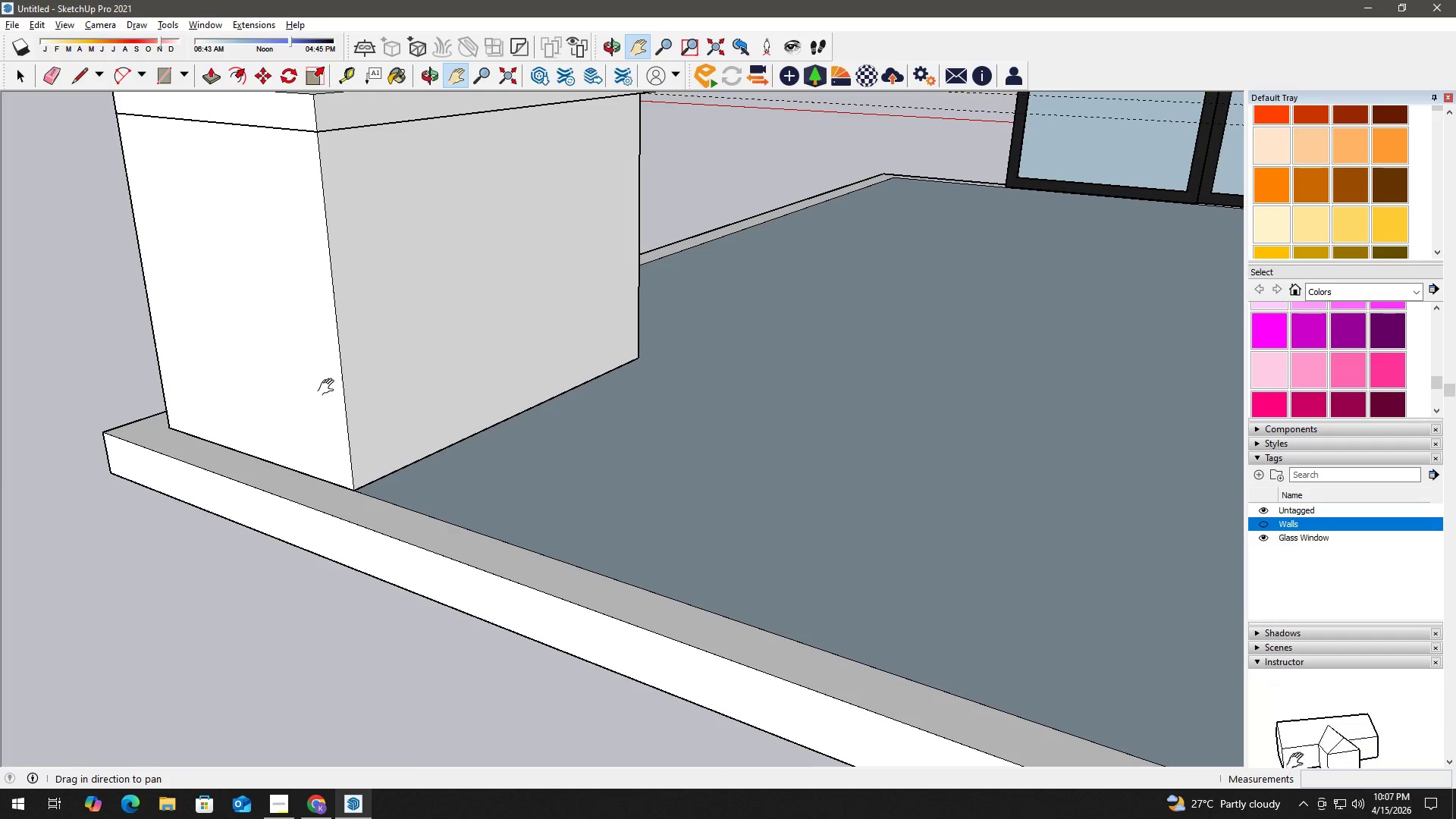 
key(Space)
 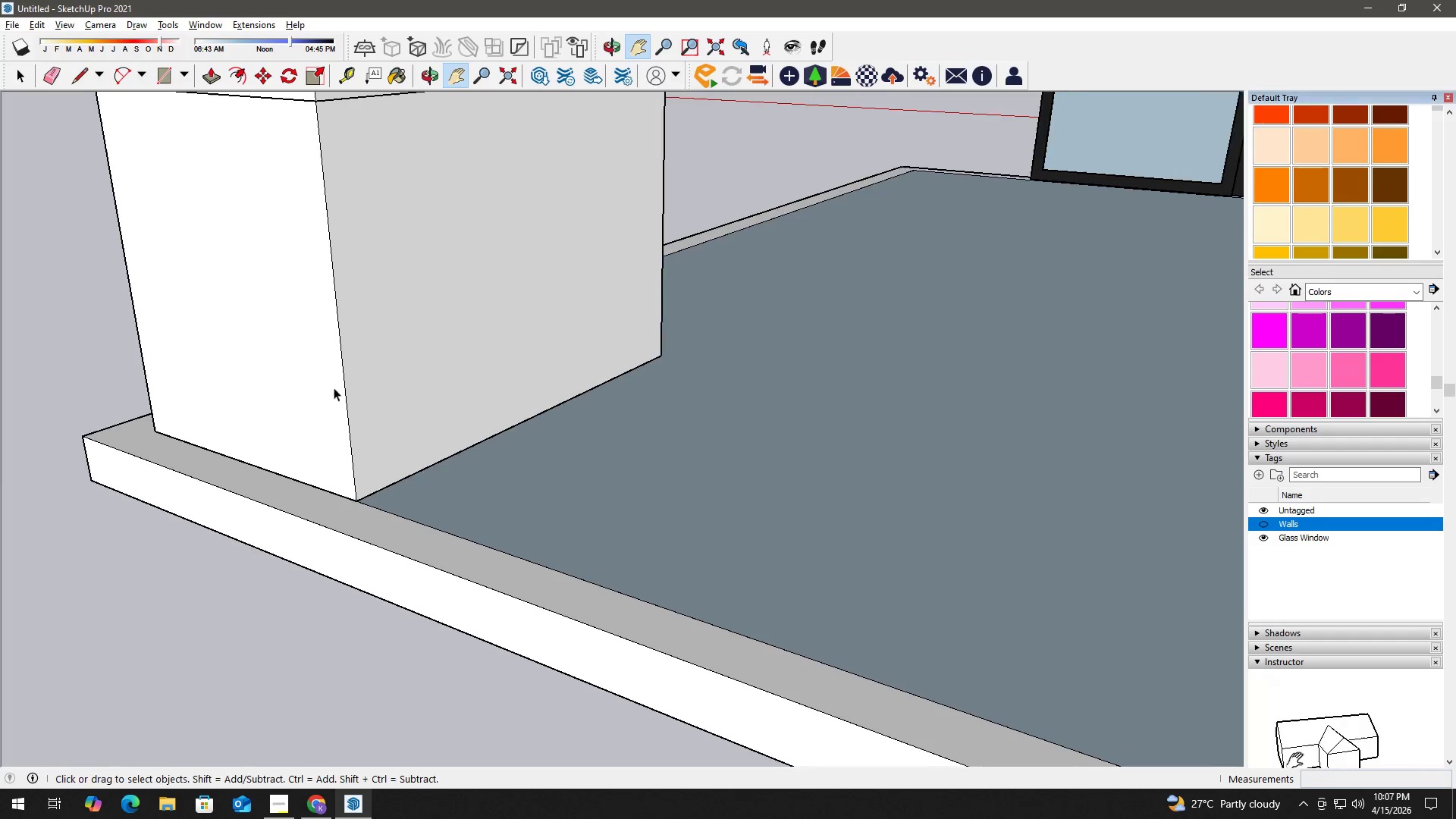 
double_click([397, 407])
 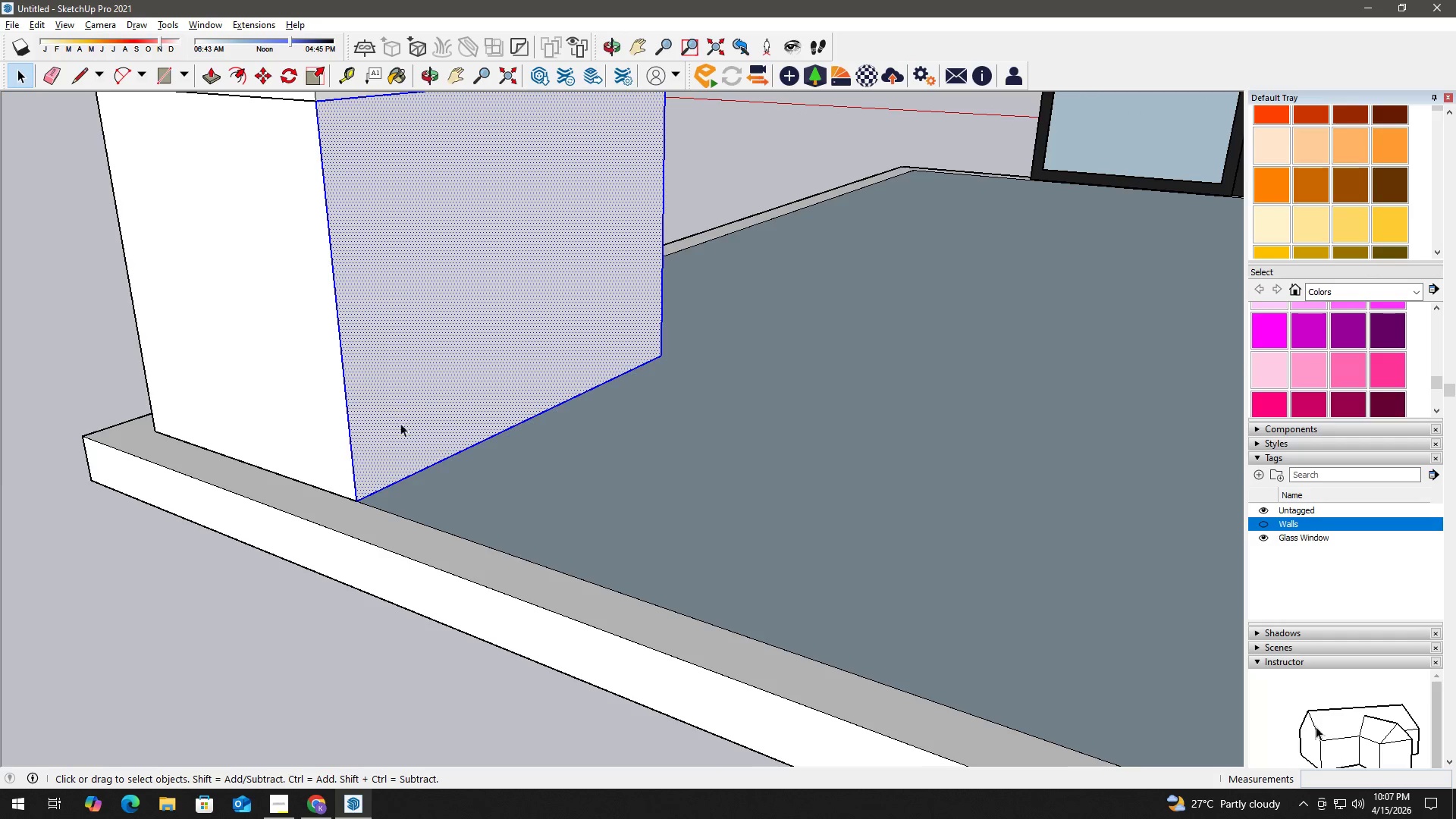 
scroll: coordinate [329, 388], scroll_direction: up, amount: 1.0
 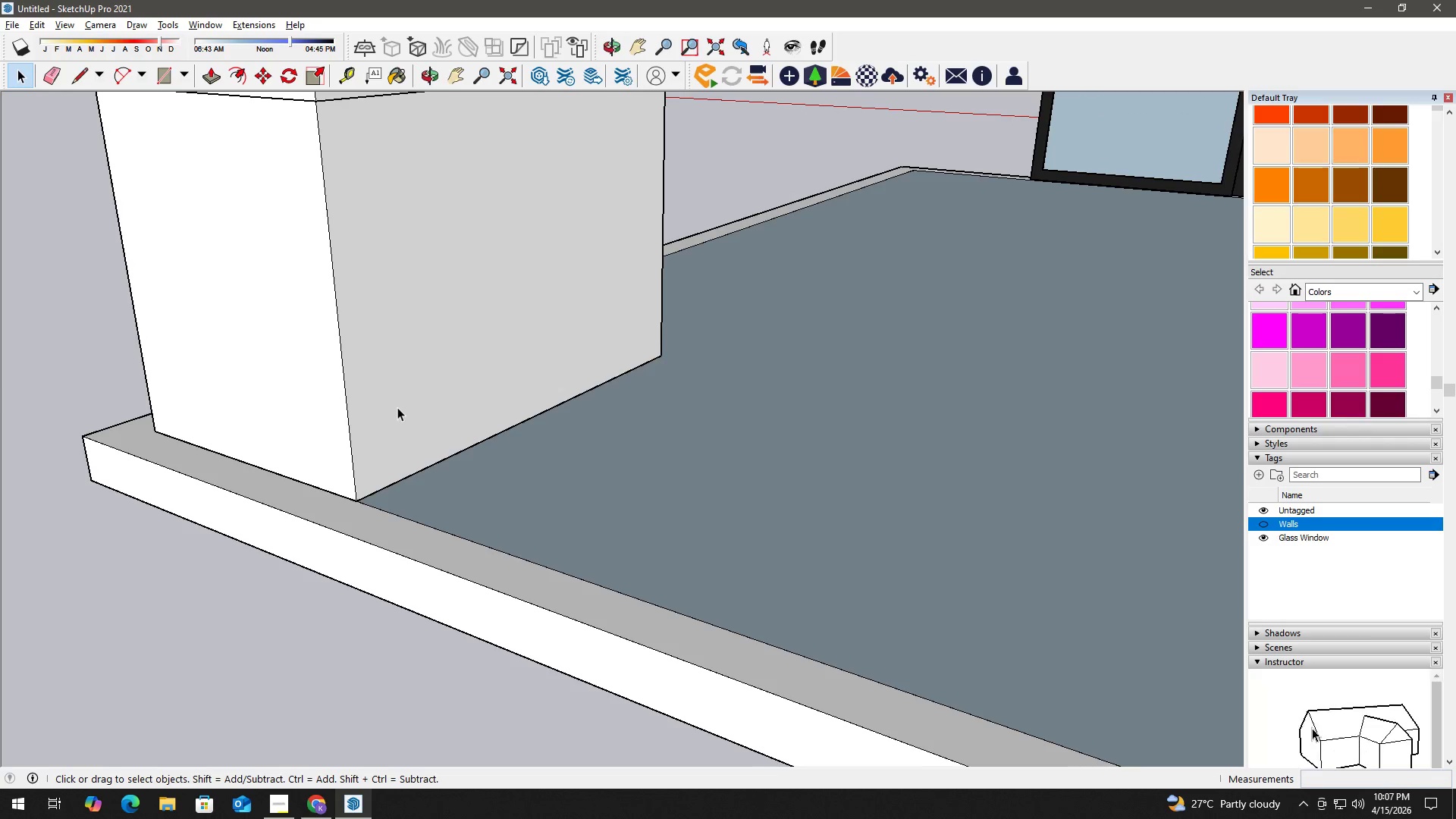 
double_click([259, 452])
 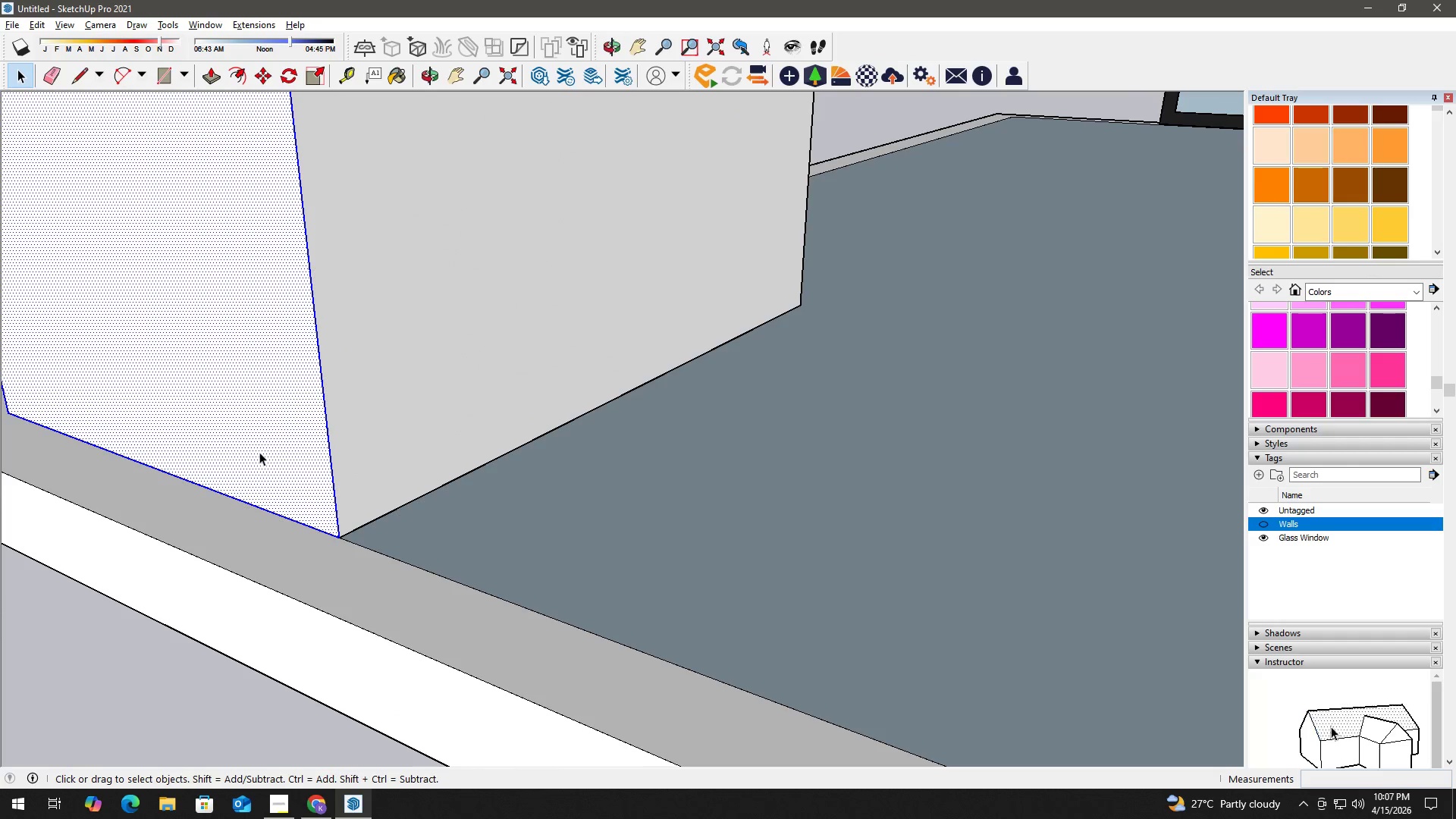 
scroll: coordinate [344, 469], scroll_direction: up, amount: 6.0
 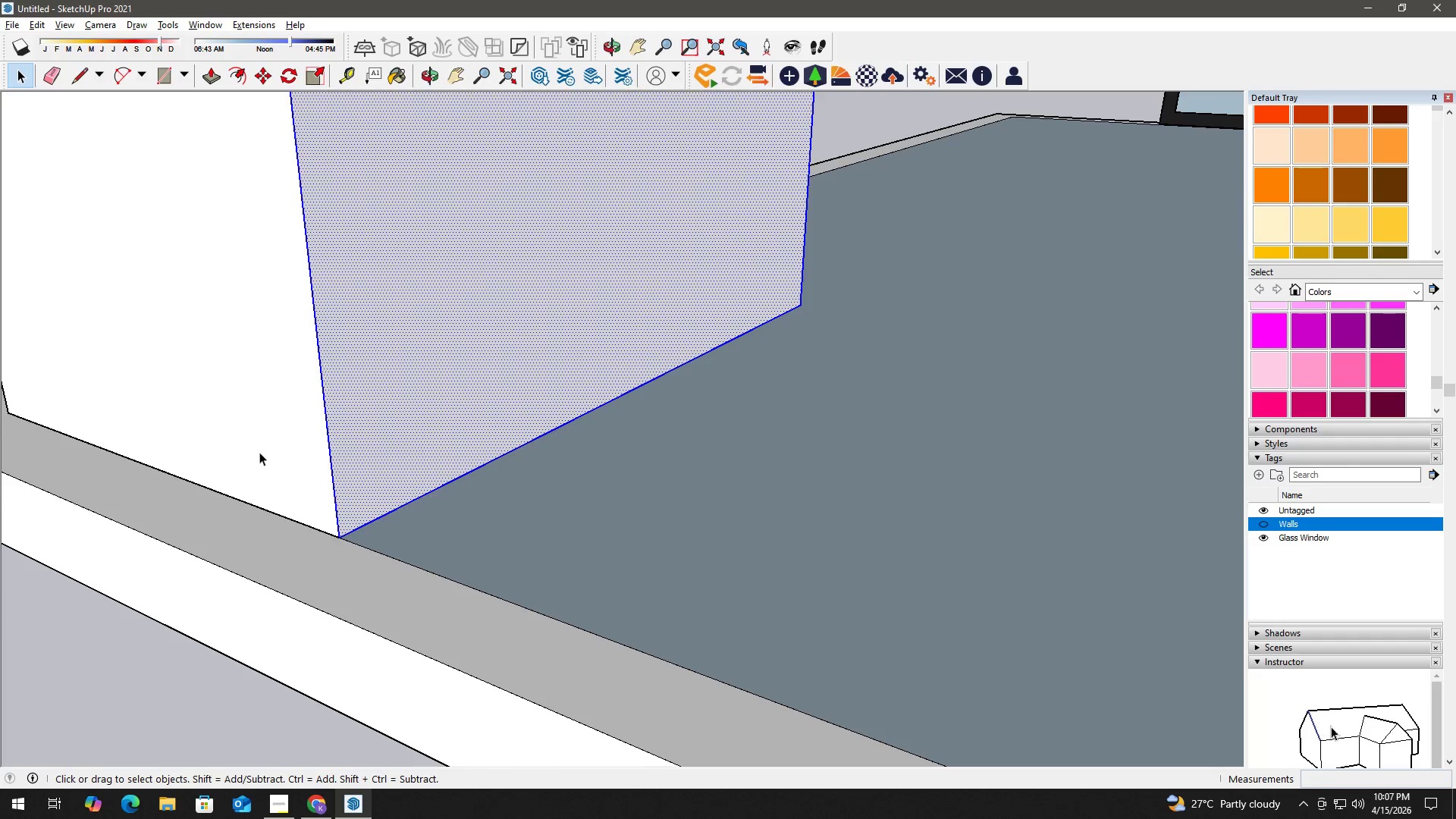 
triple_click([259, 452])
 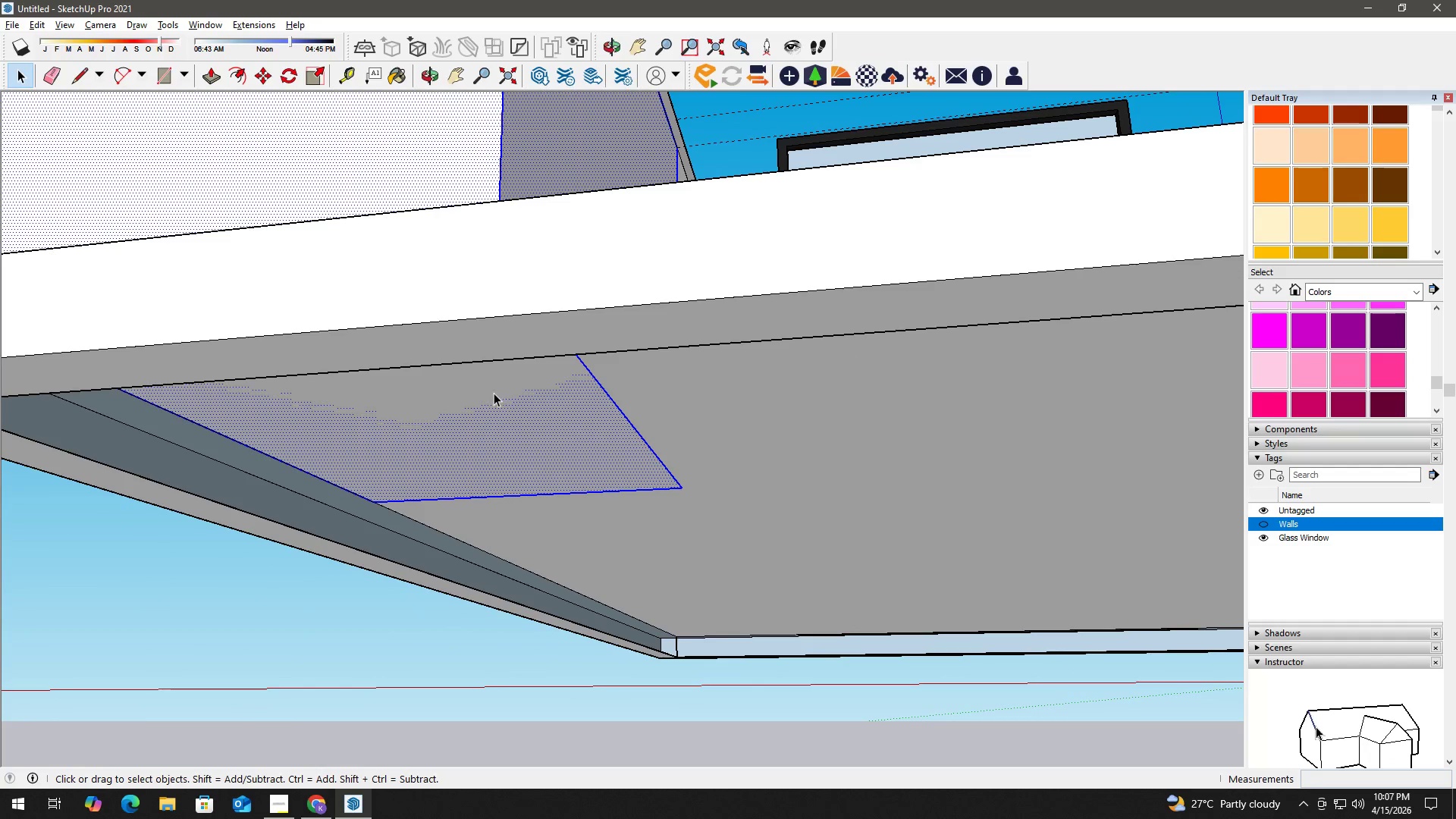 
key(P)
 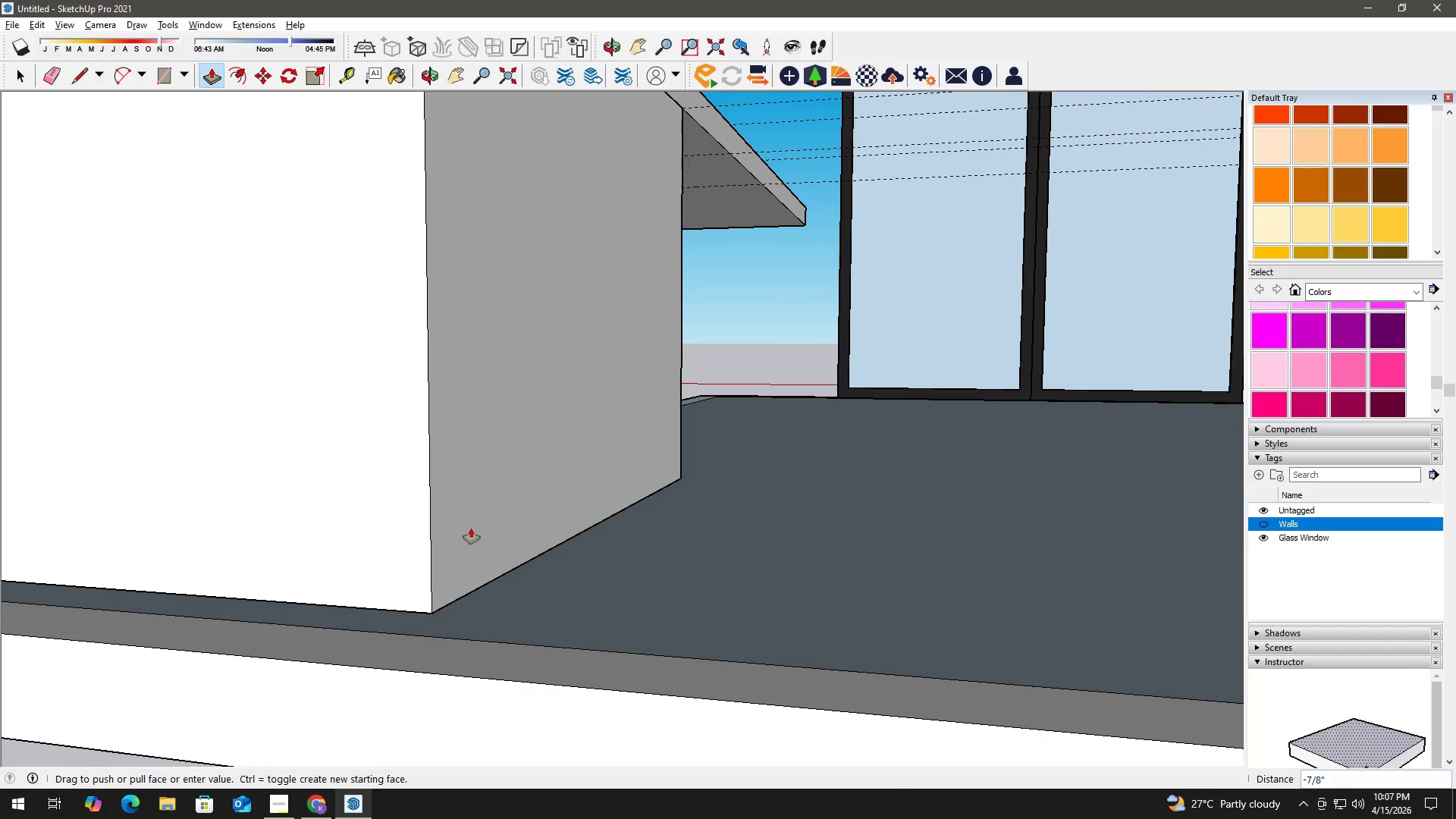 
key(Escape)
 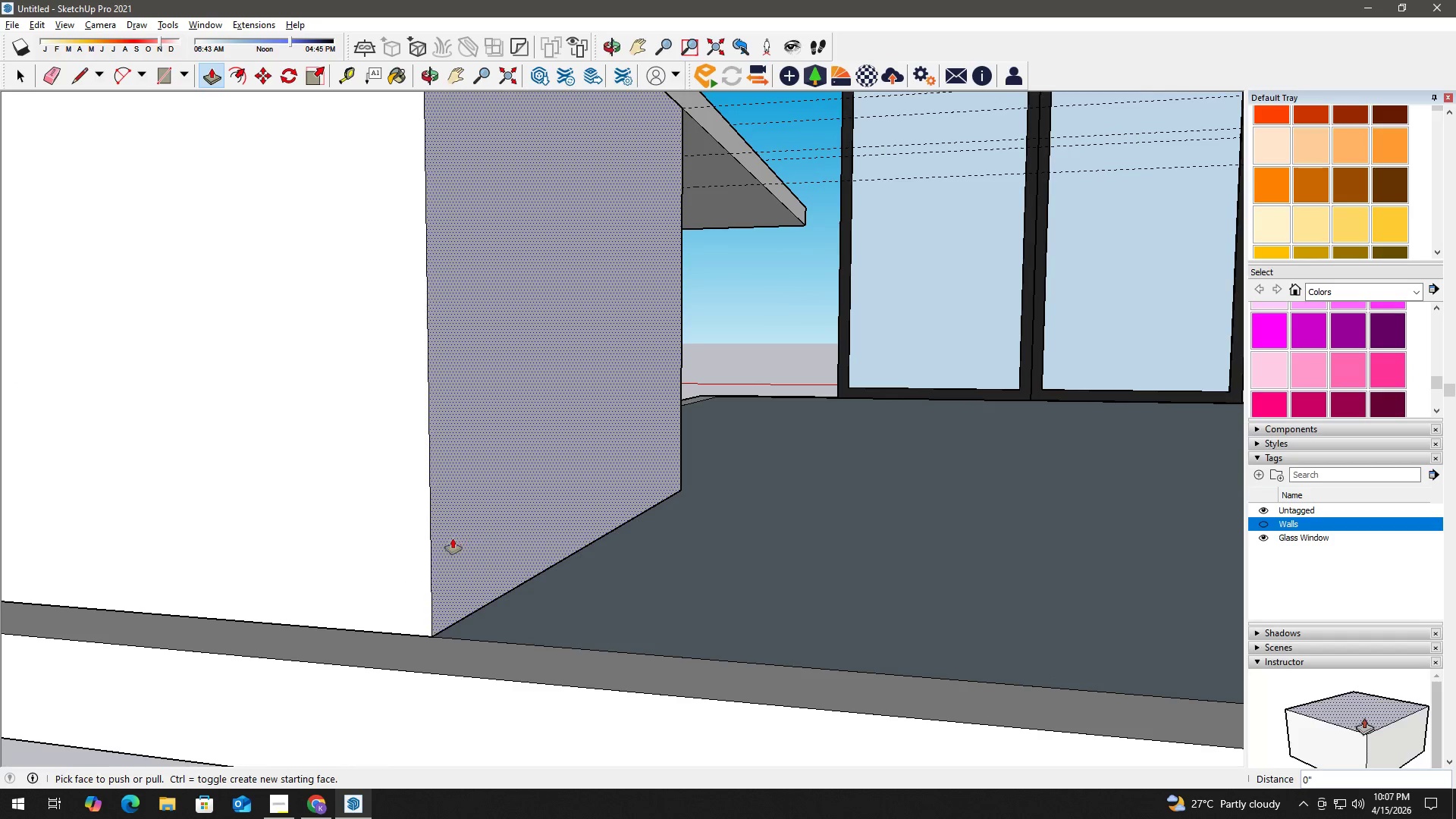 
key(Space)
 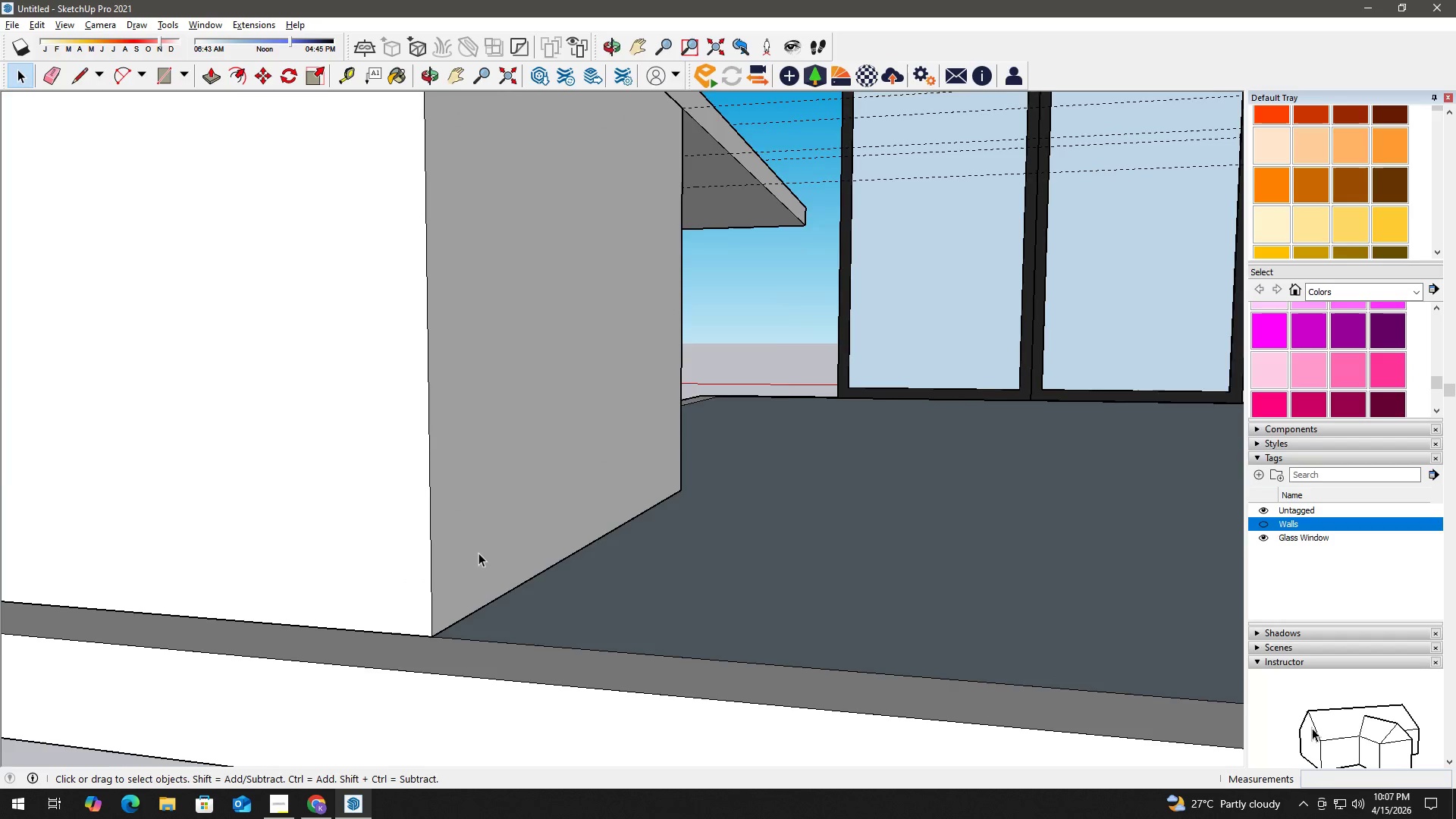 
key(T)
 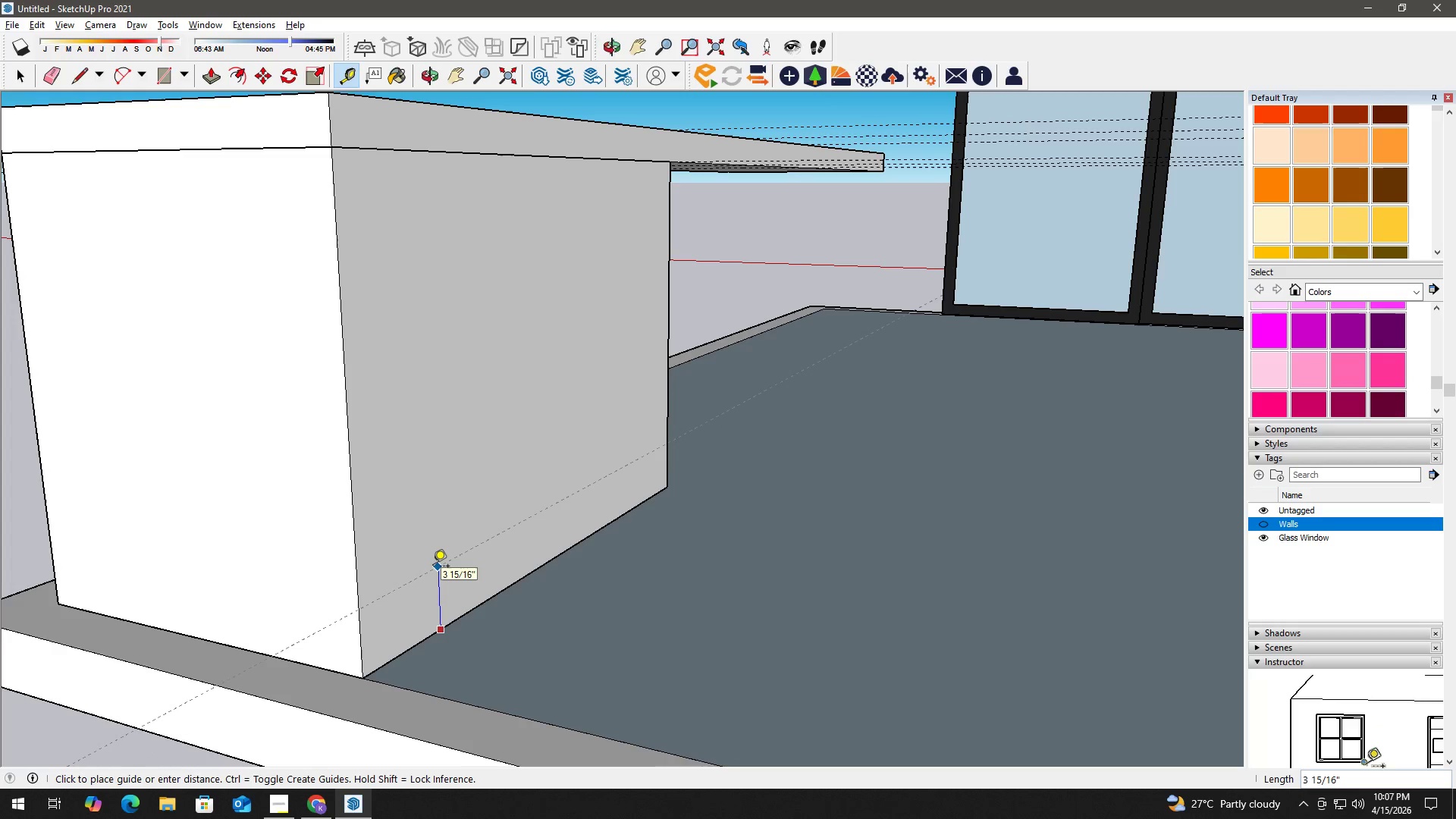 
scroll: coordinate [488, 571], scroll_direction: down, amount: 3.0
 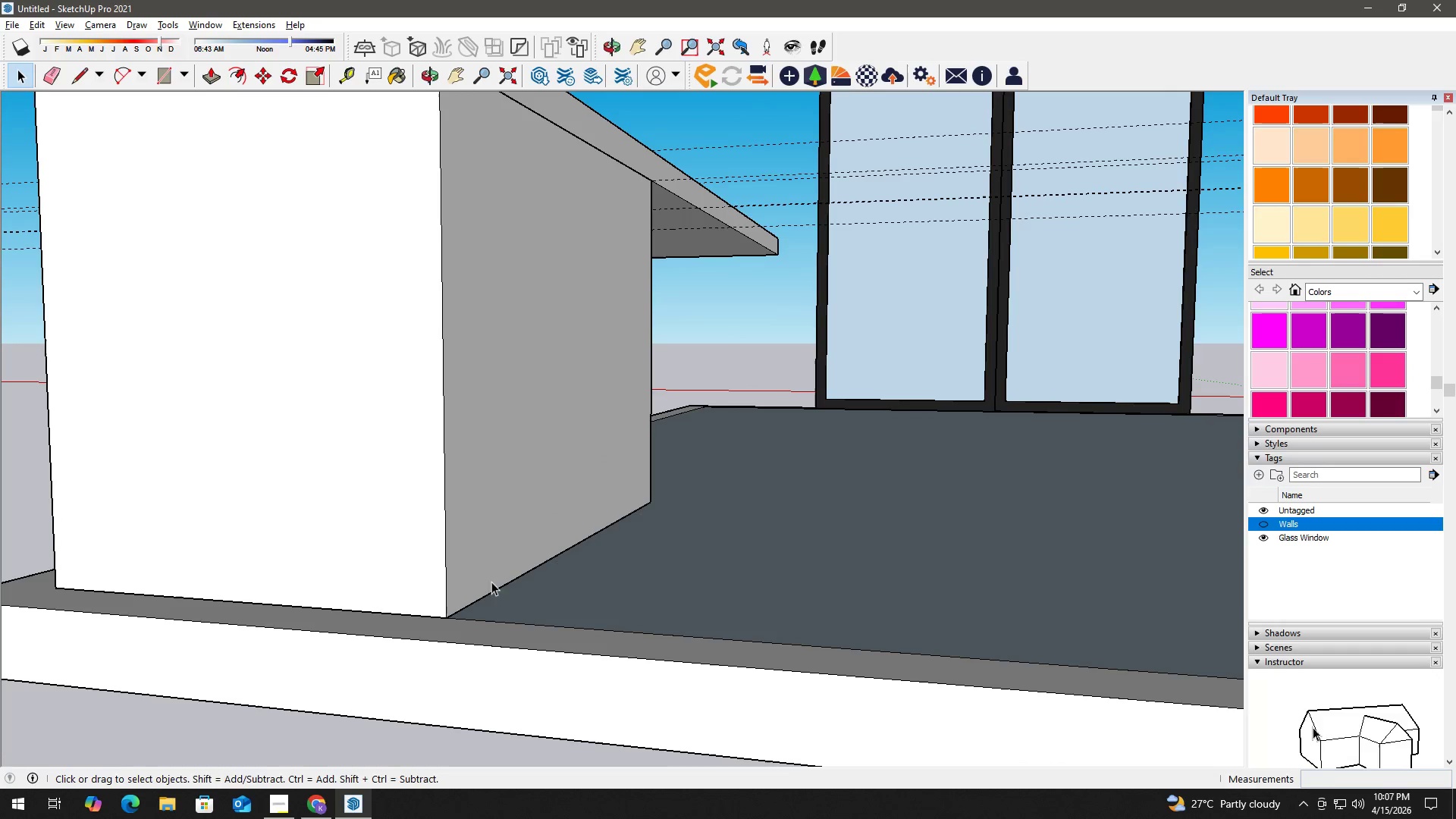 
key(Numpad2)
 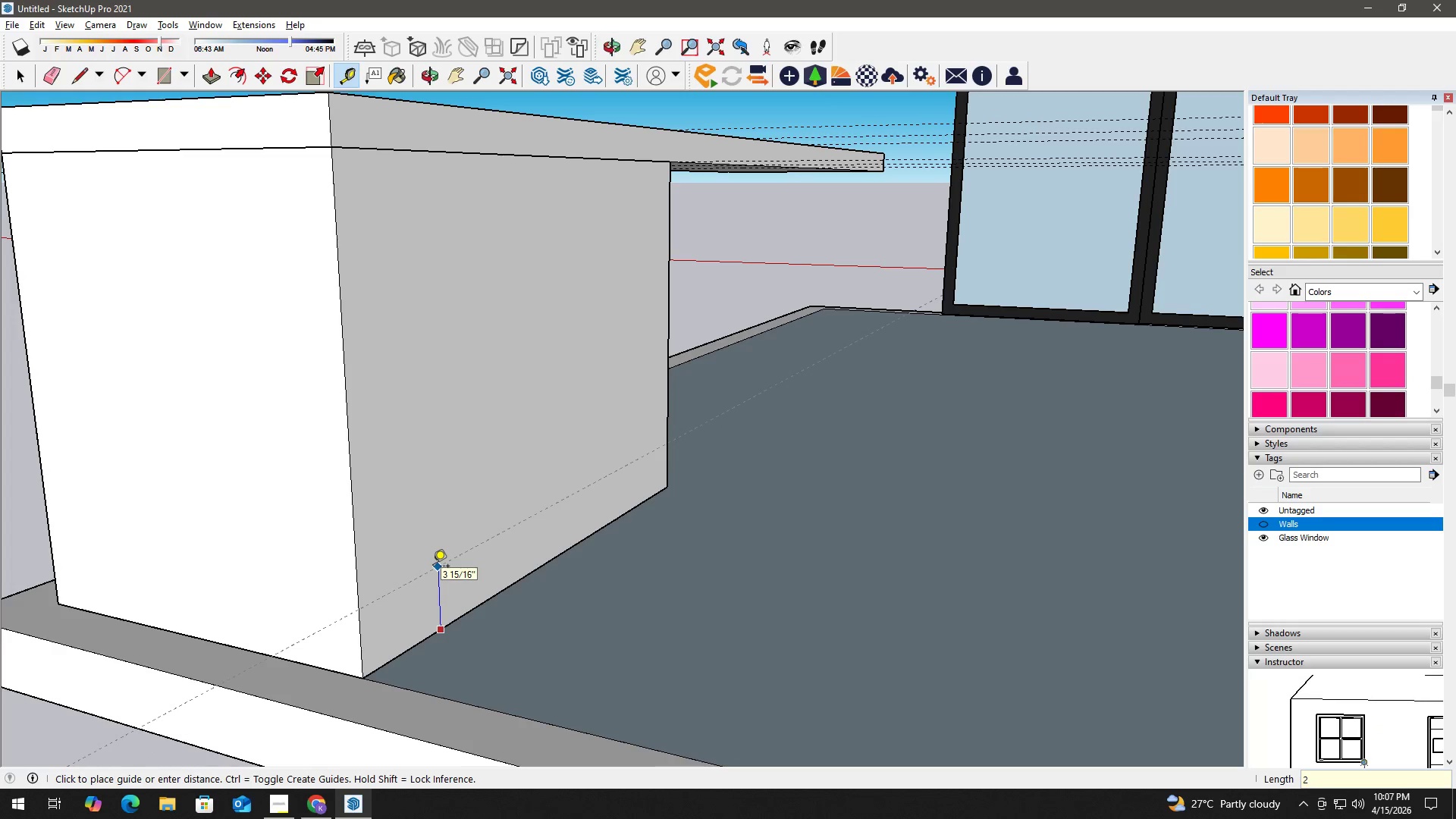 
key(NumpadEnter)
 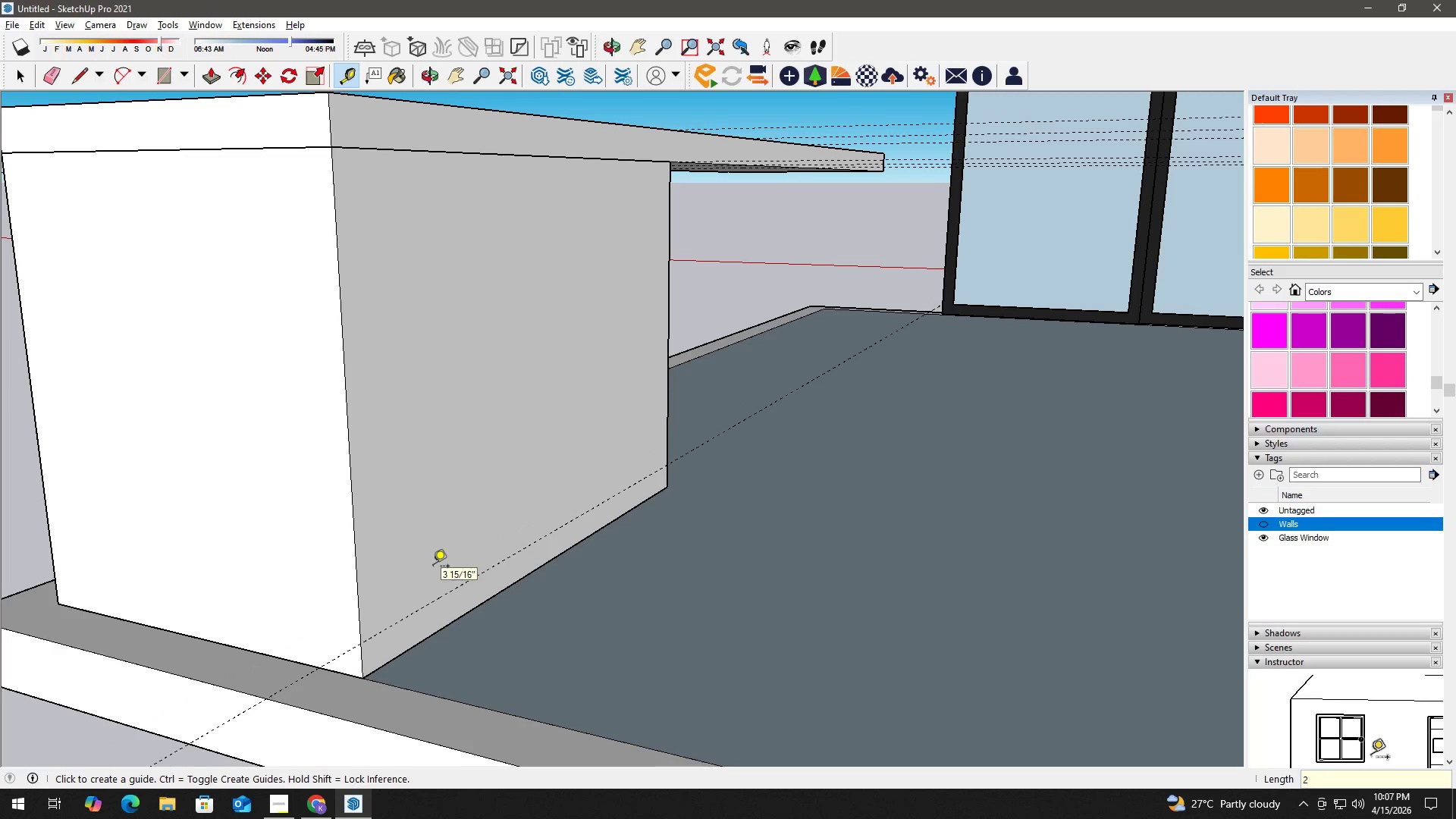 
key(Space)
 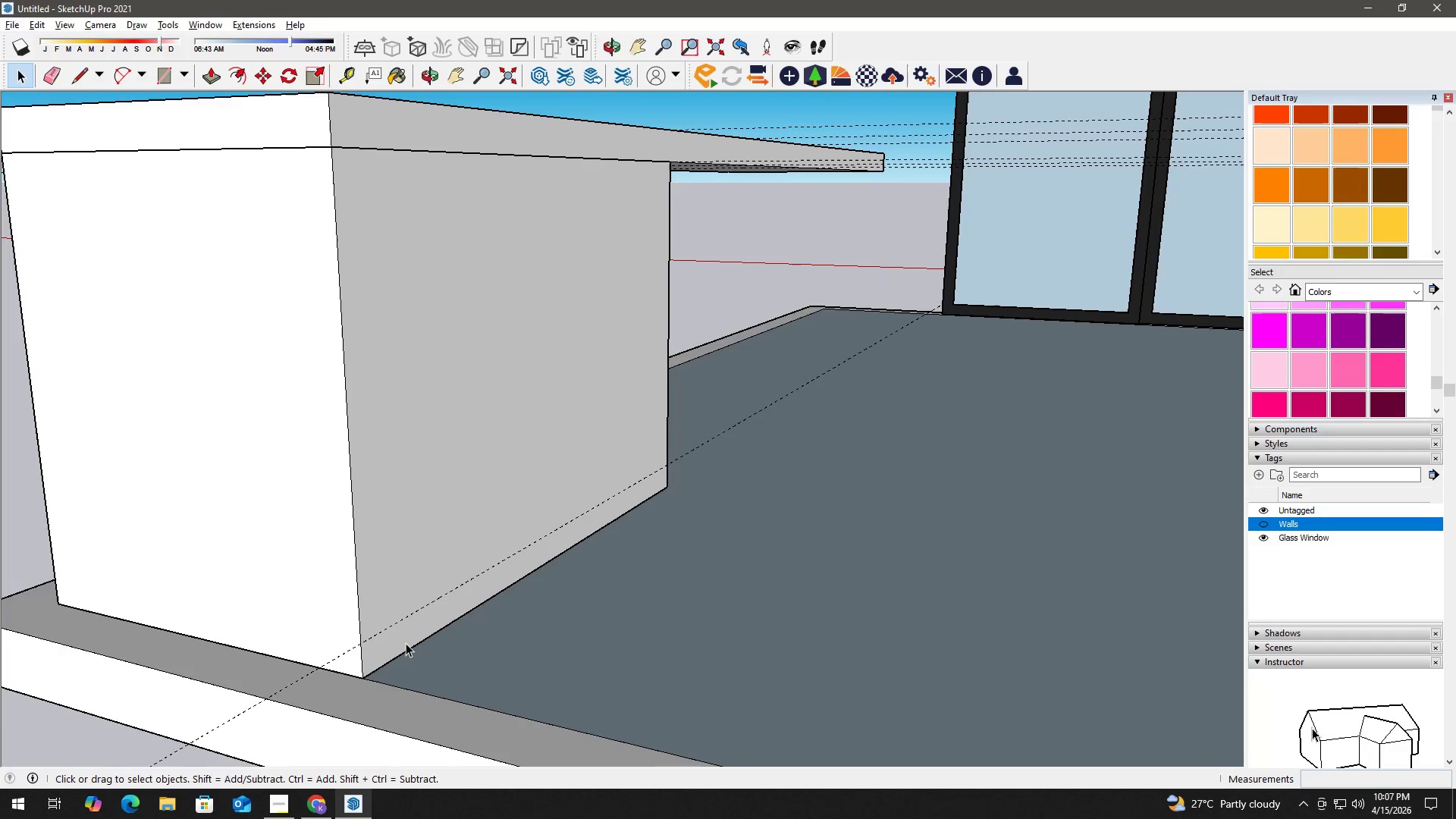 
scroll: coordinate [406, 643], scroll_direction: up, amount: 2.0
 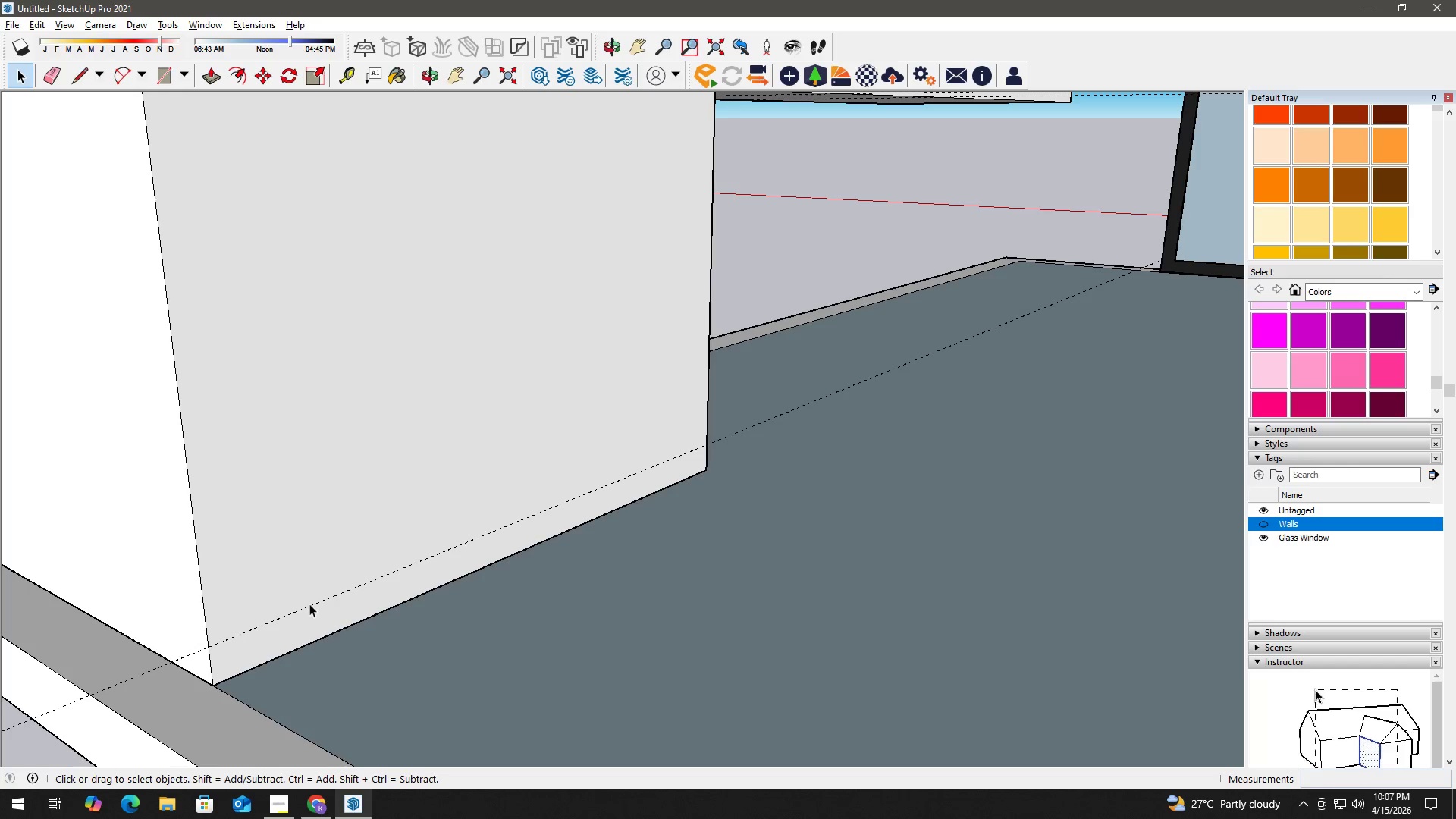 
wait(5.71)
 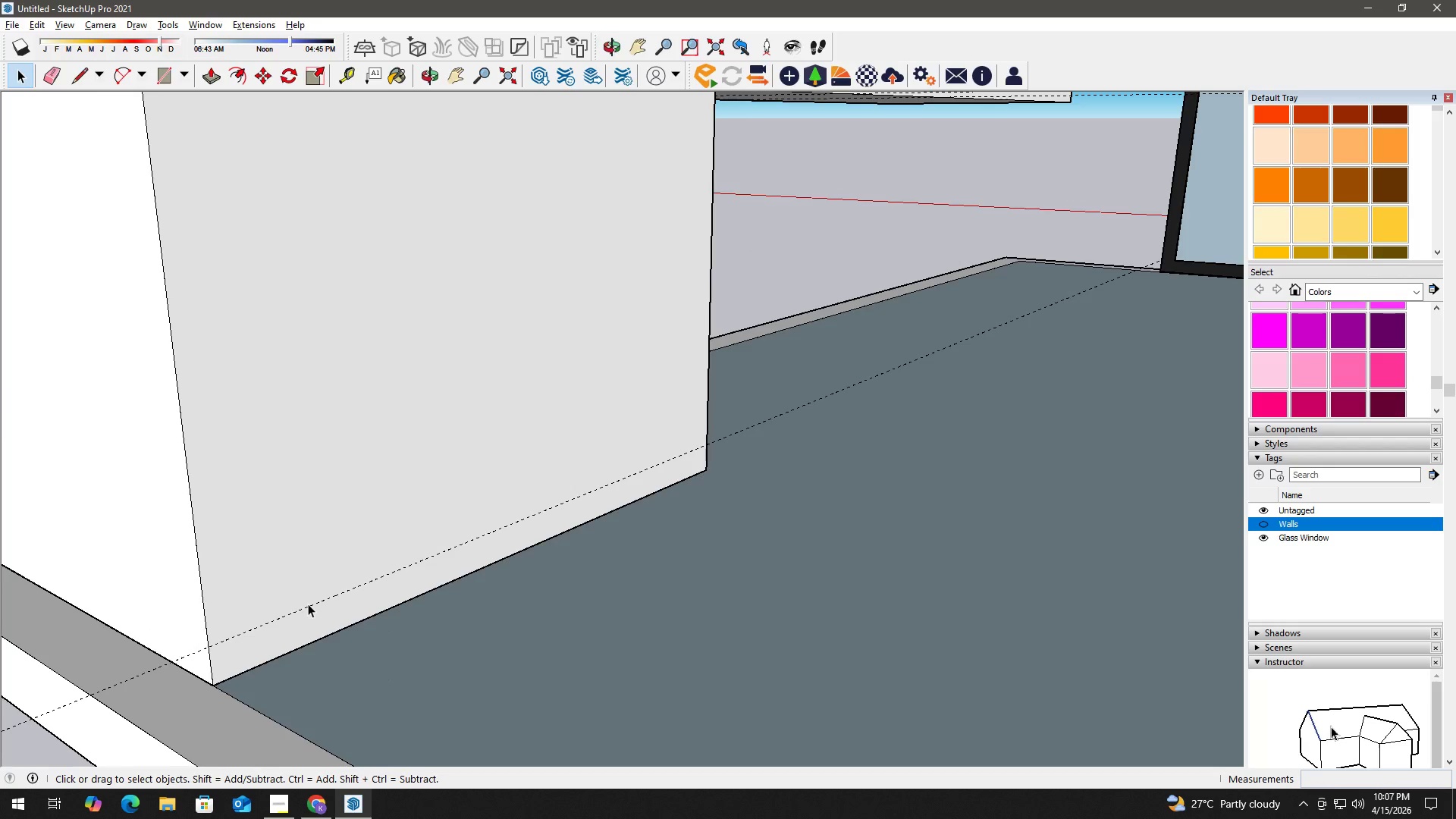 
key(Space)
 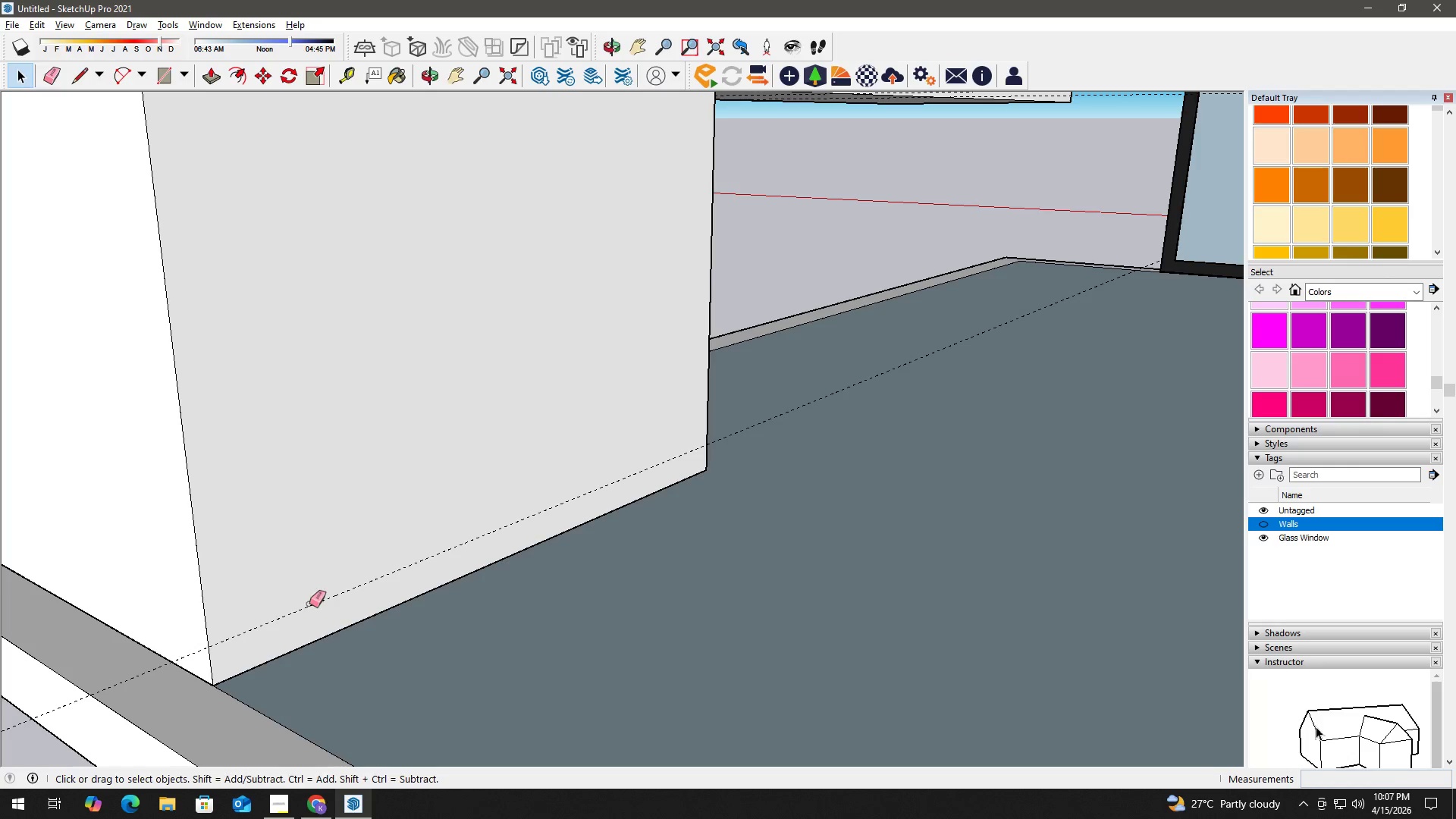 
key(E)
 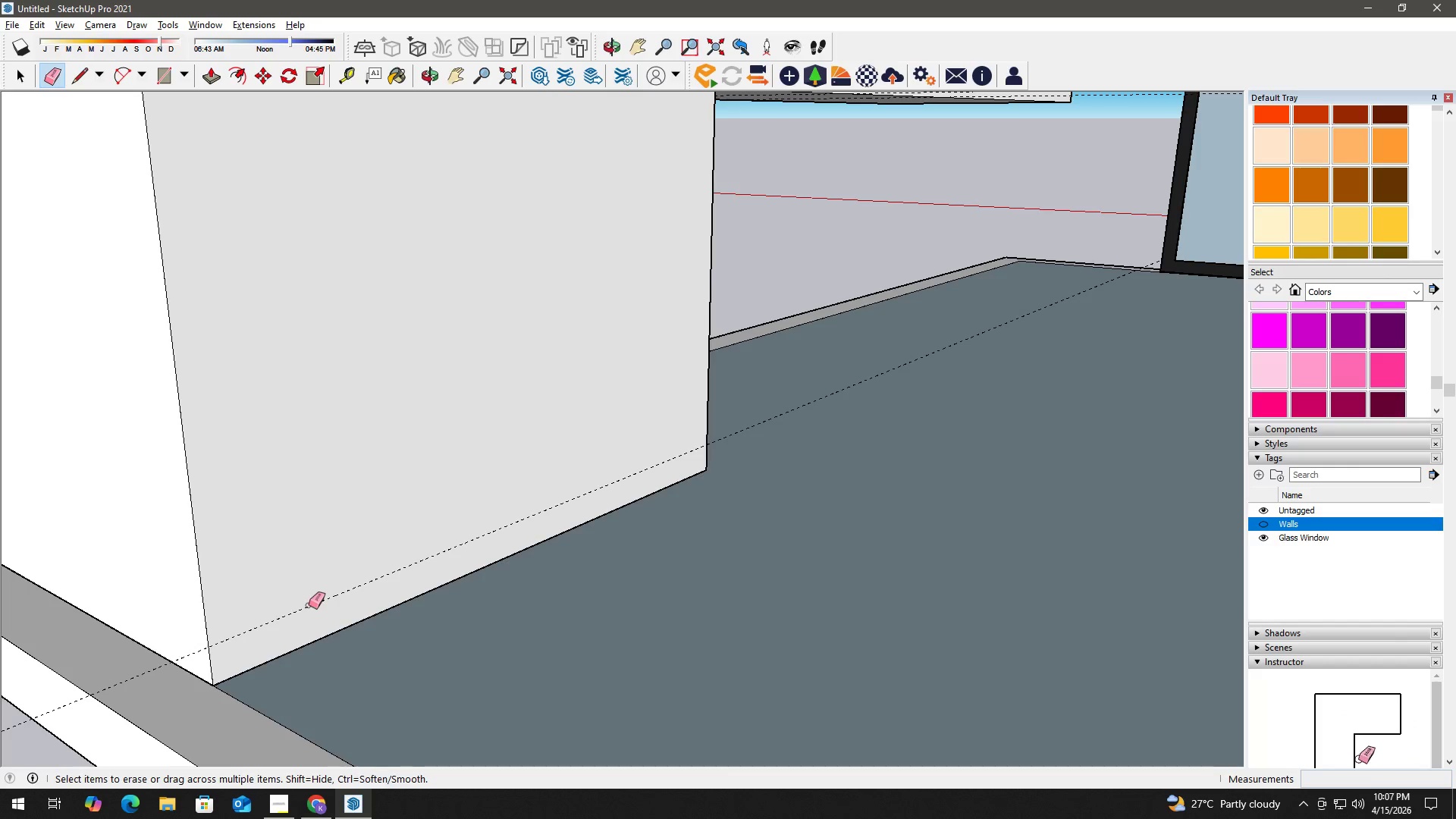 
left_click_drag(start_coordinate=[315, 613], to_coordinate=[315, 585])
 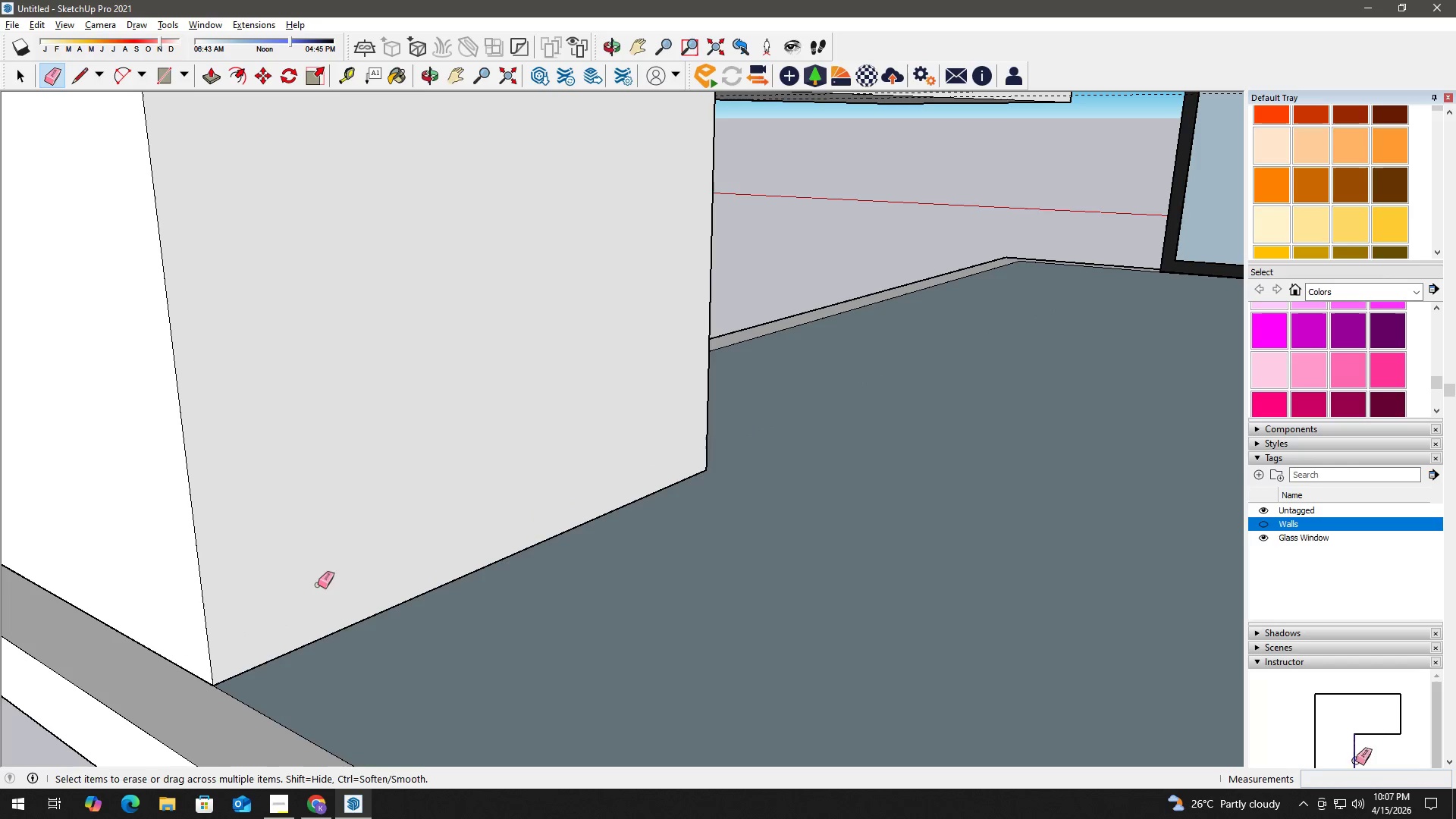 
key(Space)
 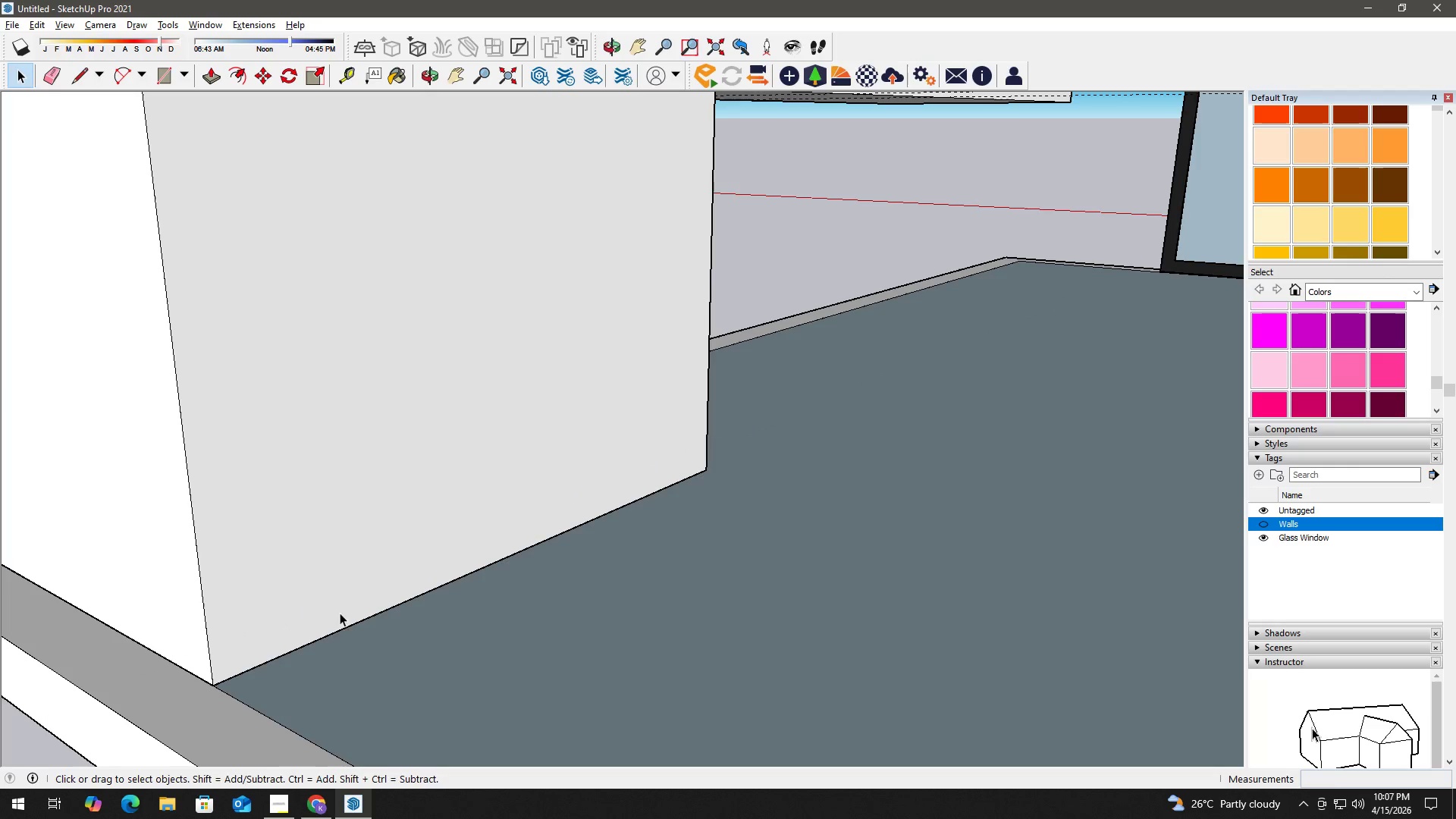 
key(T)
 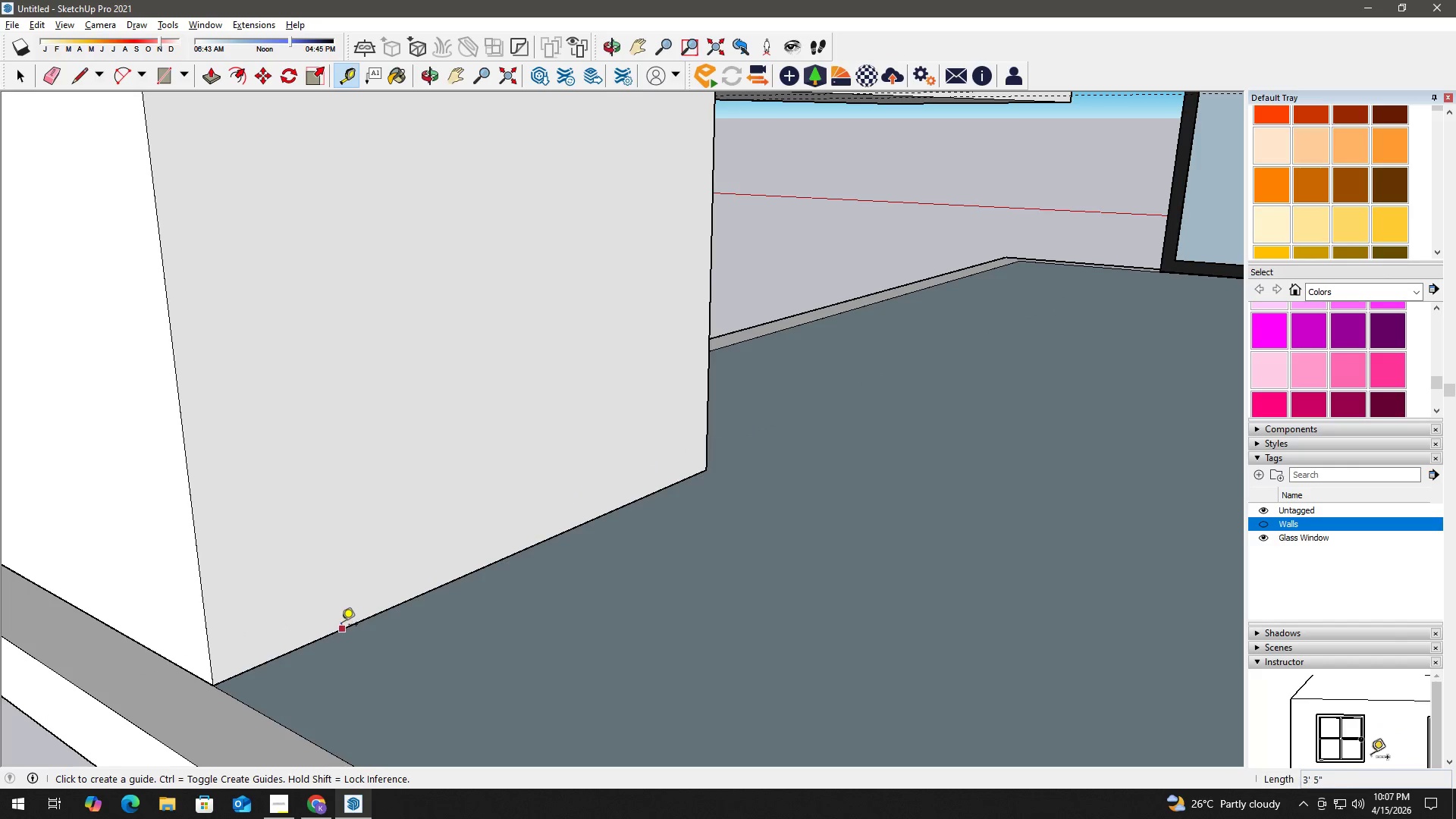 
left_click_drag(start_coordinate=[341, 626], to_coordinate=[342, 620])
 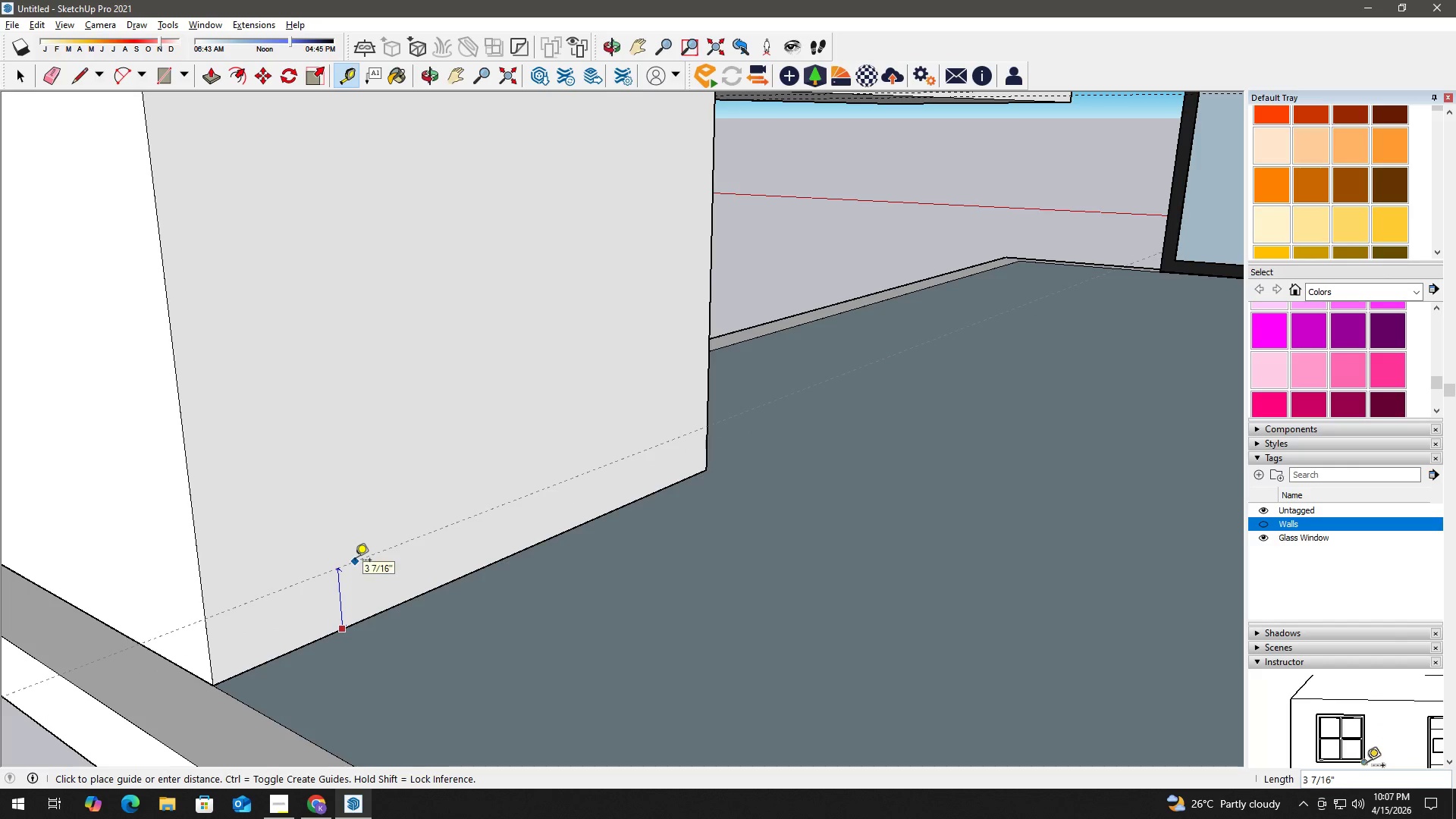 
key(Numpad4)
 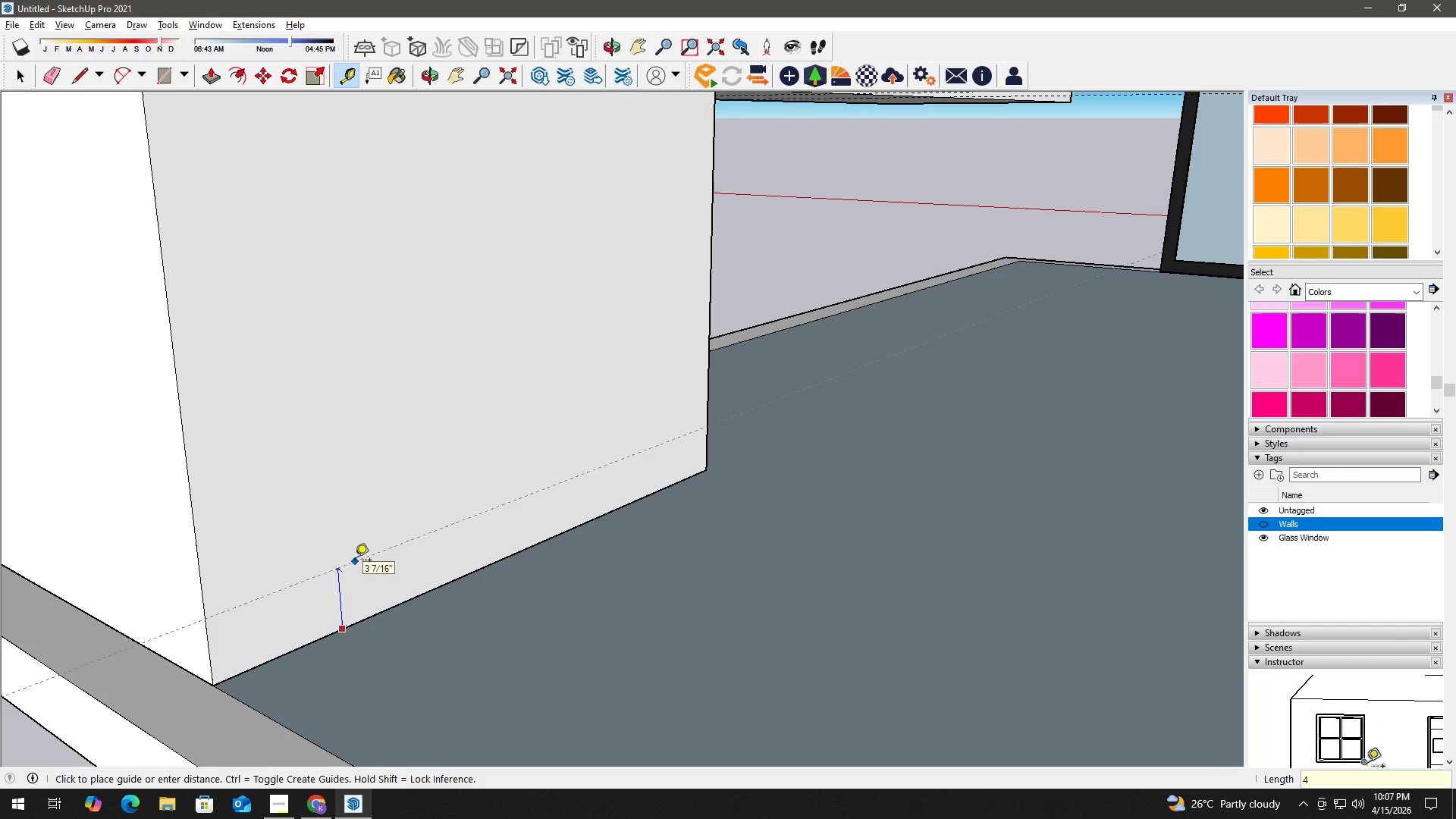 
key(NumpadEnter)
 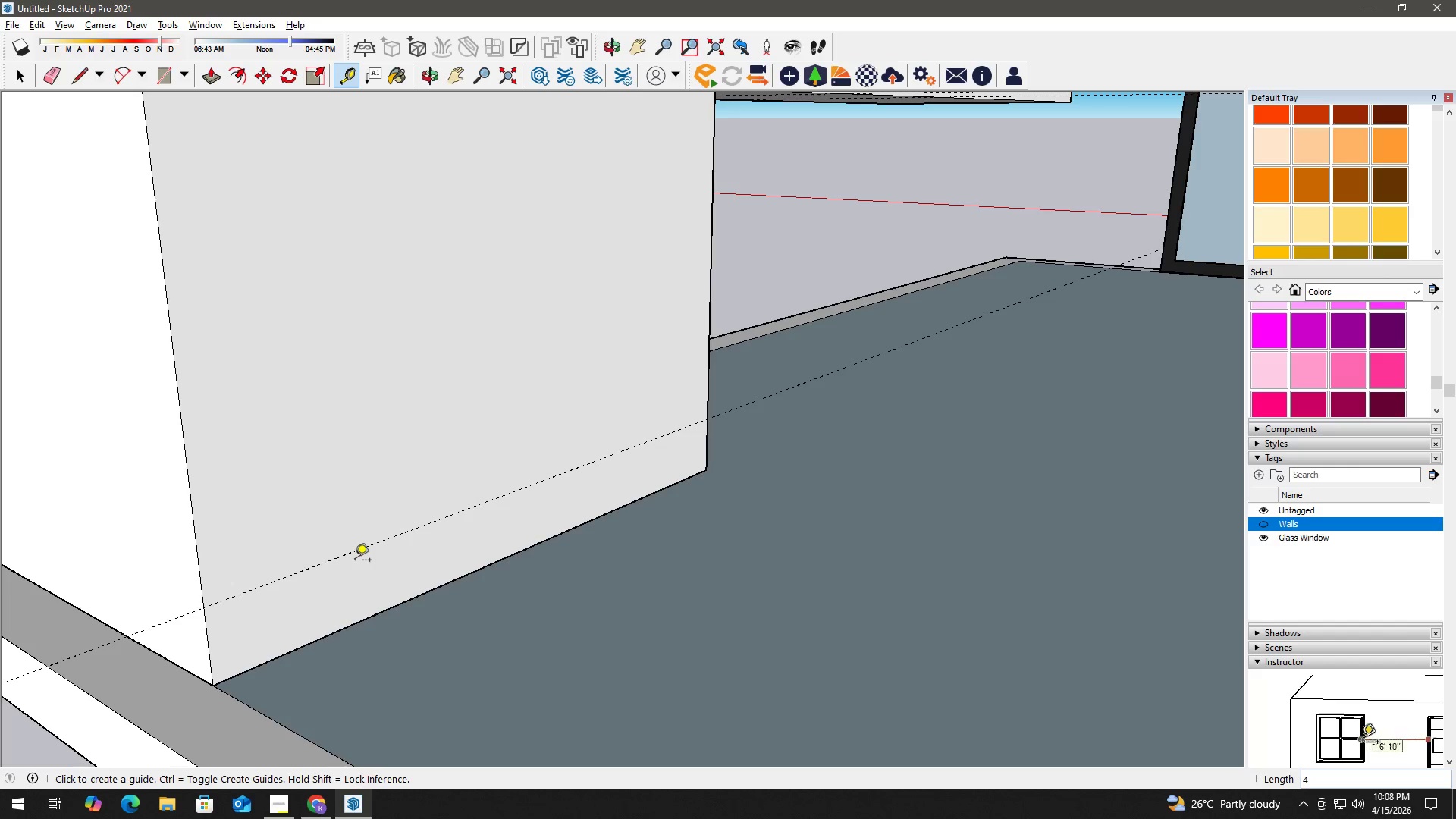 
wait(7.97)
 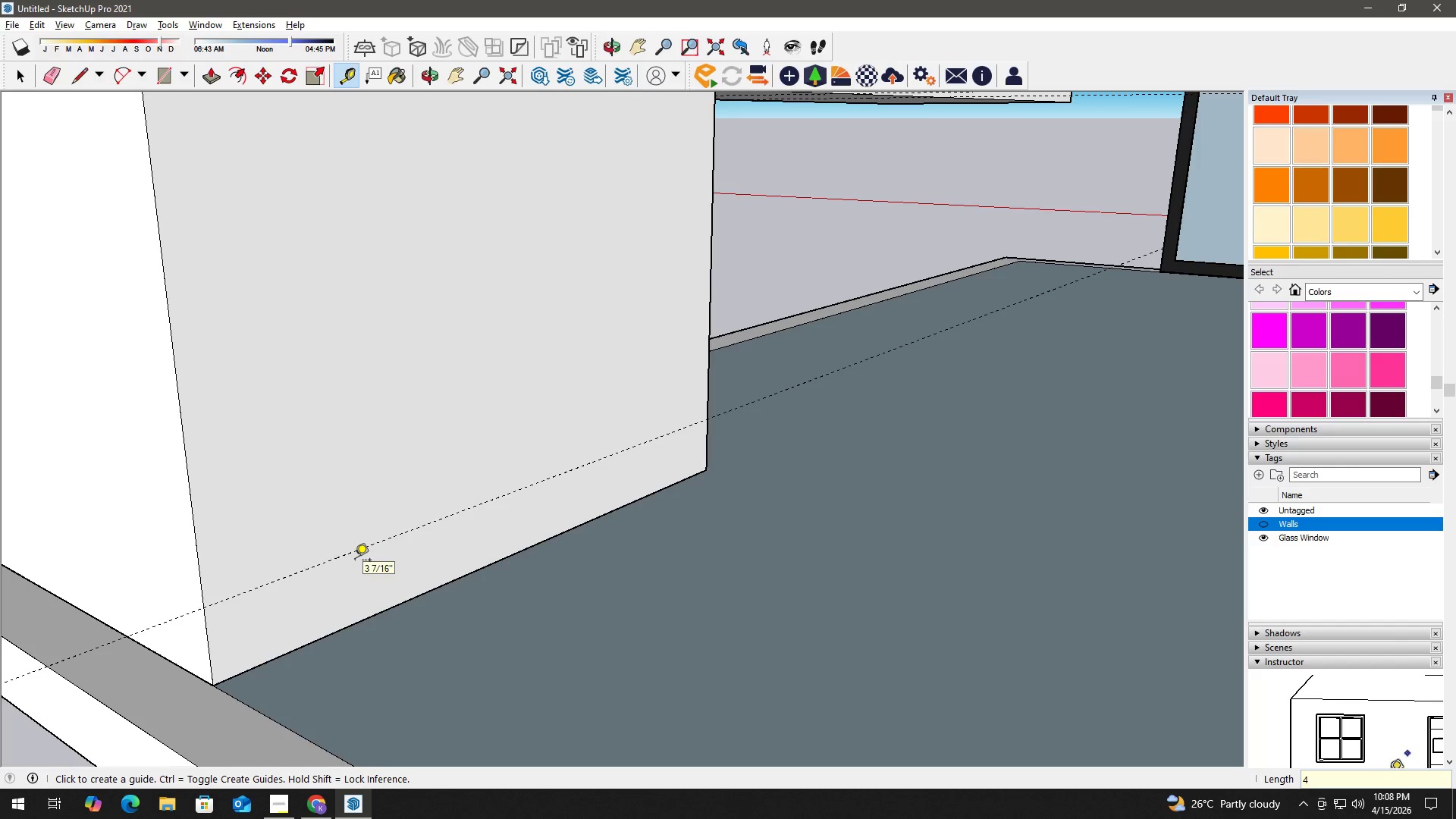 
key(Space)
 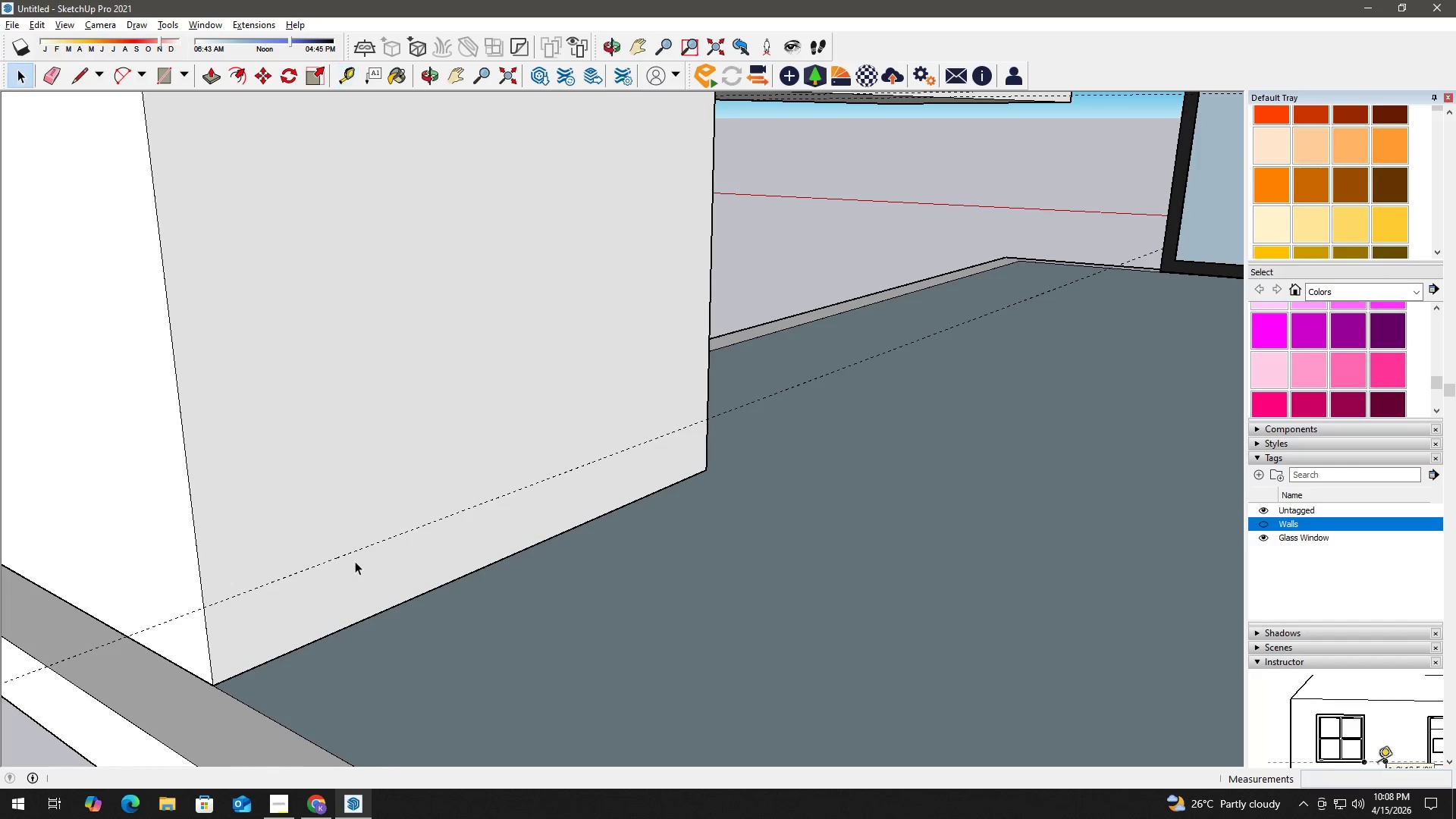 
key(E)
 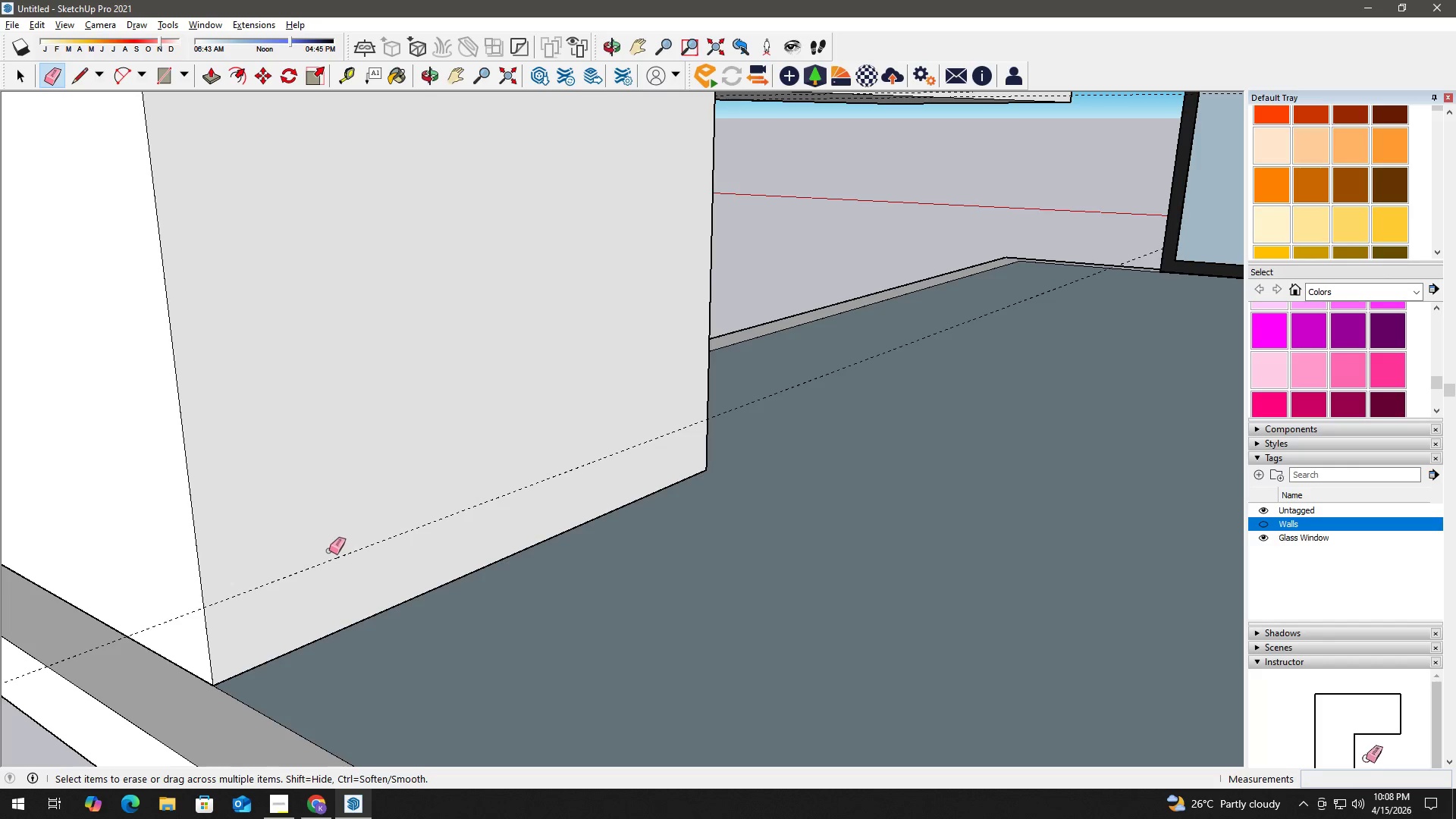 
left_click_drag(start_coordinate=[356, 578], to_coordinate=[344, 528])
 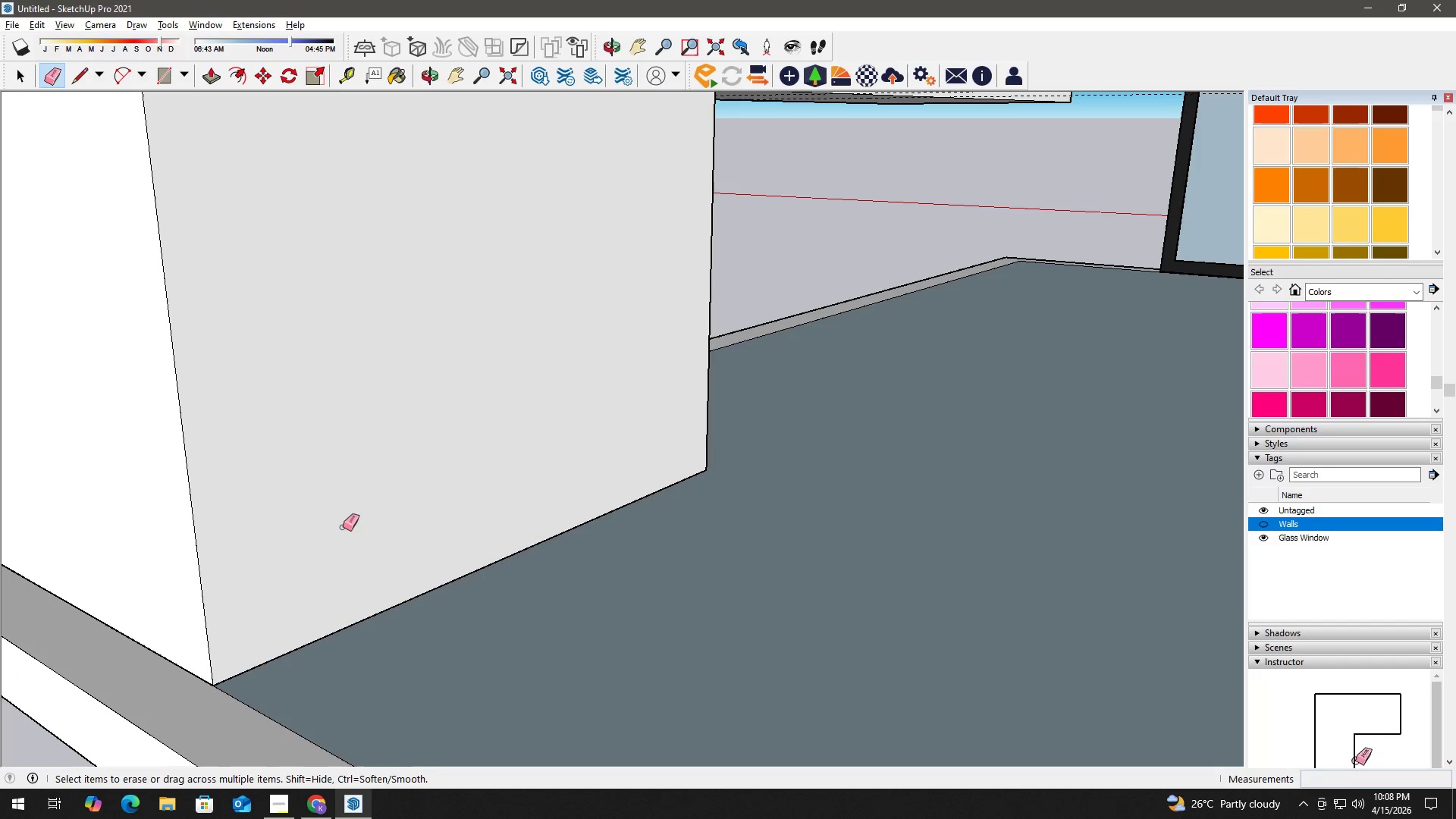 
key(Space)
 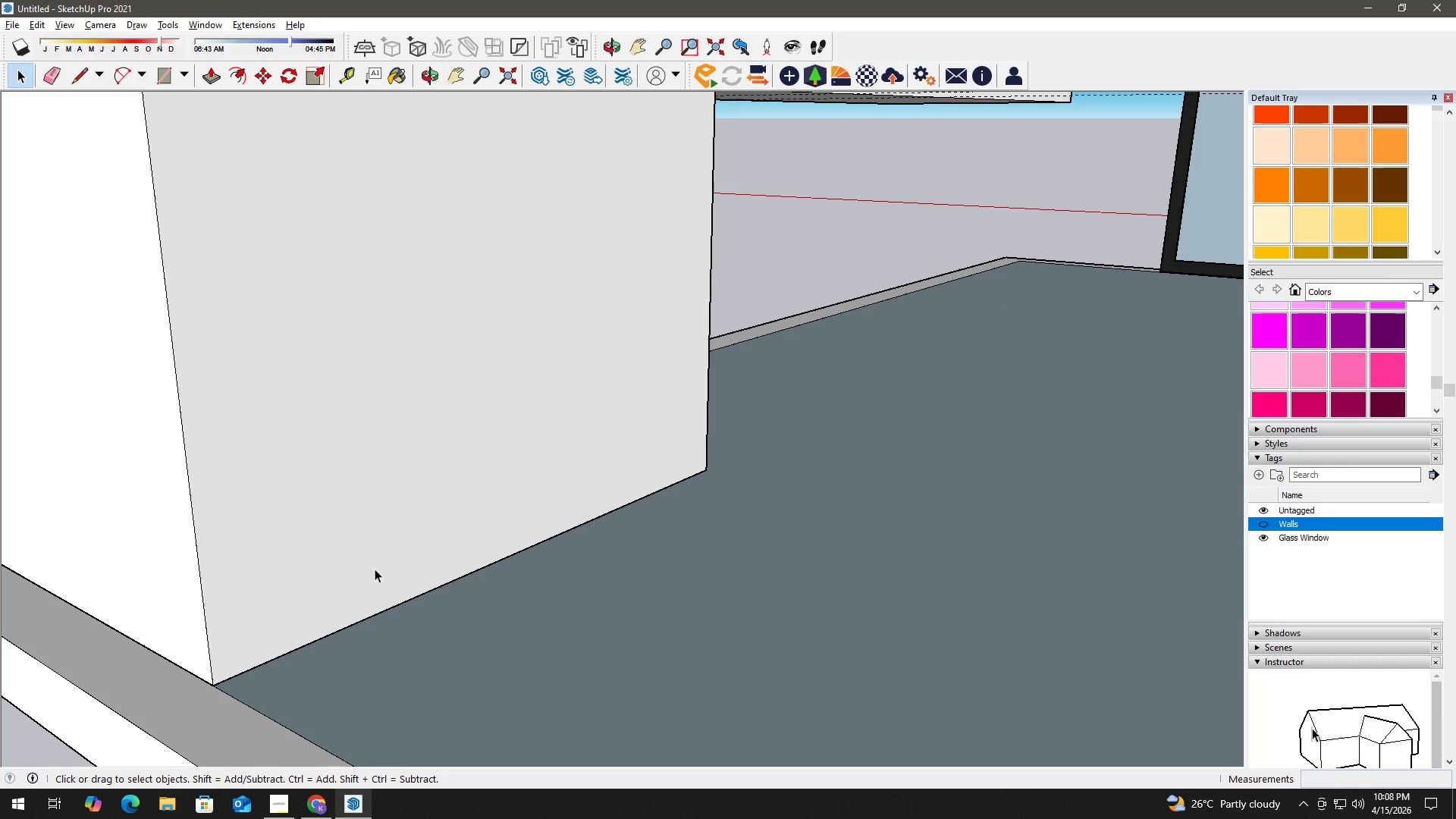 
key(T)
 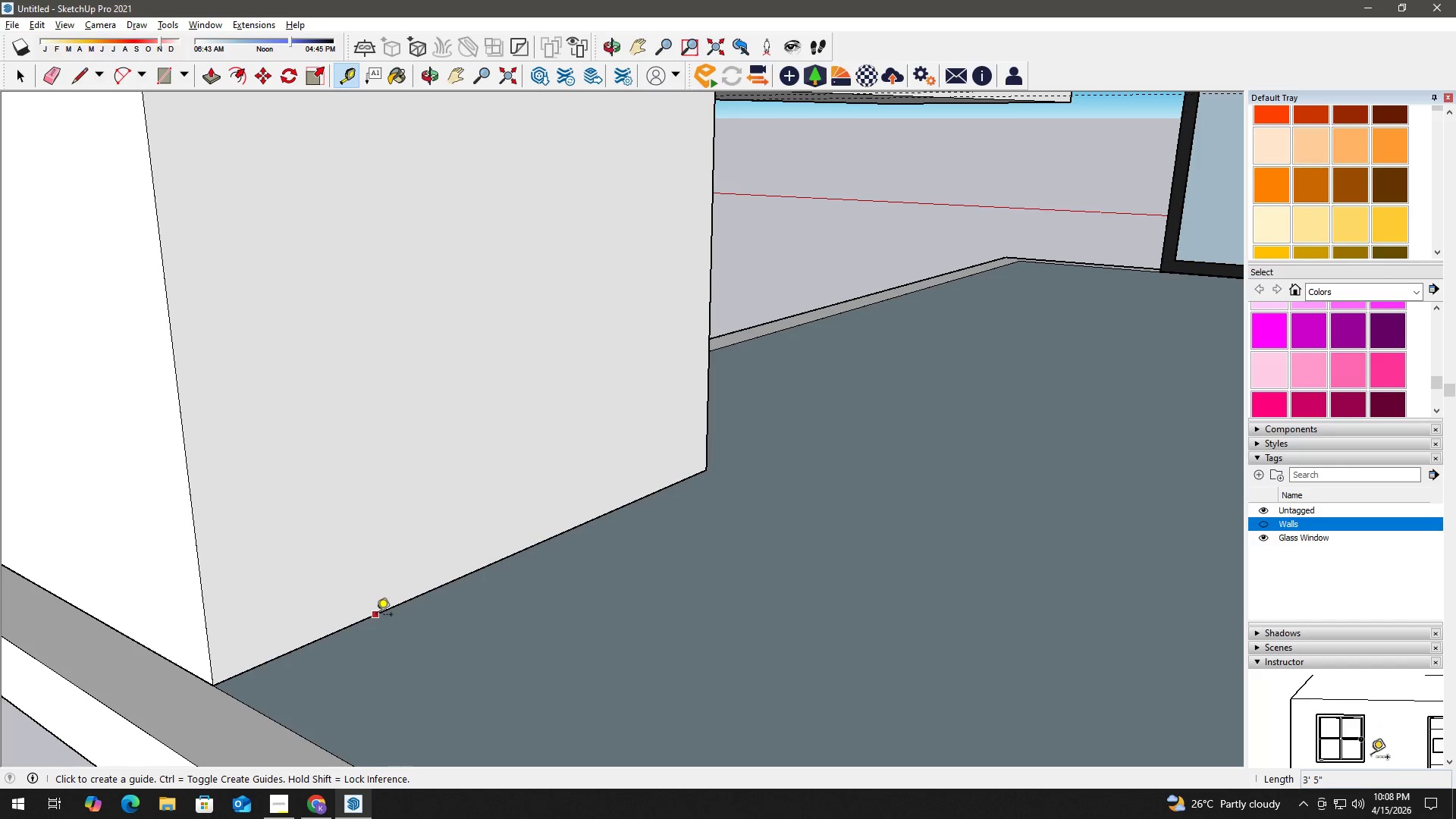 
left_click_drag(start_coordinate=[376, 616], to_coordinate=[375, 607])
 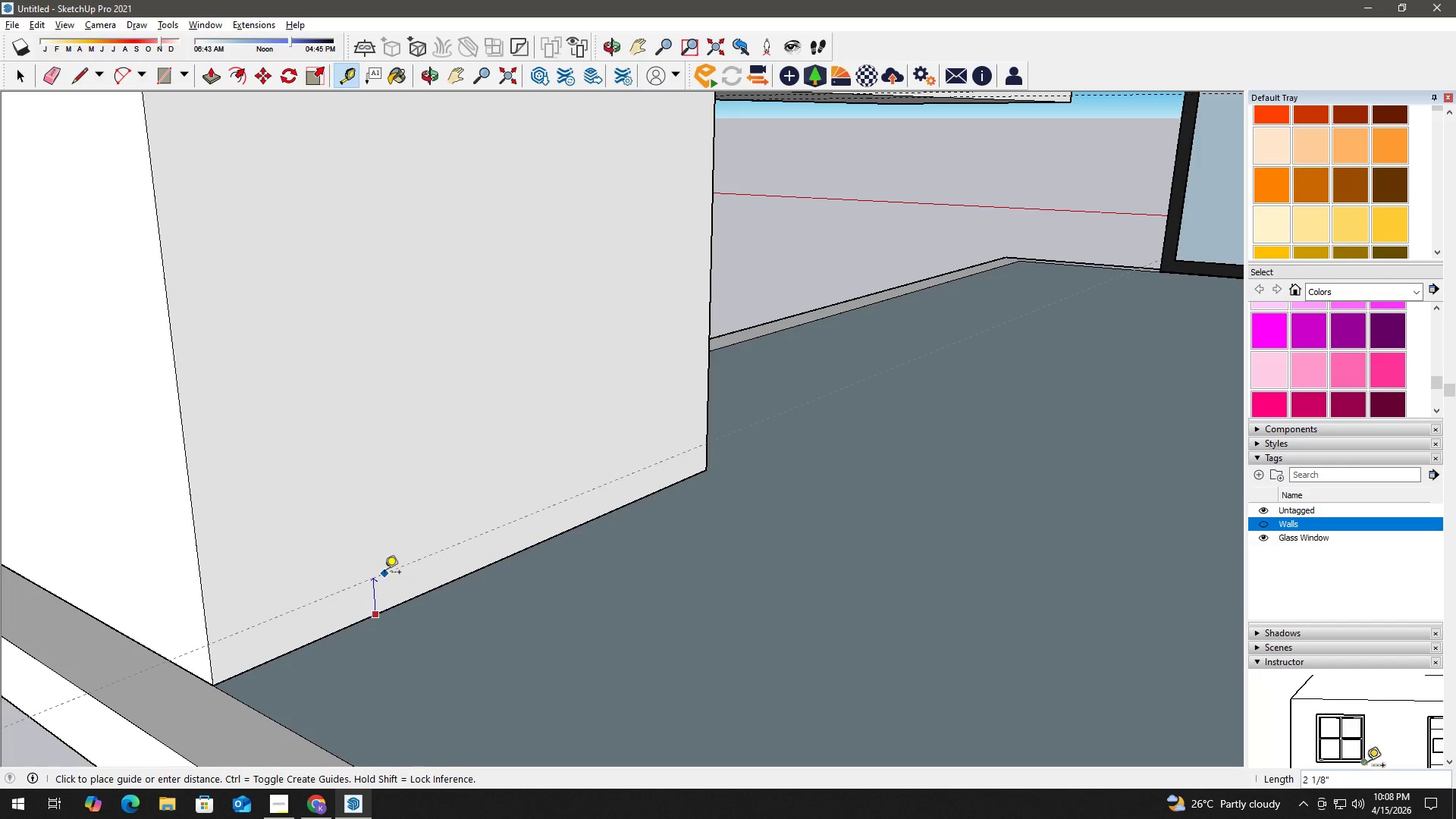 
key(Numpad2)
 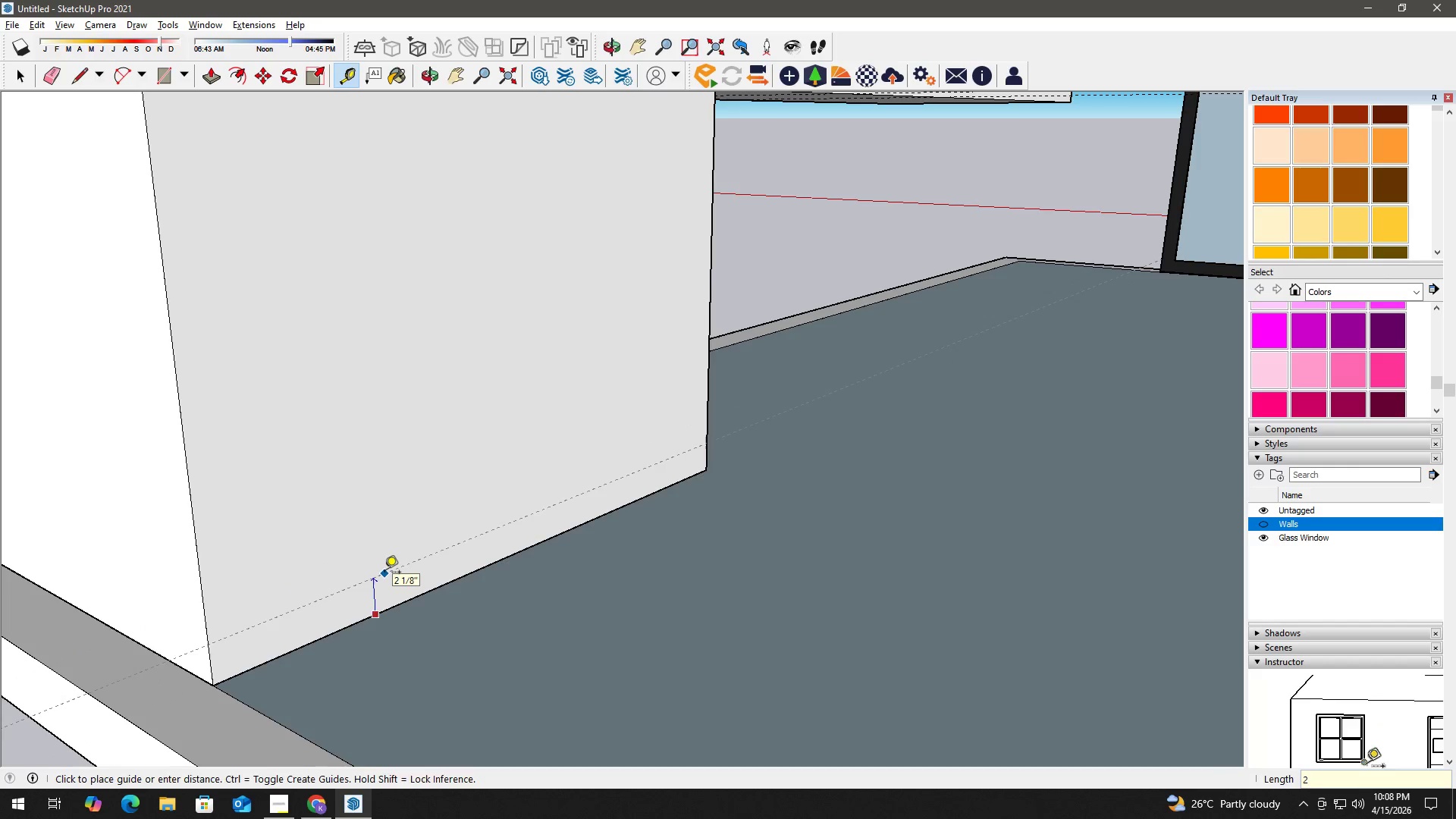 
key(NumpadEnter)
 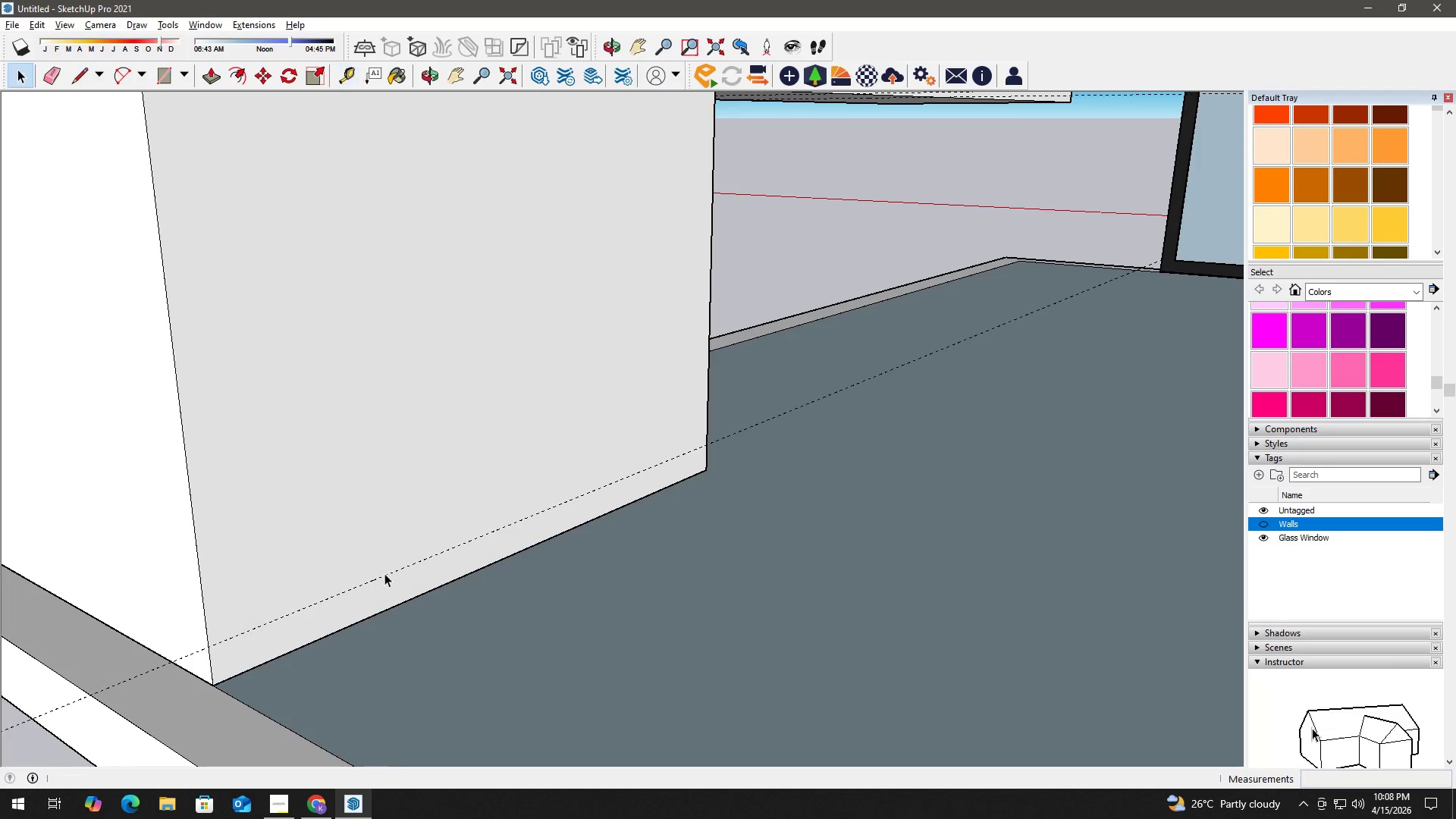 
key(Space)
 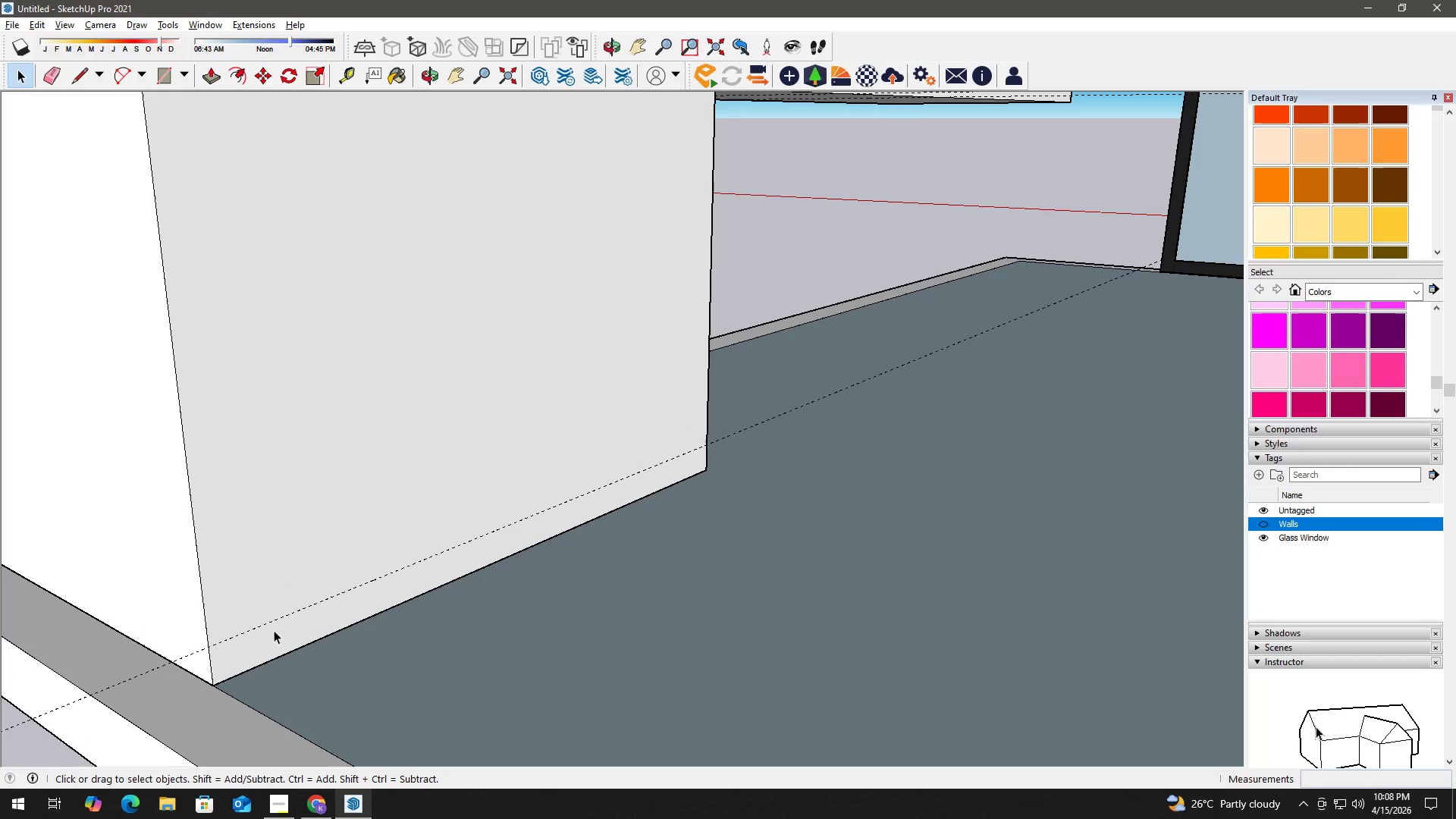 
key(L)
 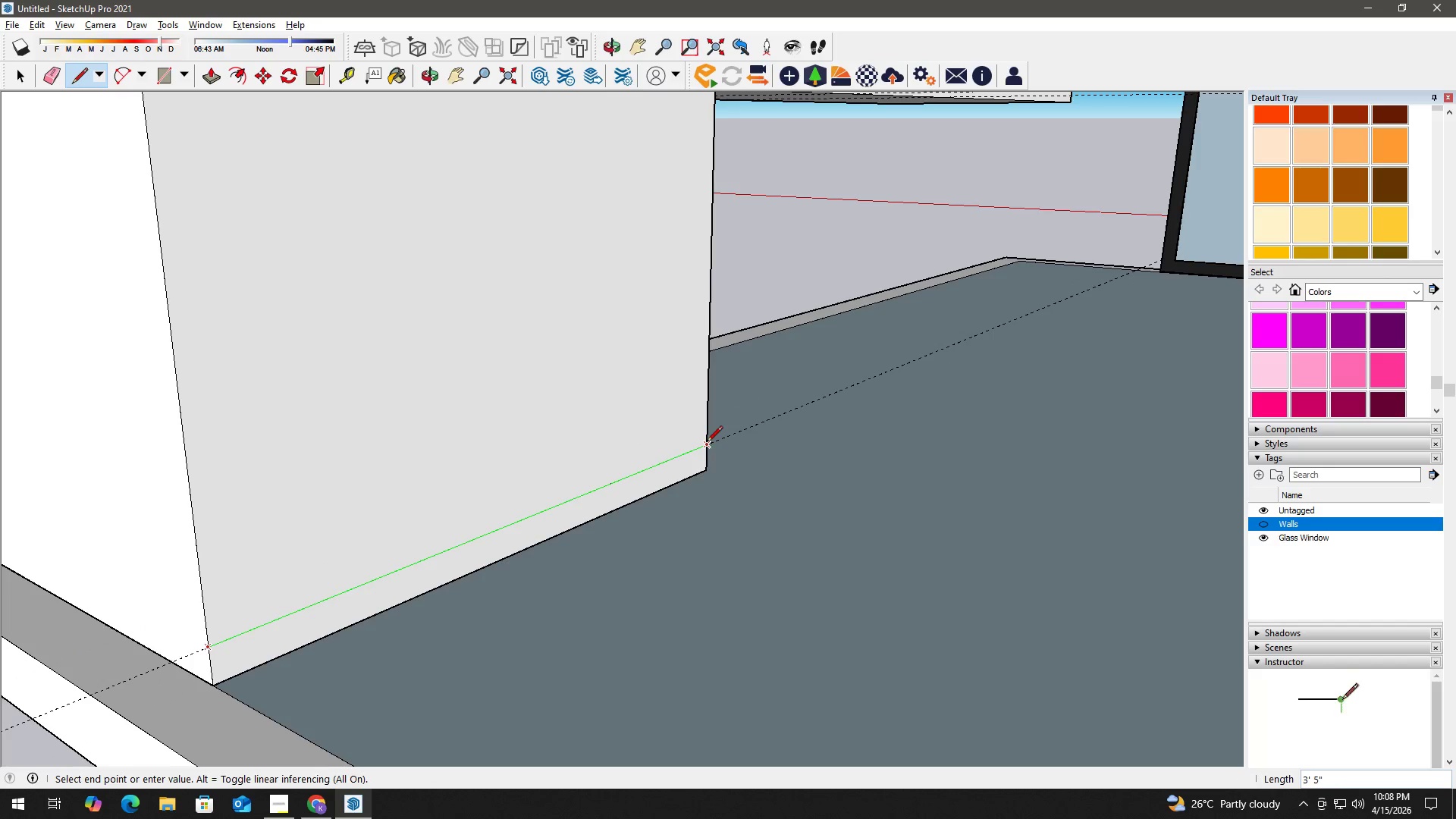 
left_click([699, 447])
 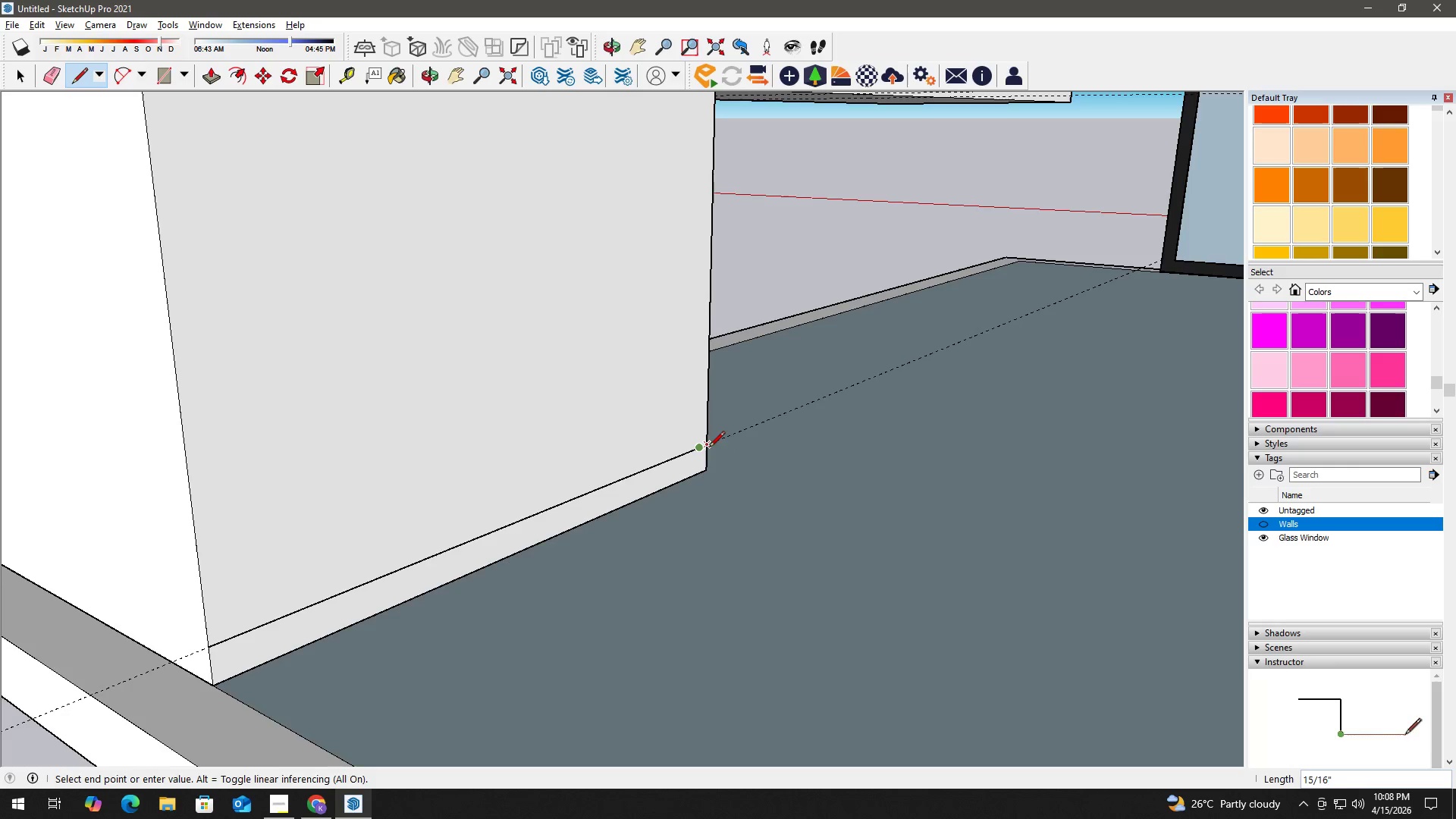 
left_click([693, 451])
 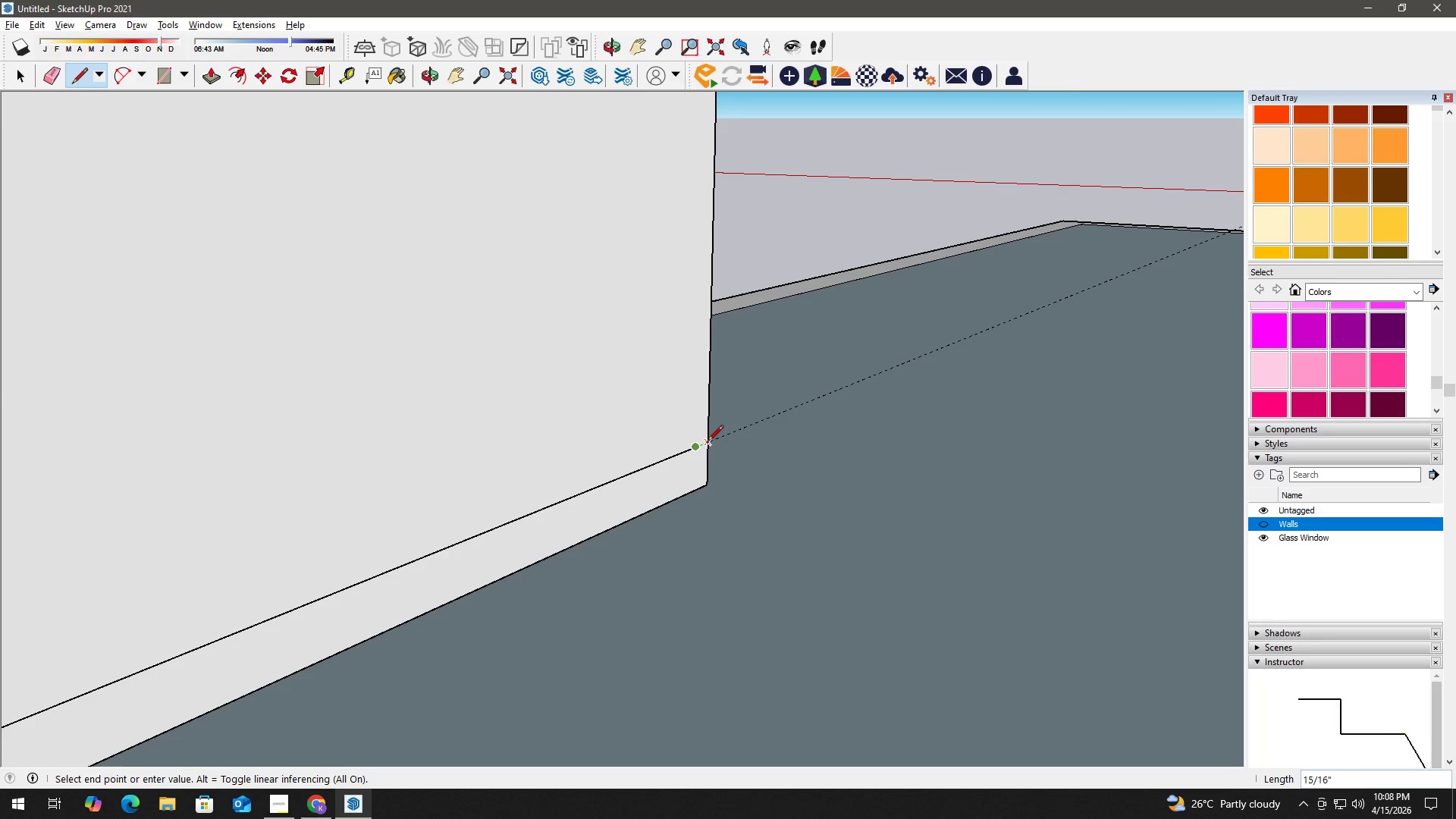 
scroll: coordinate [704, 449], scroll_direction: up, amount: 5.0
 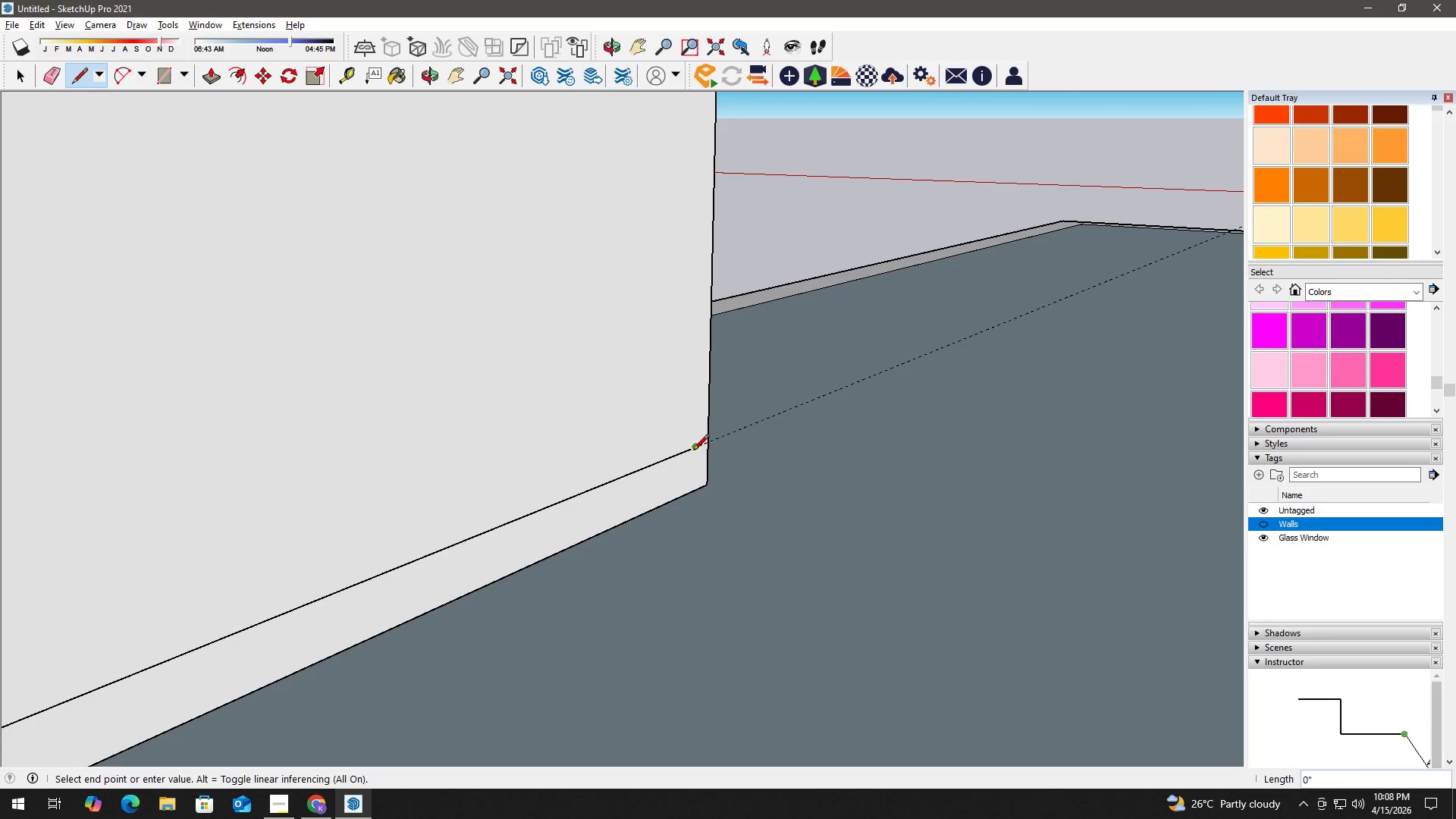 
left_click([708, 442])
 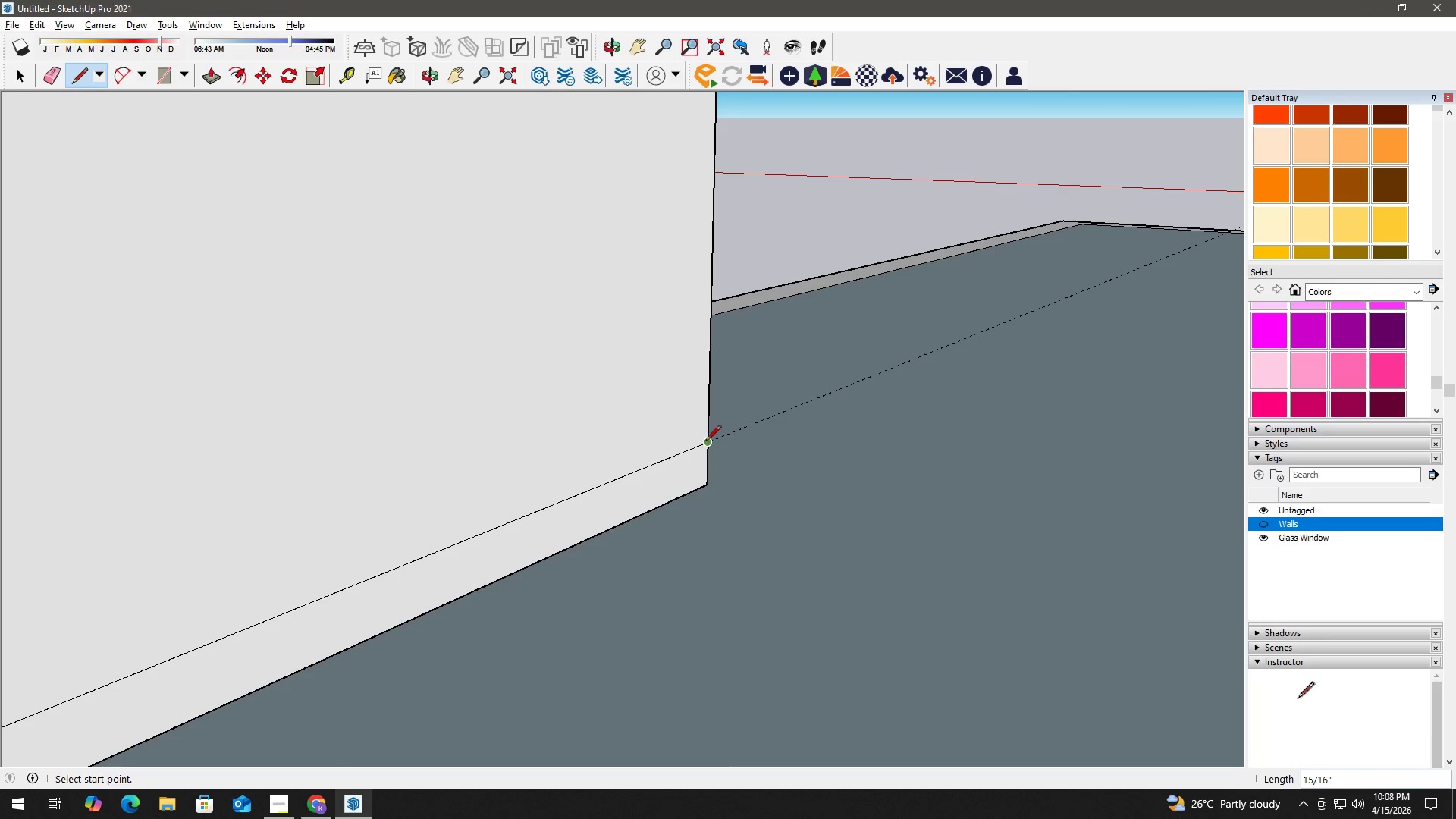 
key(Space)
 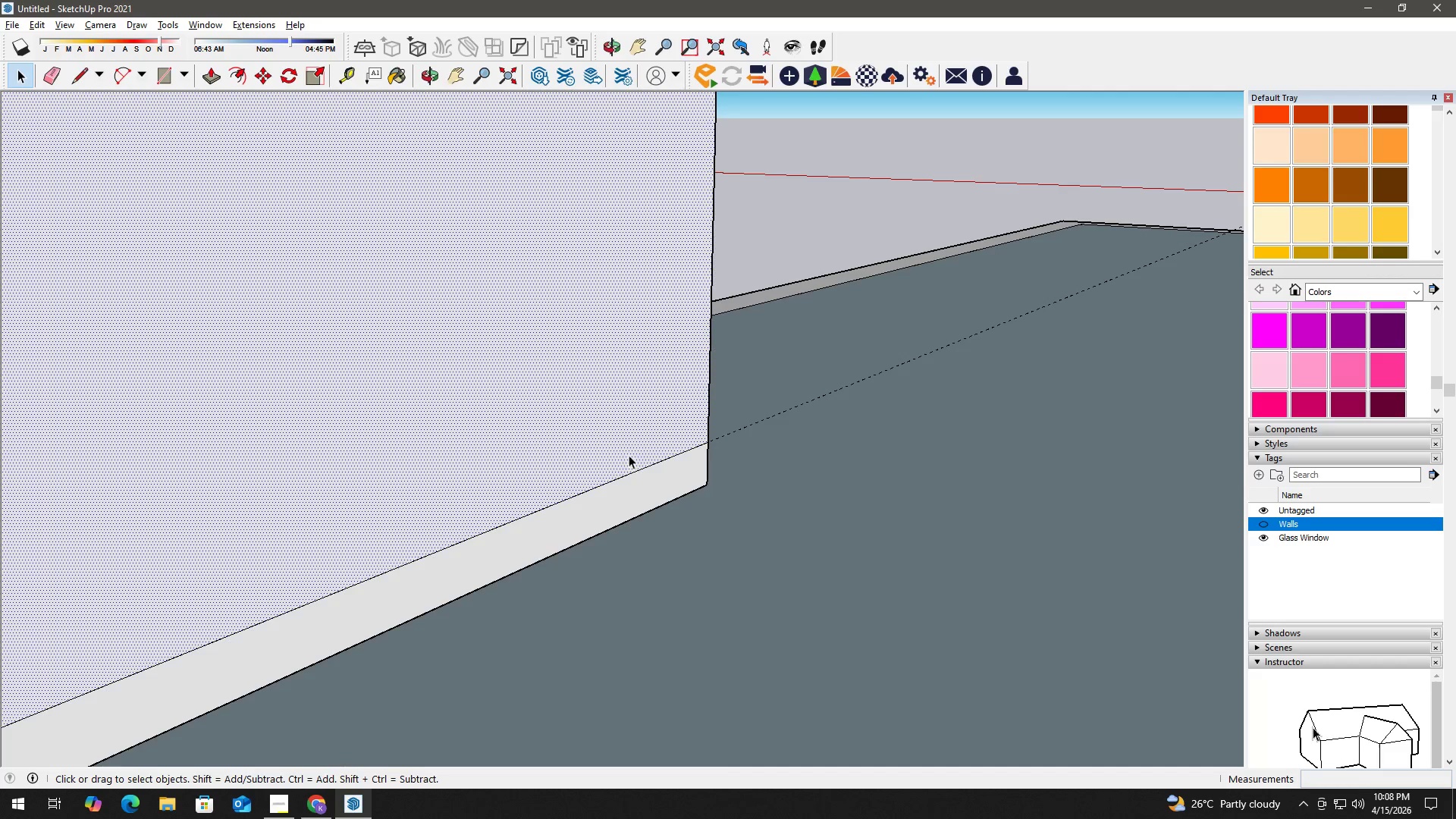 
double_click([641, 479])
 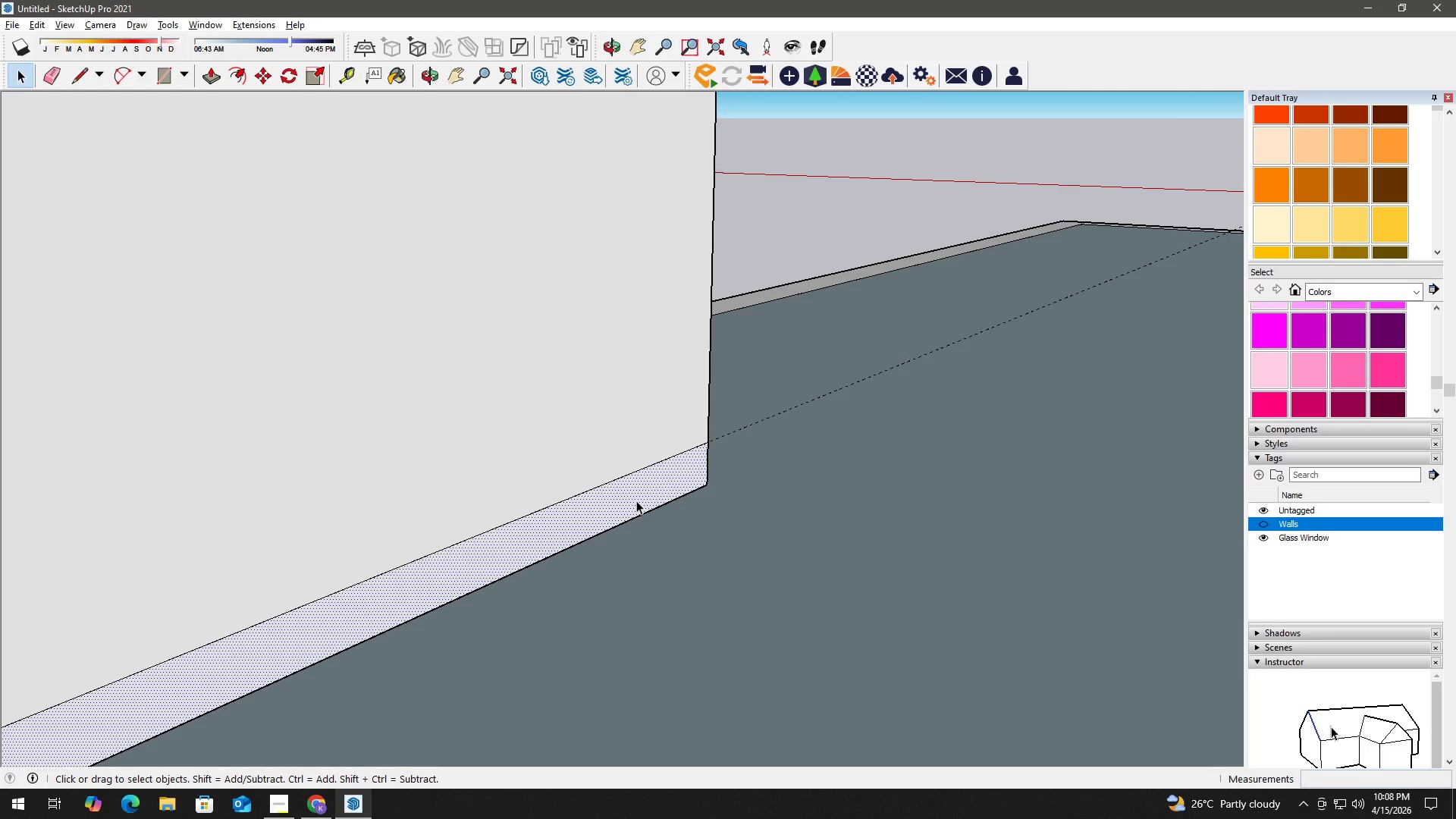 
key(P)
 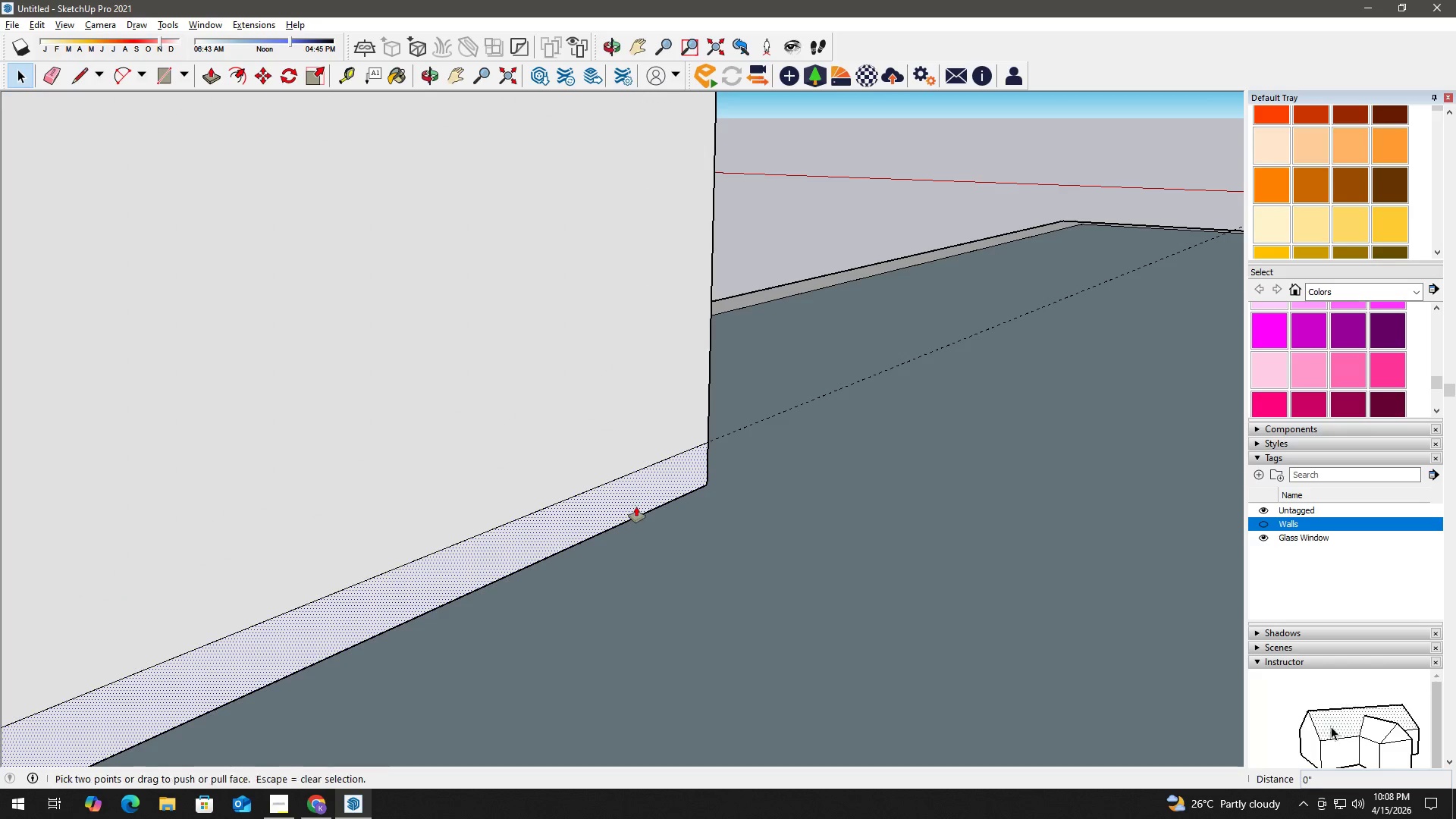 
left_click([636, 507])
 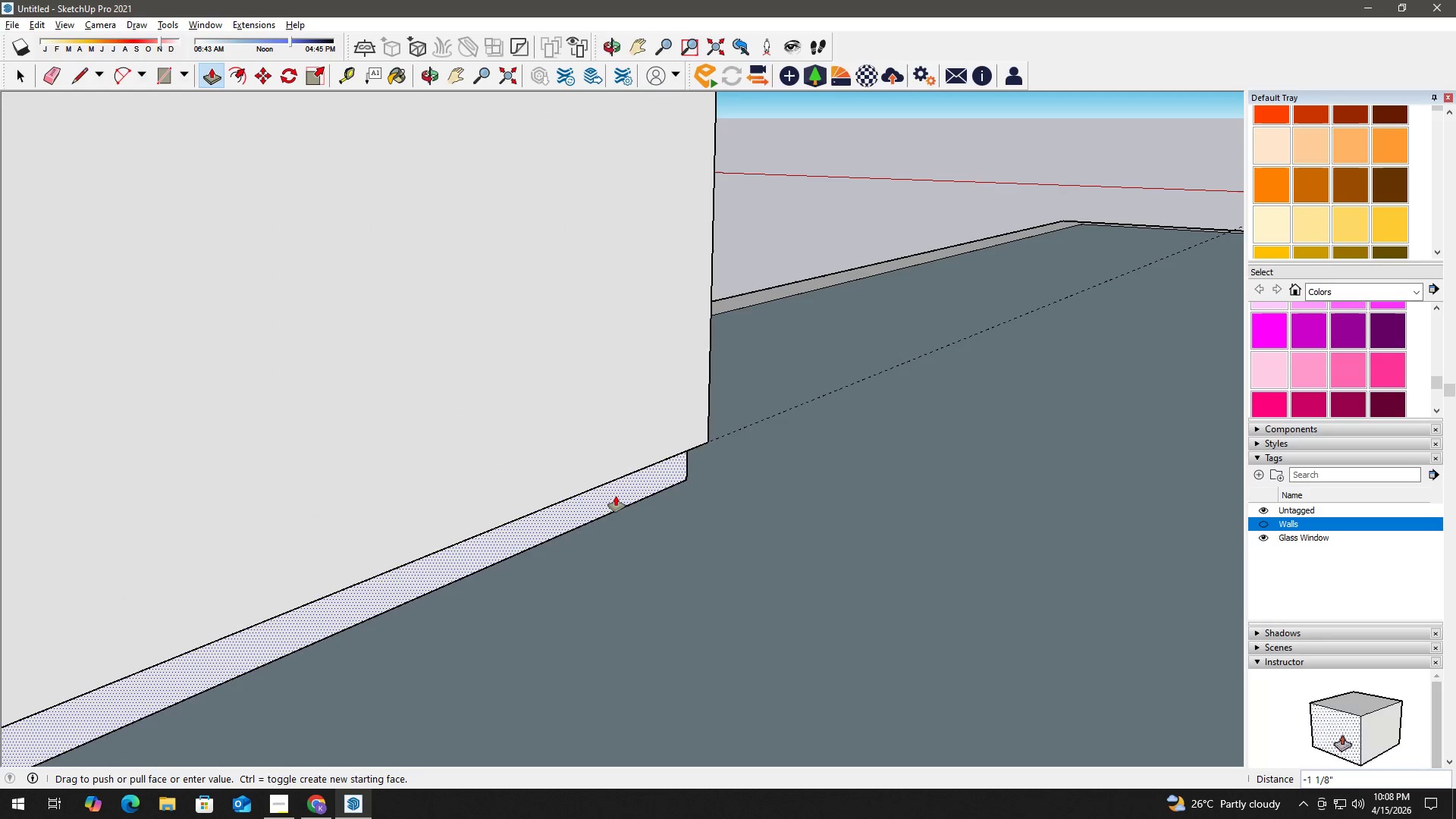 
wait(5.22)
 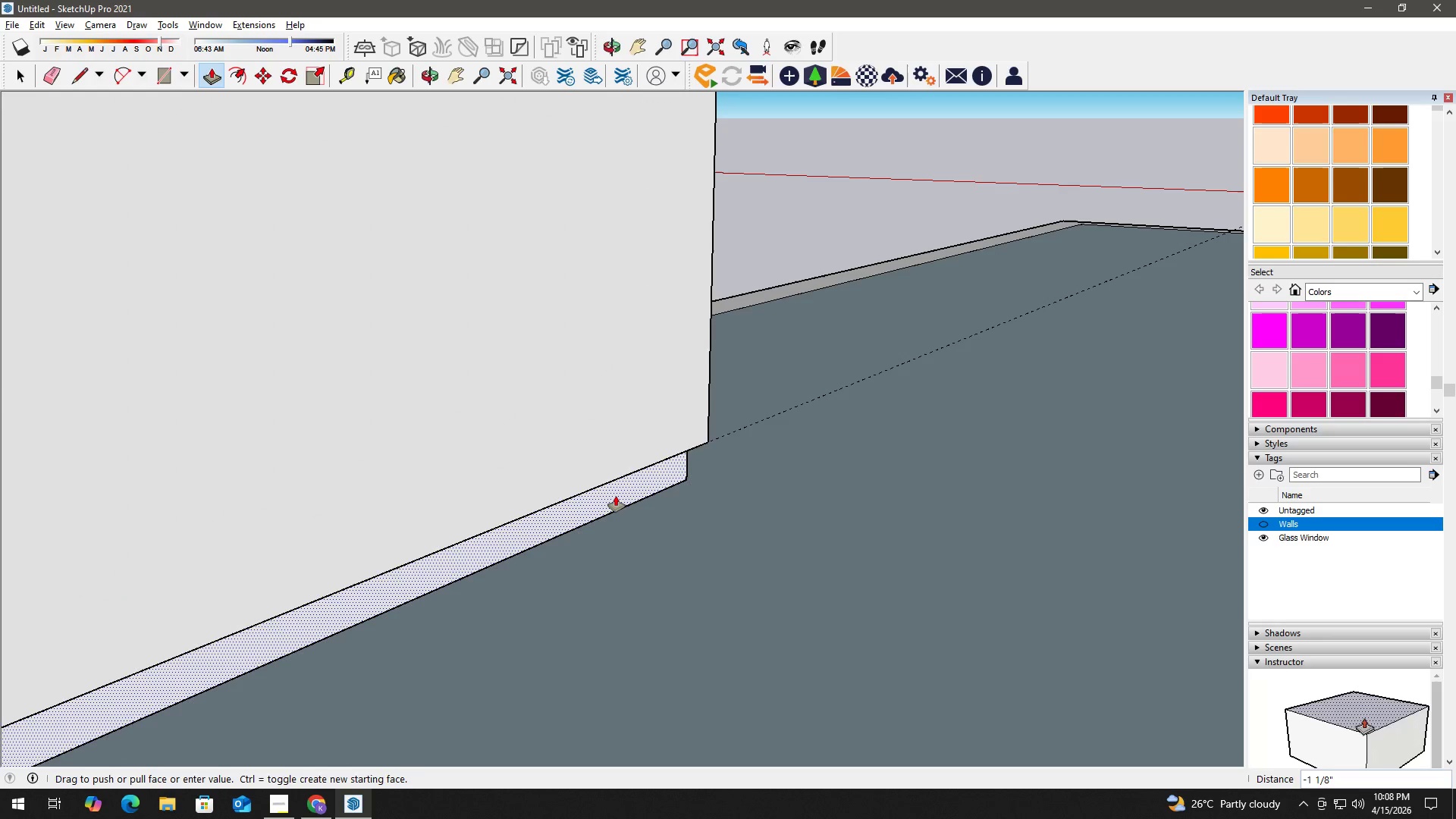 
key(2)
 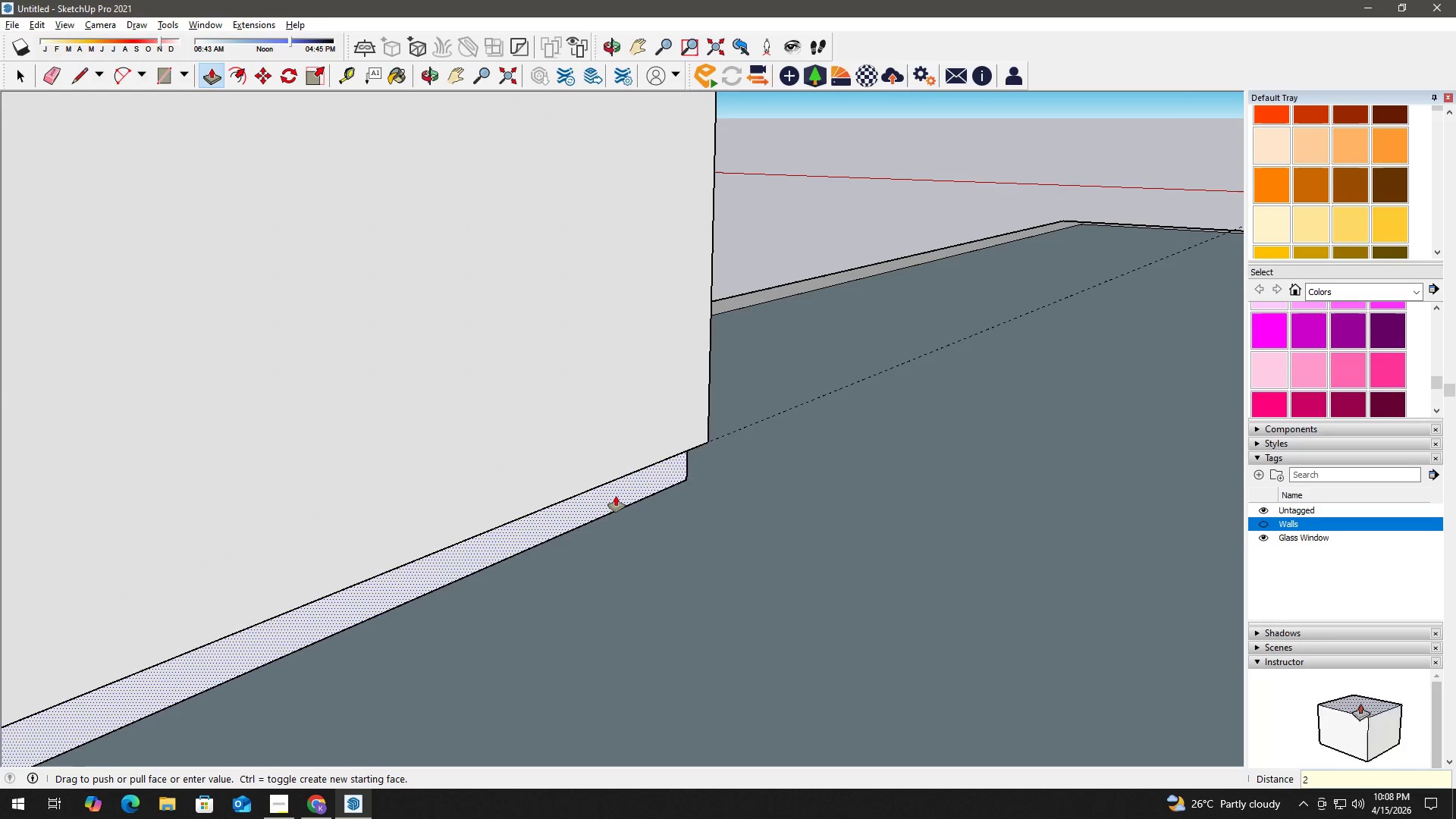 
key(NumpadEnter)
 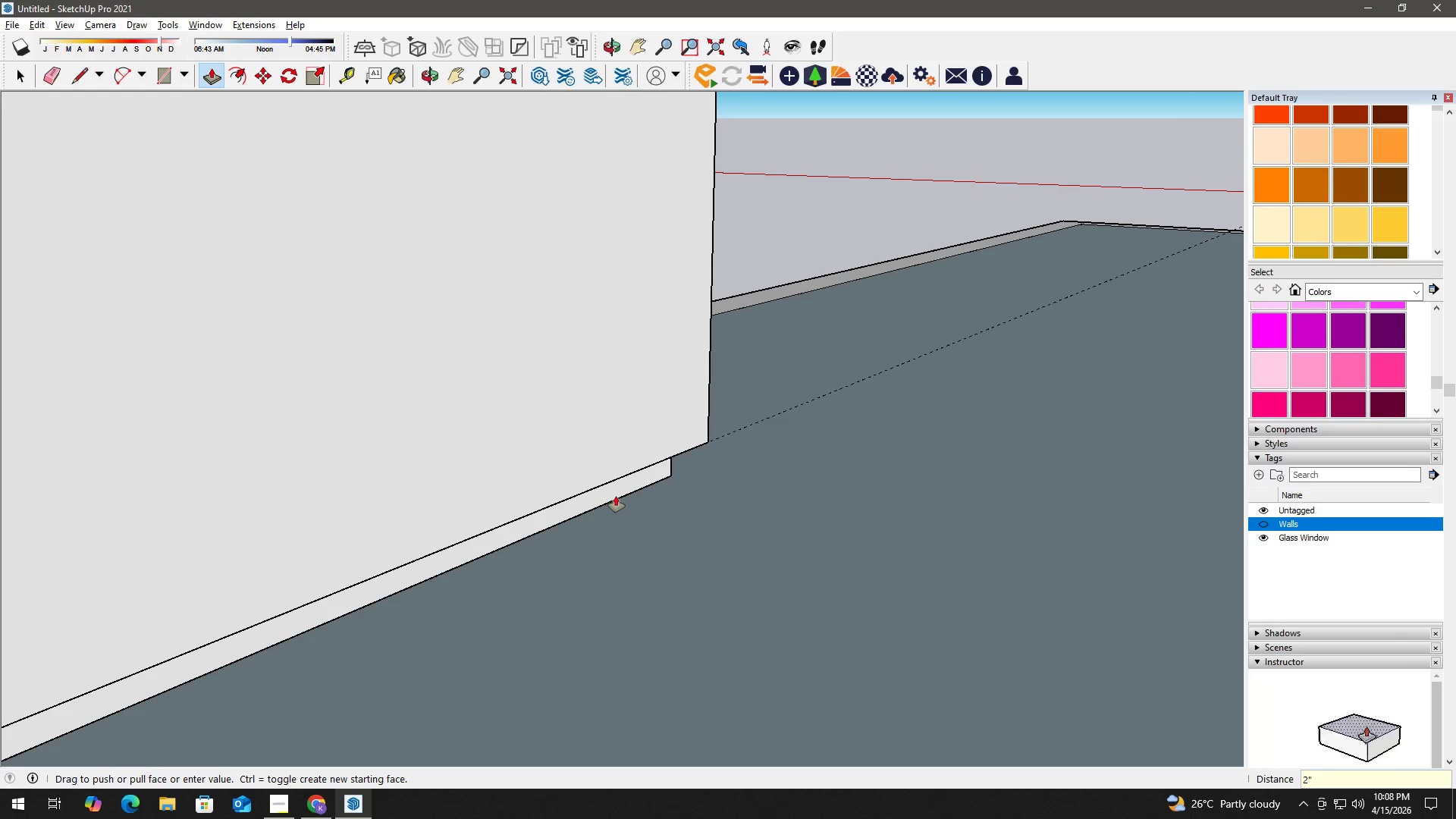 
key(Space)
 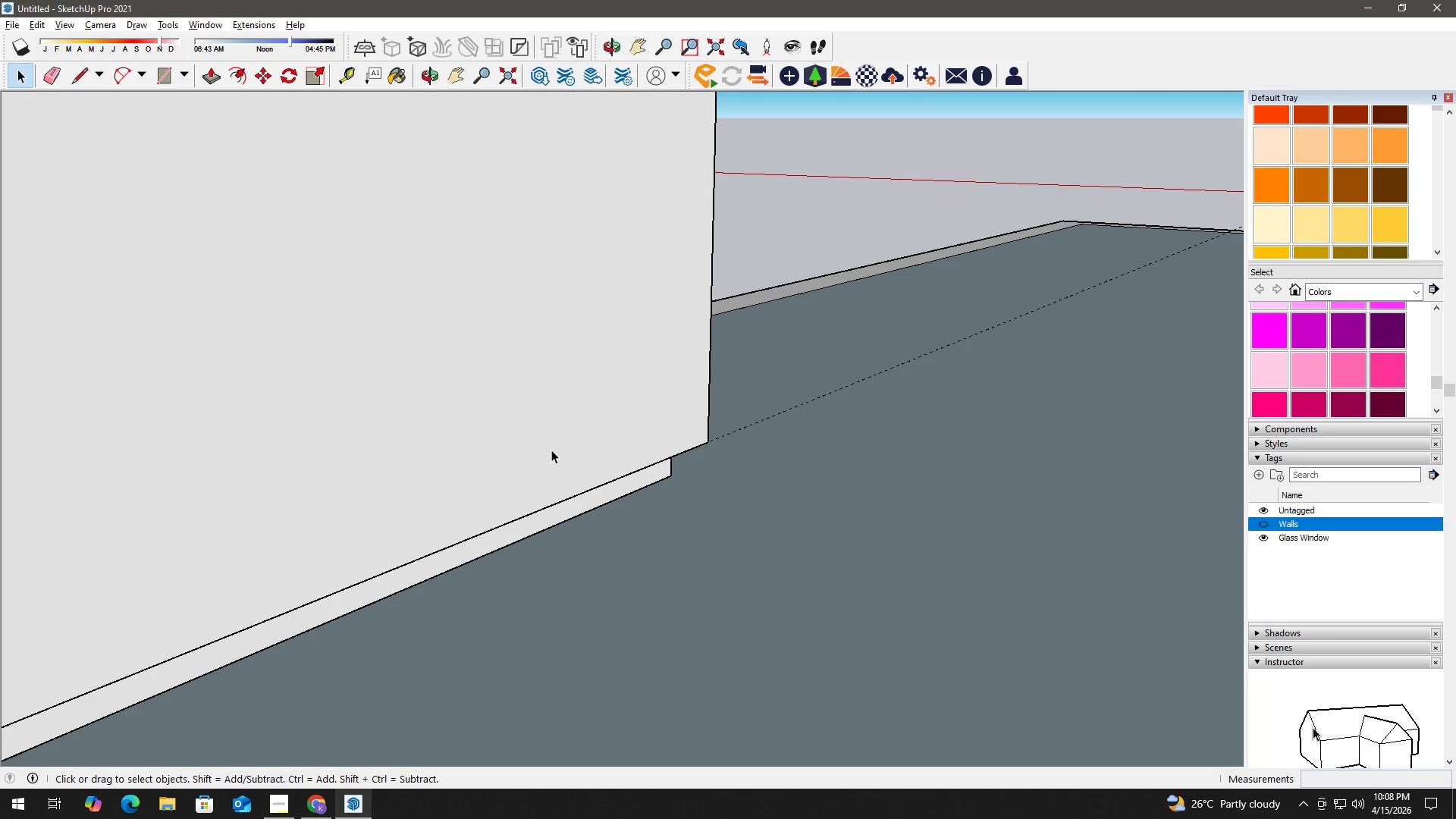 
double_click([552, 449])
 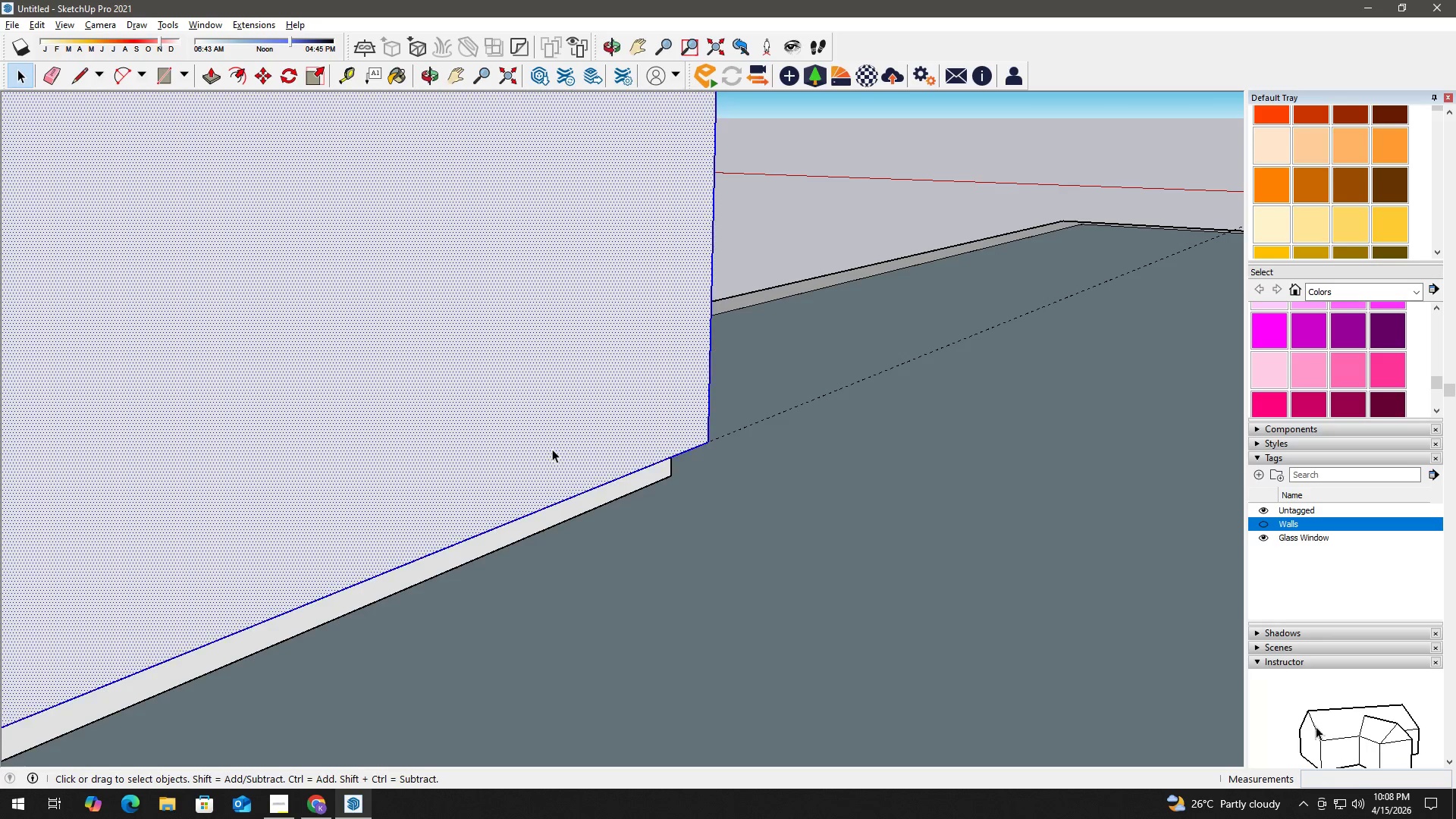 
triple_click([552, 449])
 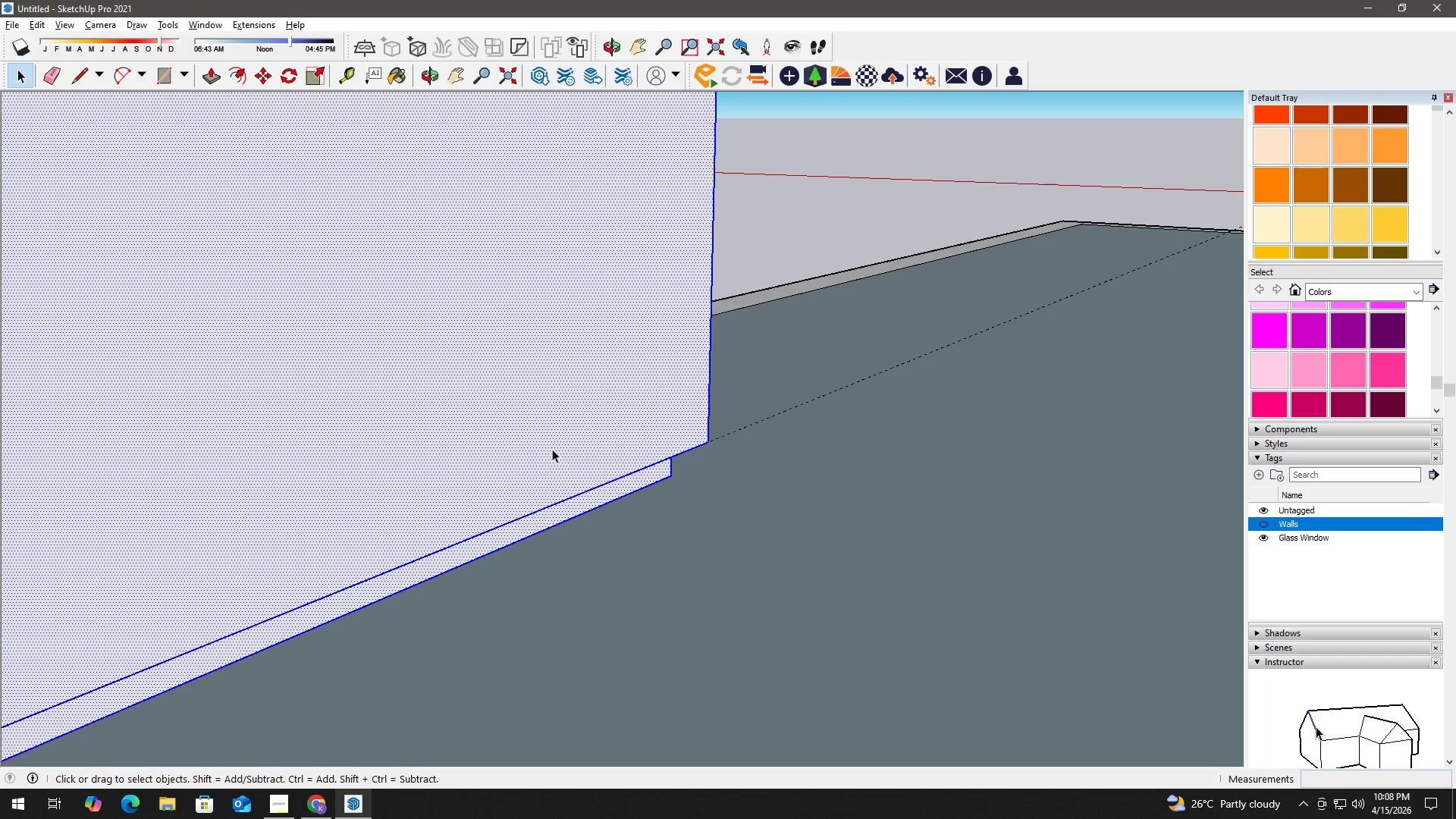 
right_click([552, 449])
 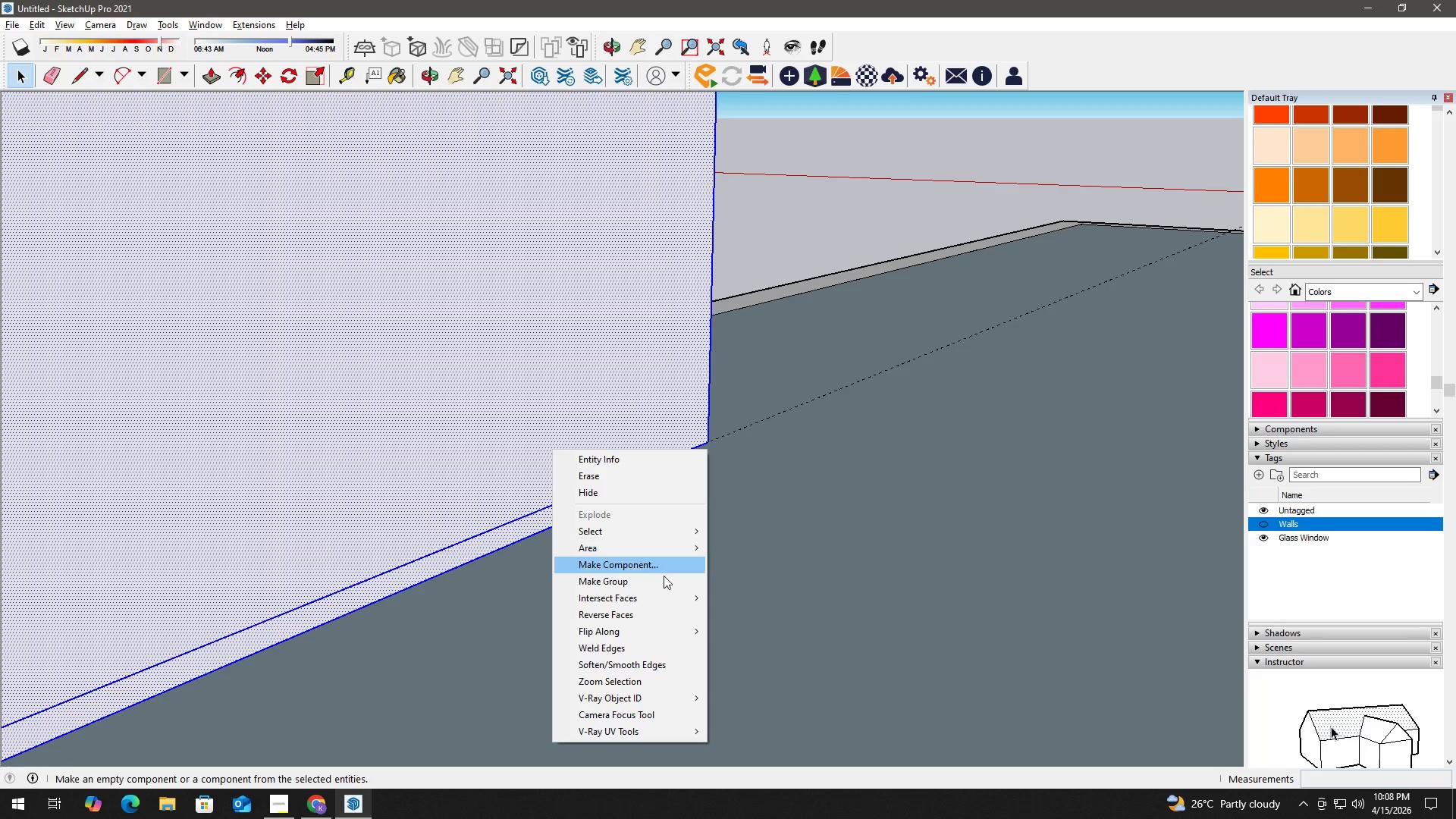 
left_click([662, 579])
 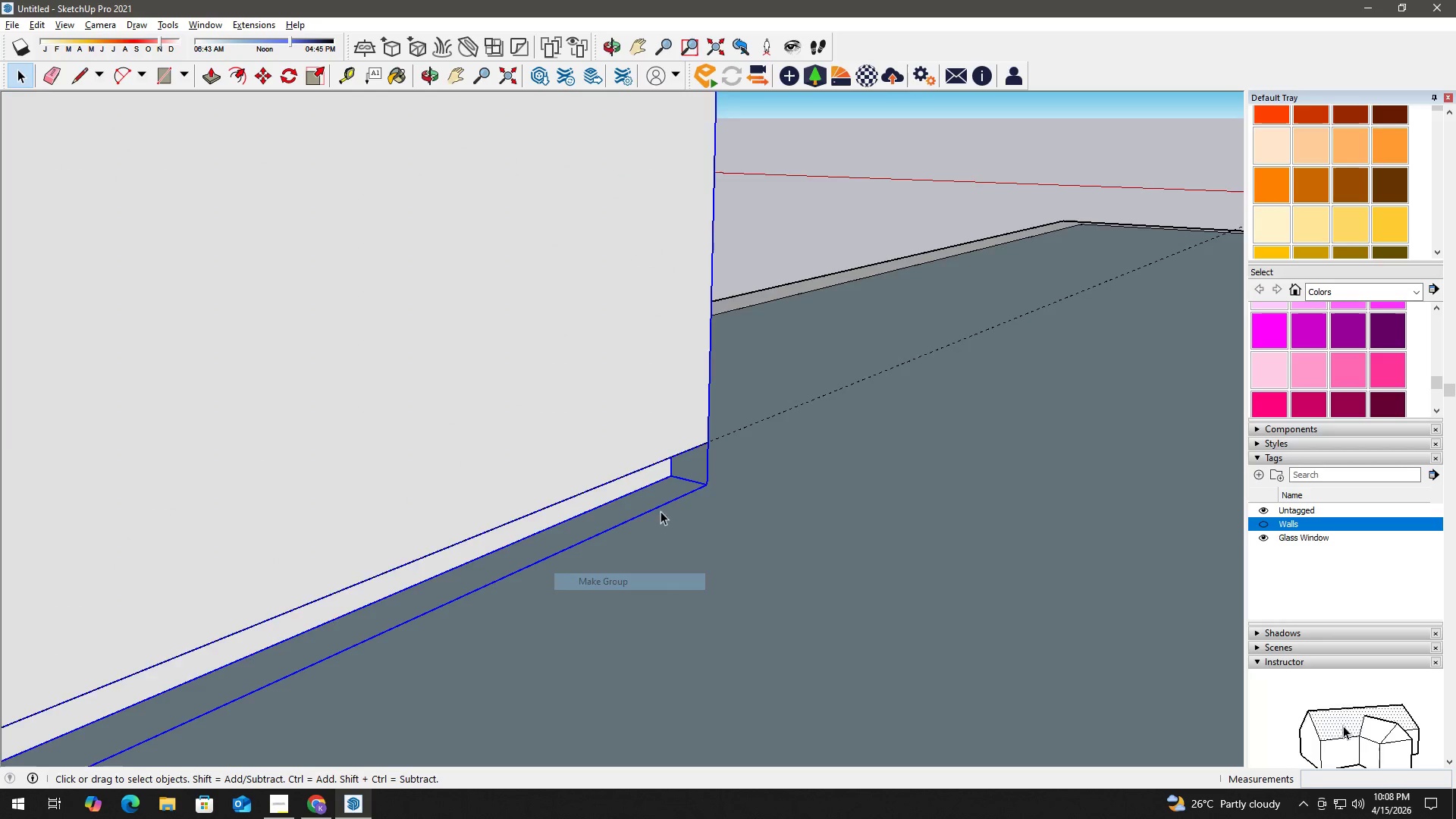 
scroll: coordinate [661, 484], scroll_direction: down, amount: 4.0
 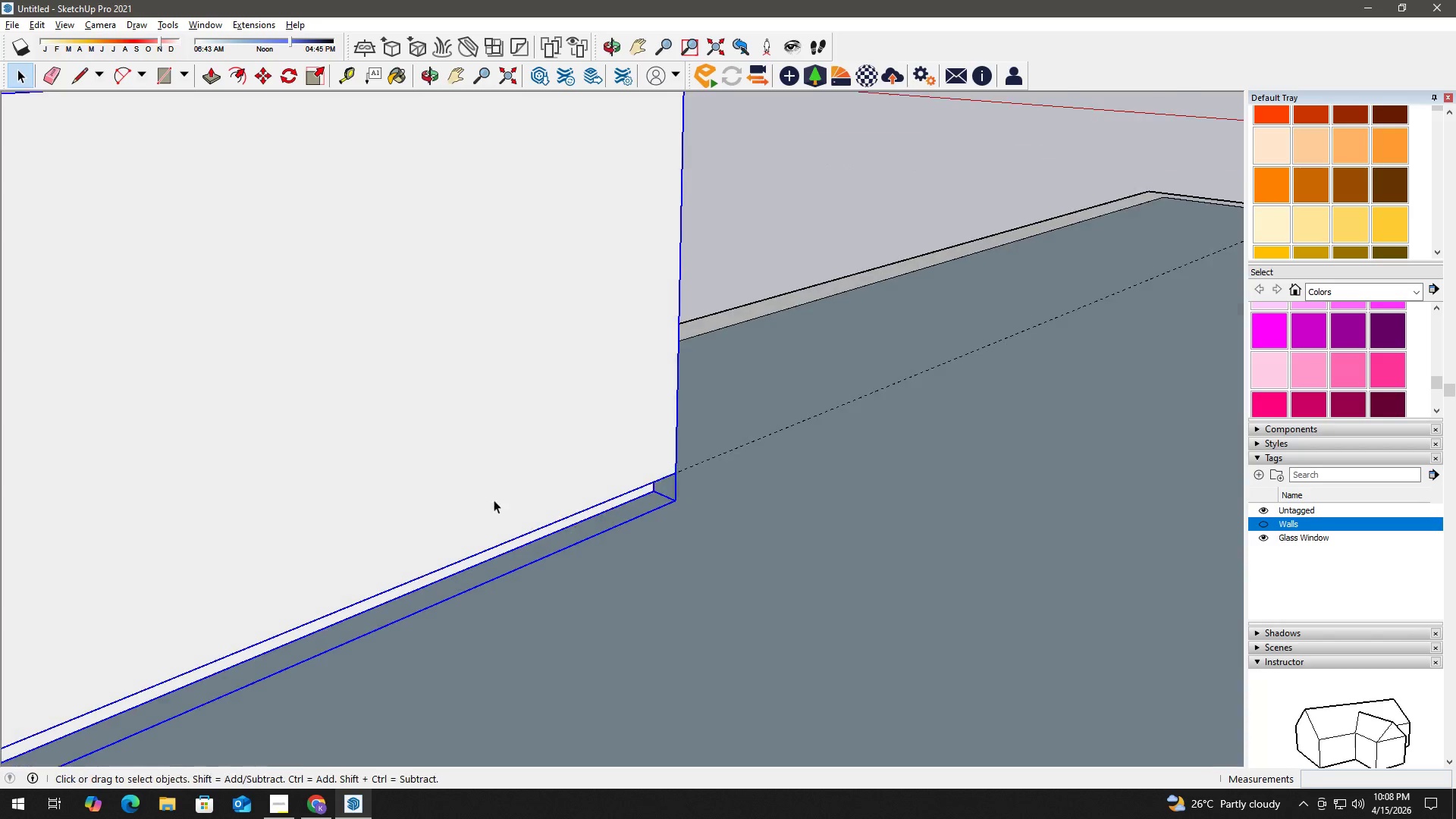 
key(H)
 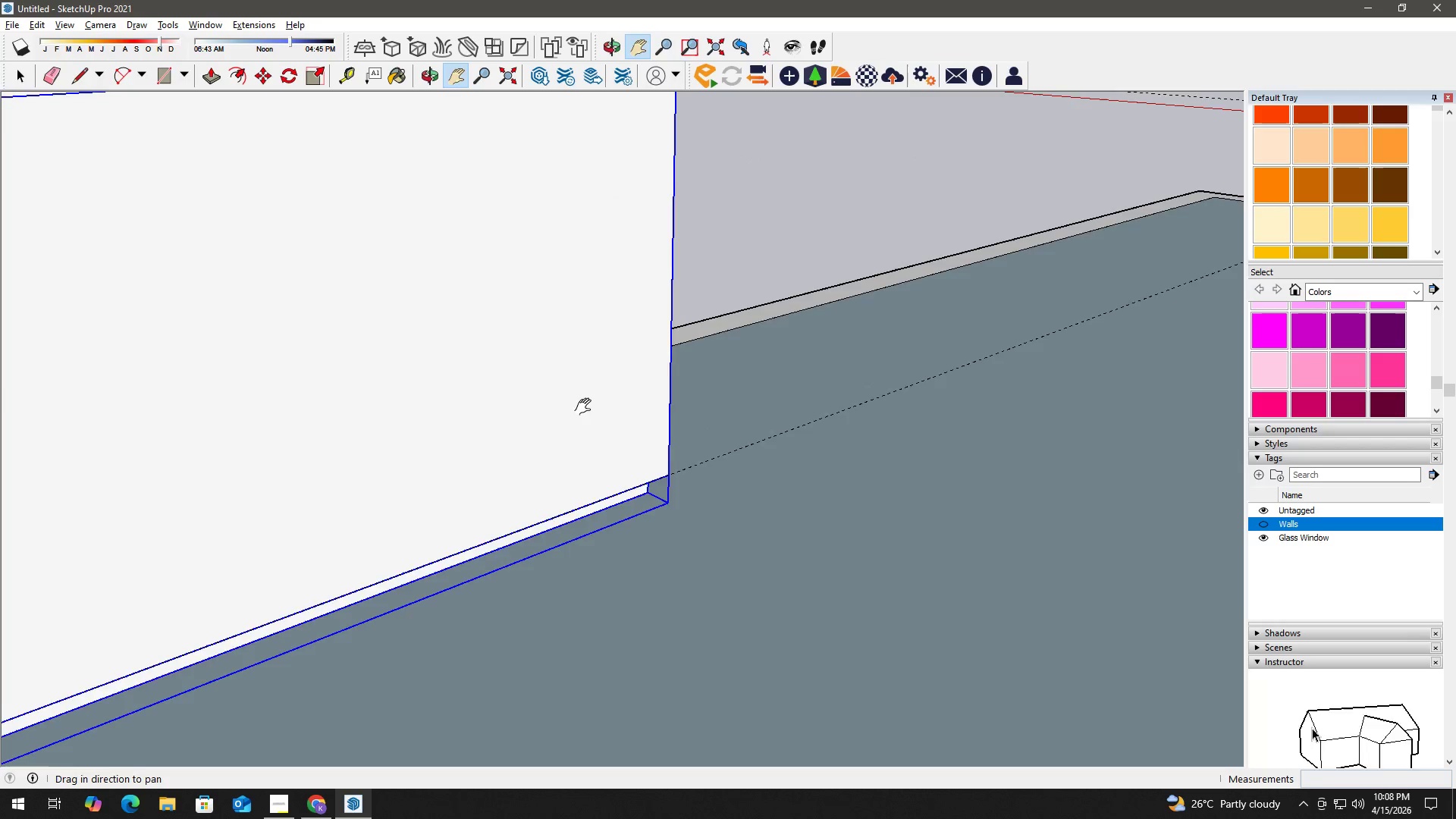 
left_click_drag(start_coordinate=[585, 408], to_coordinate=[524, 499])
 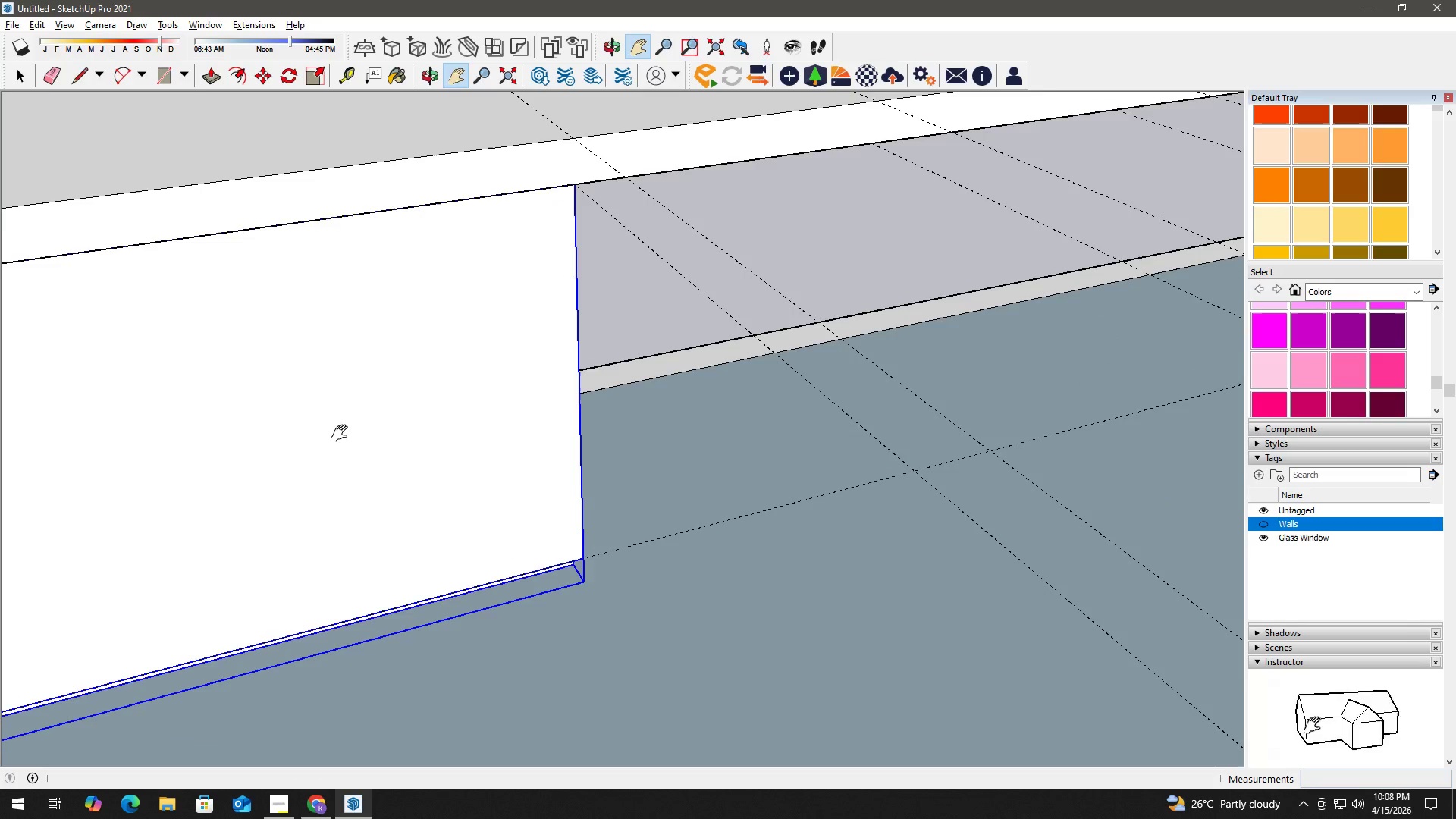 
scroll: coordinate [516, 325], scroll_direction: down, amount: 2.0
 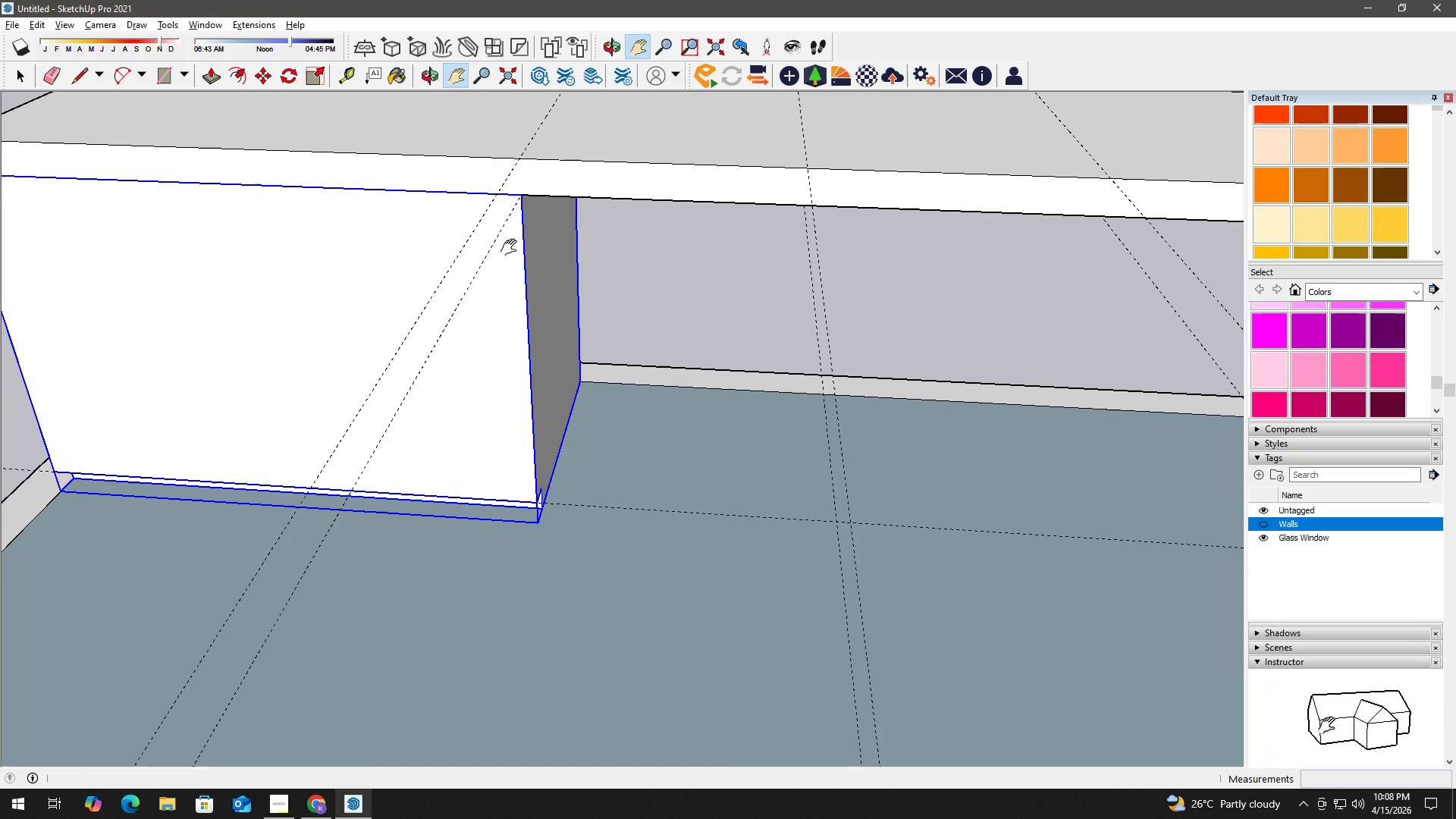 
key(M)
 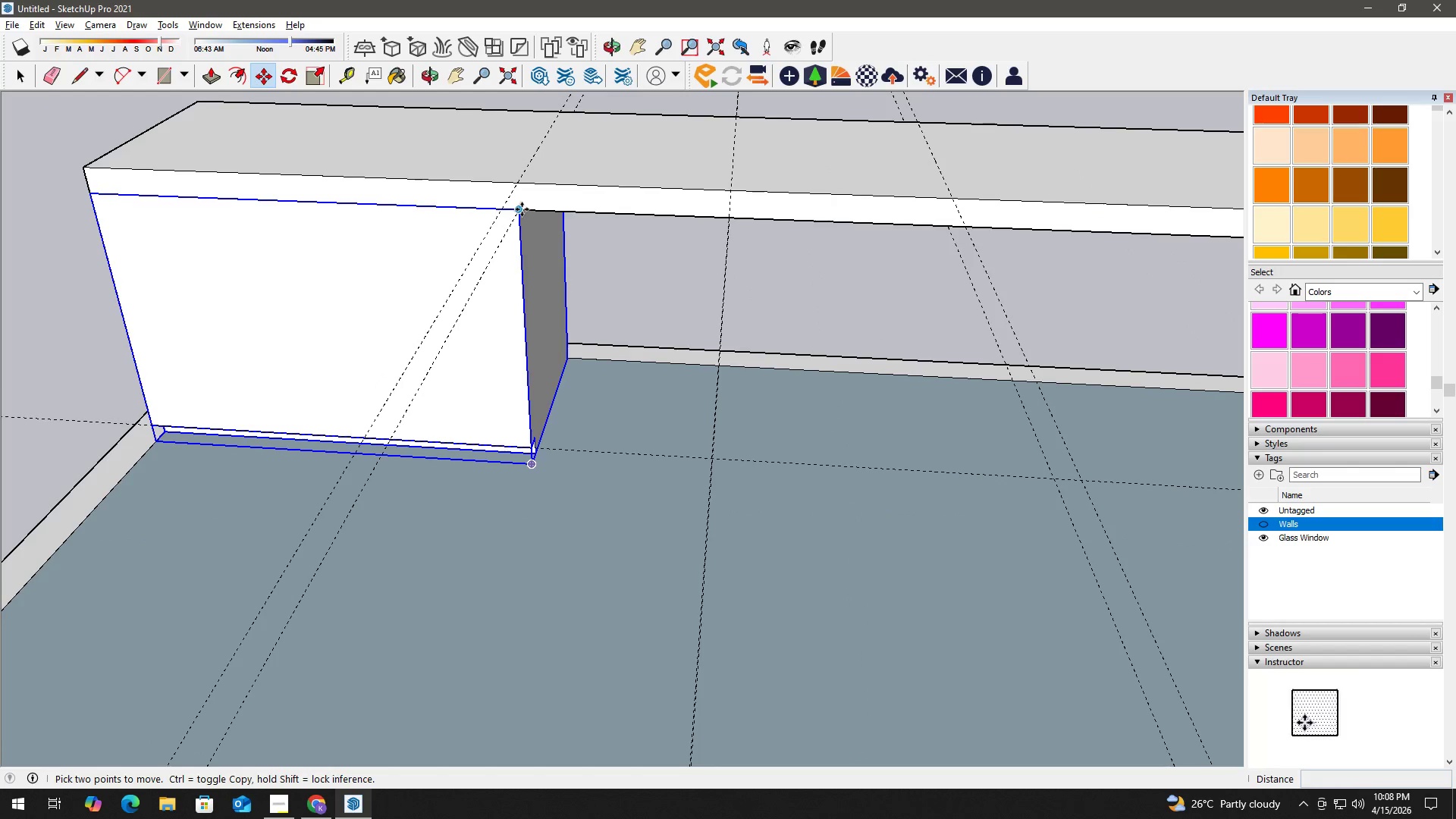 
scroll: coordinate [512, 254], scroll_direction: down, amount: 3.0
 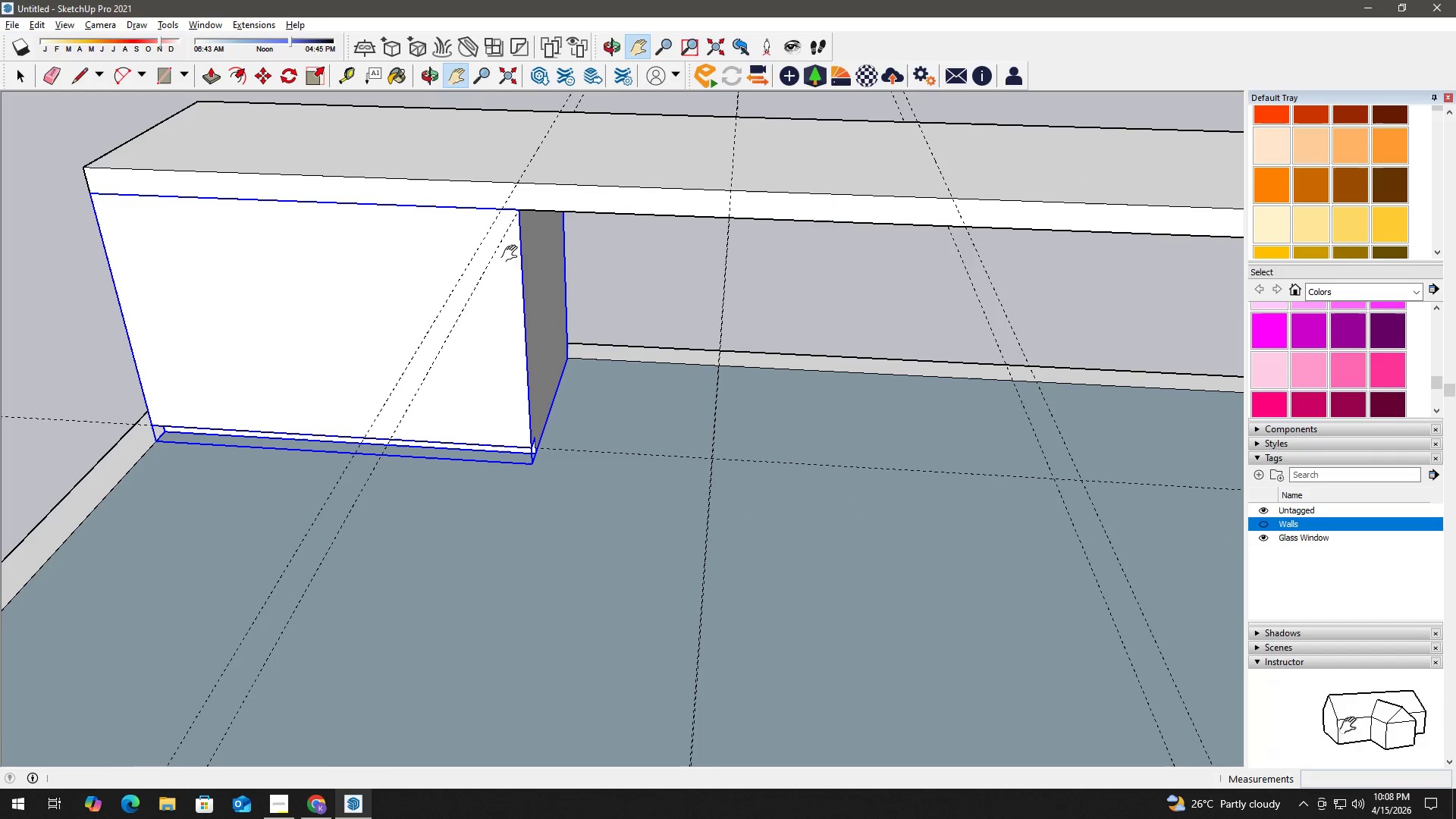 
left_click([522, 209])
 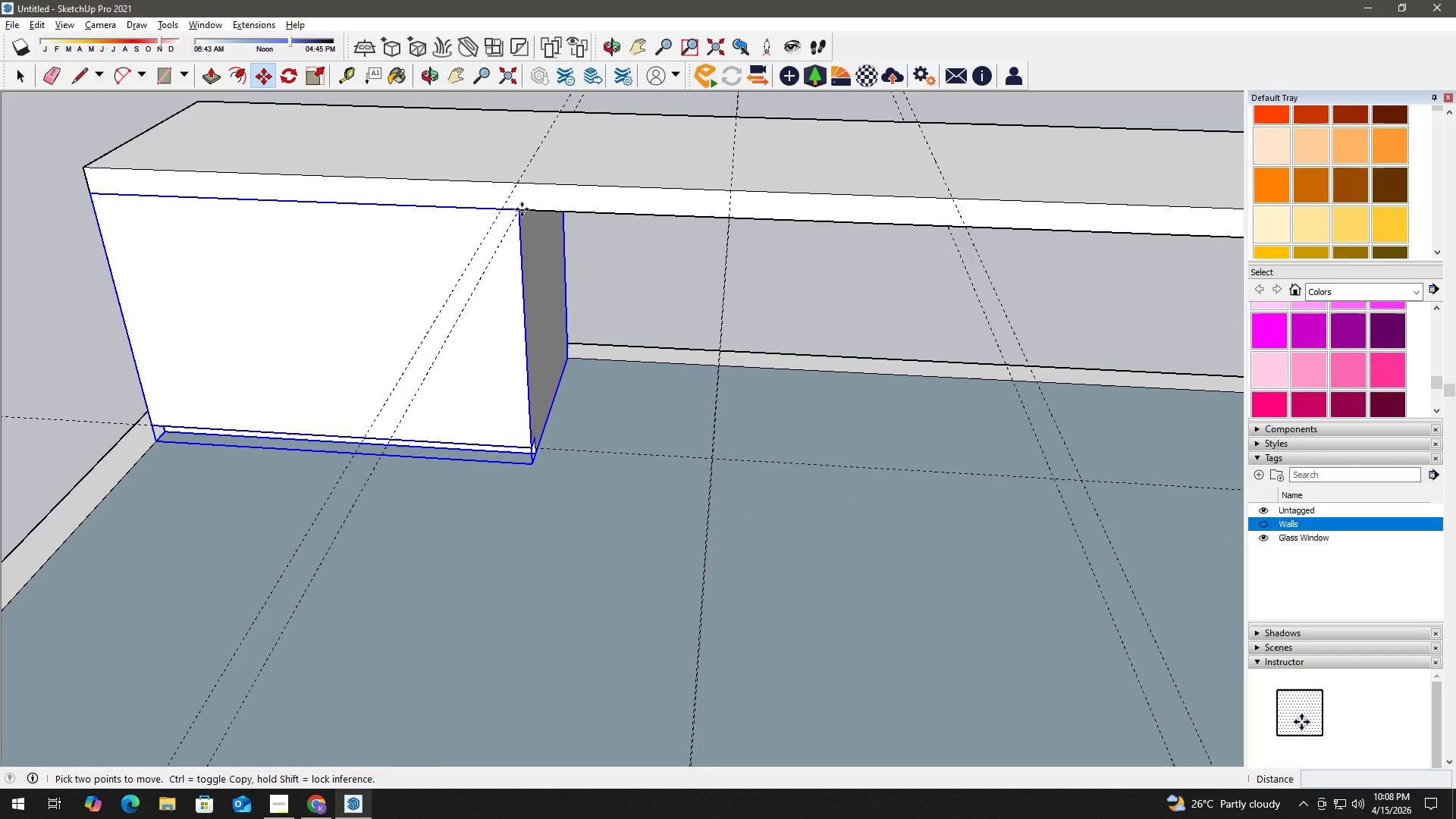 
key(Control+ControlLeft)
 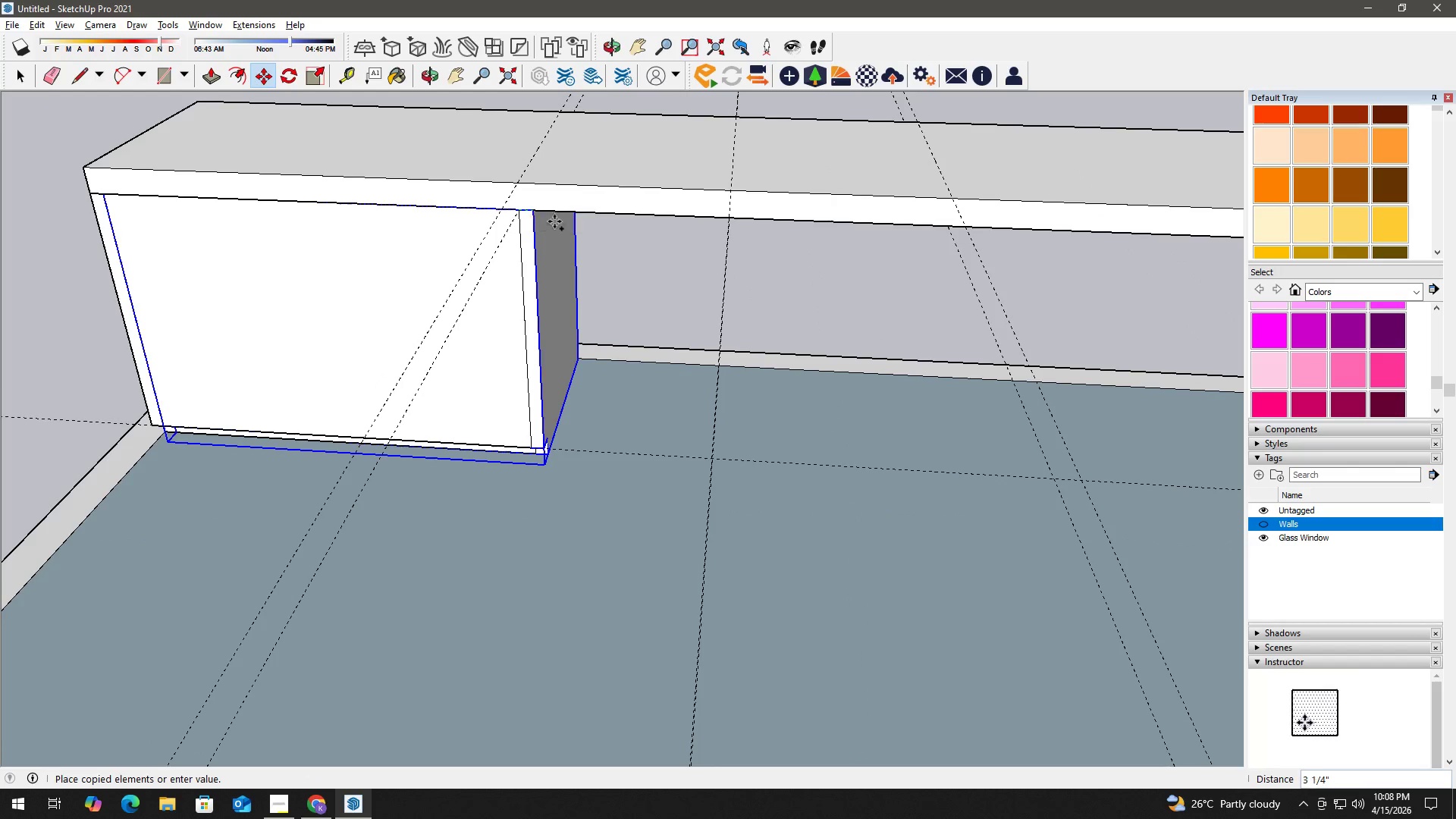 
hold_key(key=ShiftLeft, duration=0.66)
 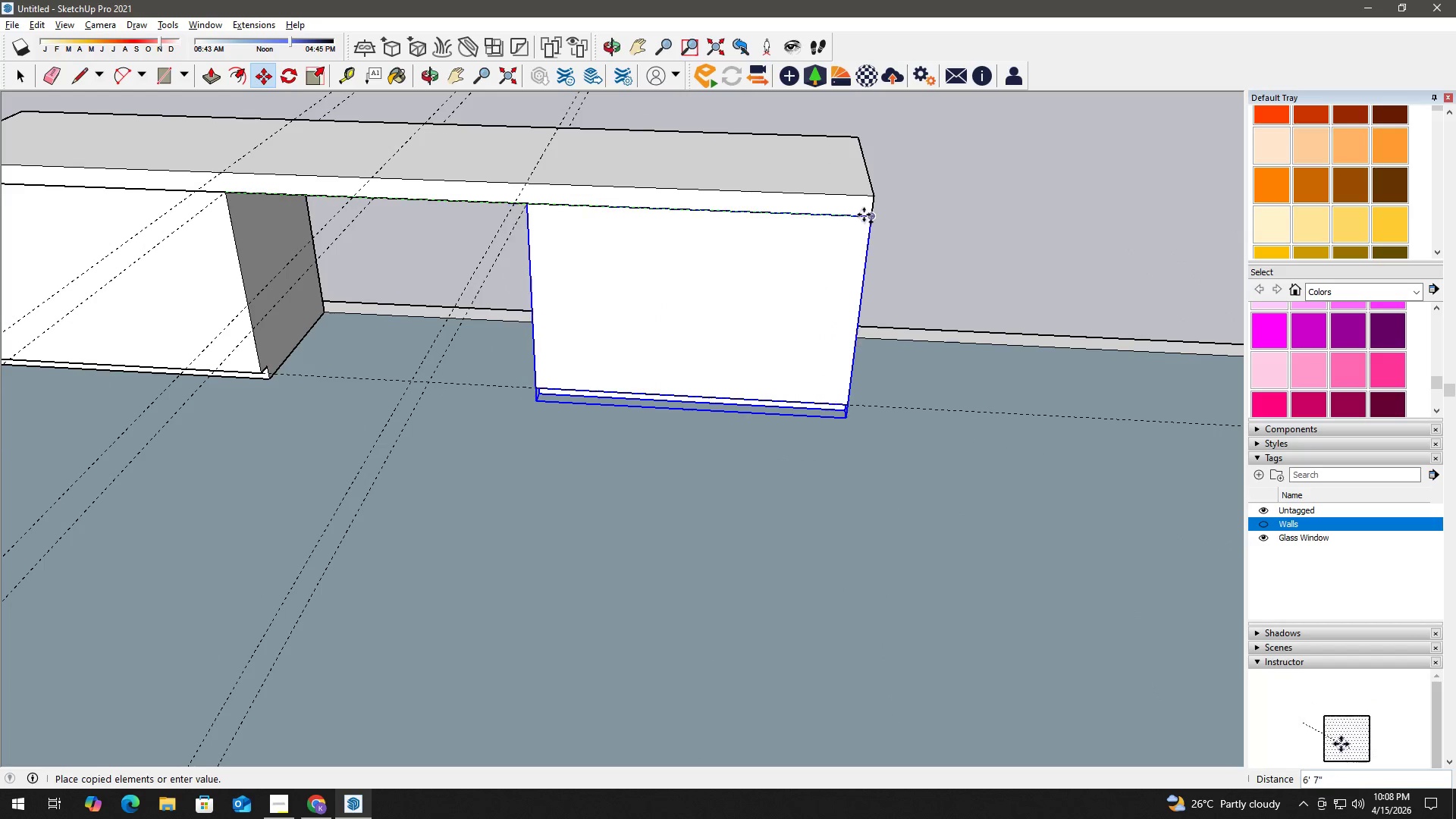 
scroll: coordinate [559, 223], scroll_direction: down, amount: 3.0
 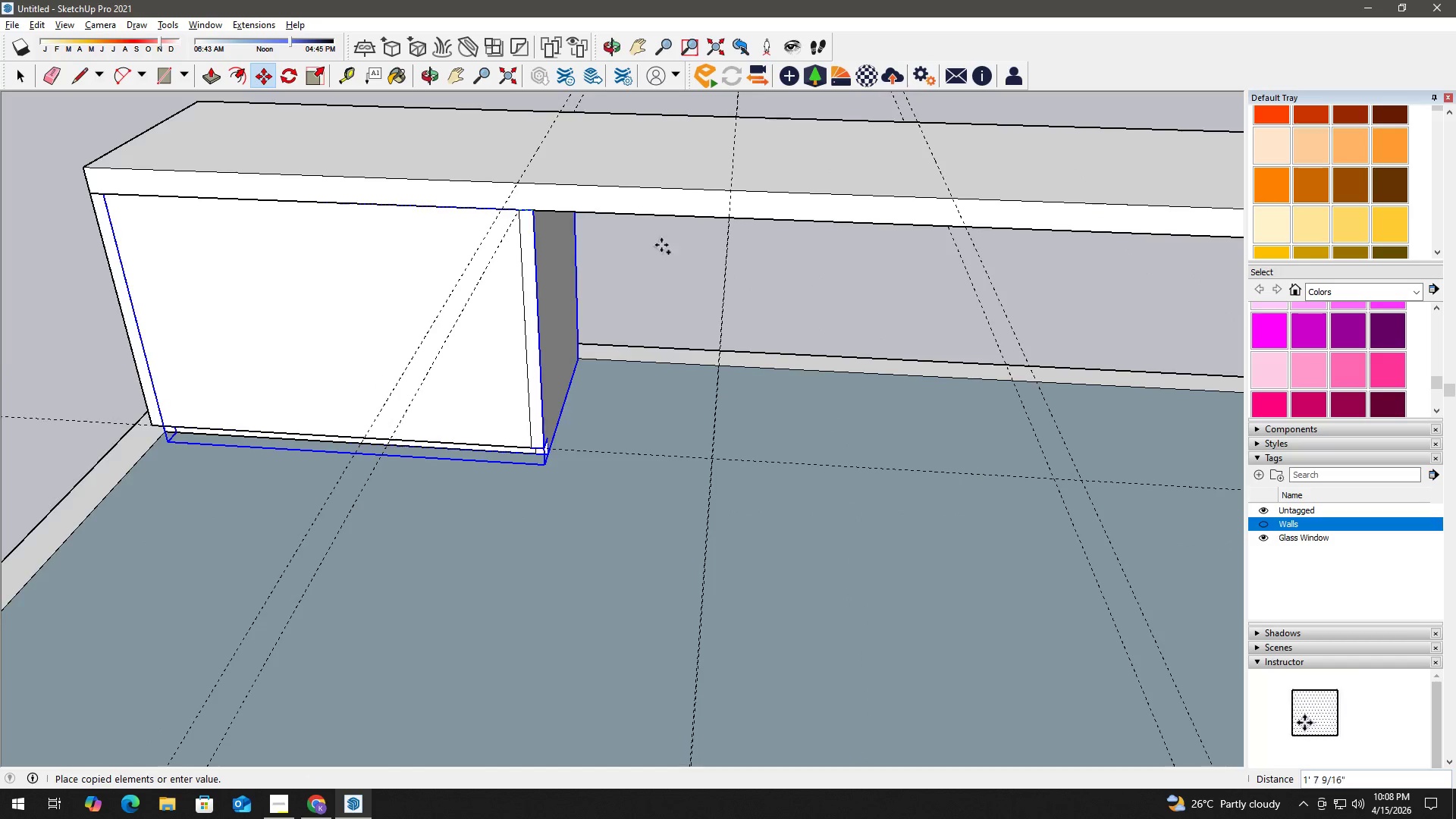 
left_click([865, 215])
 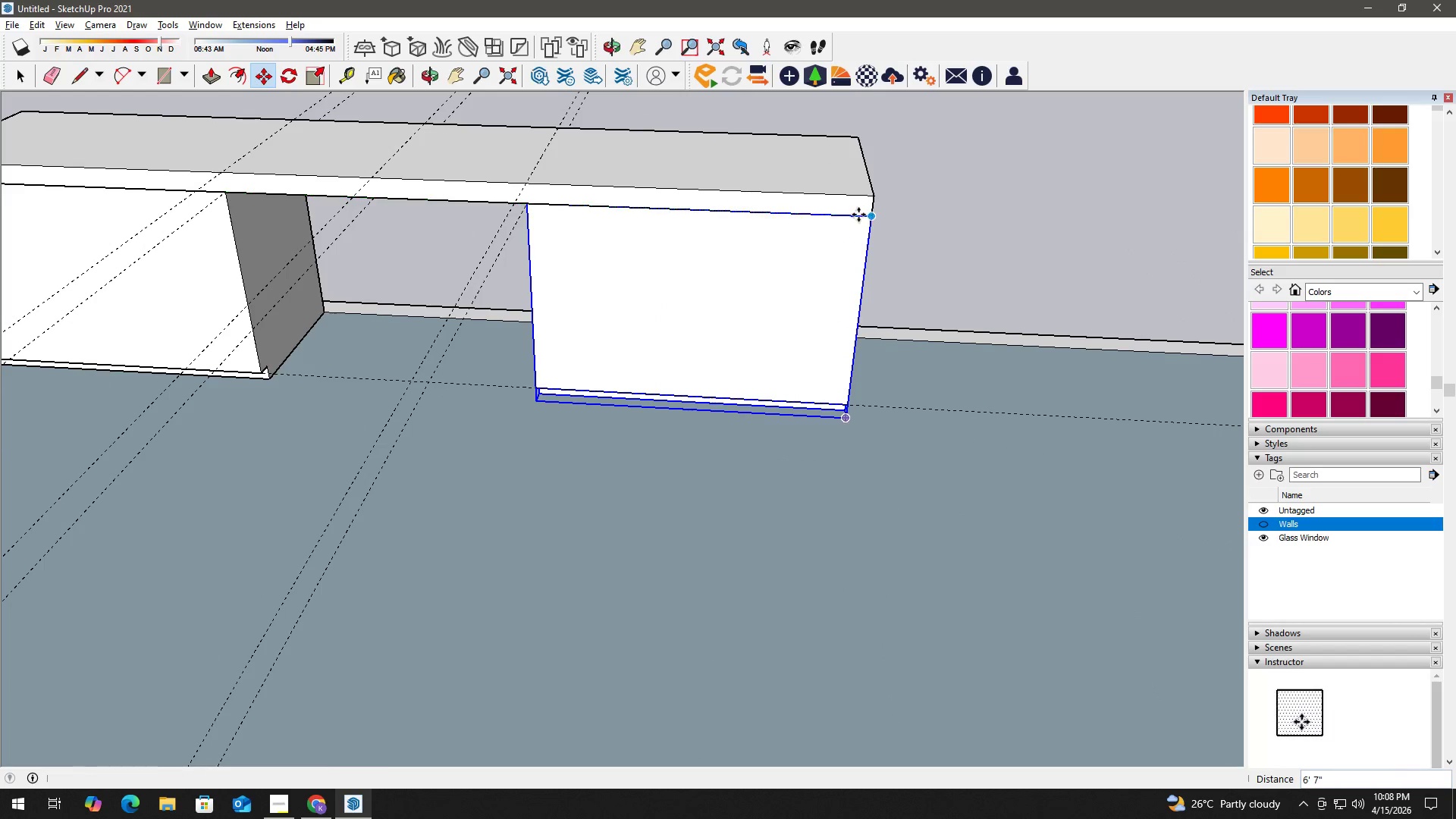 
key(Space)
 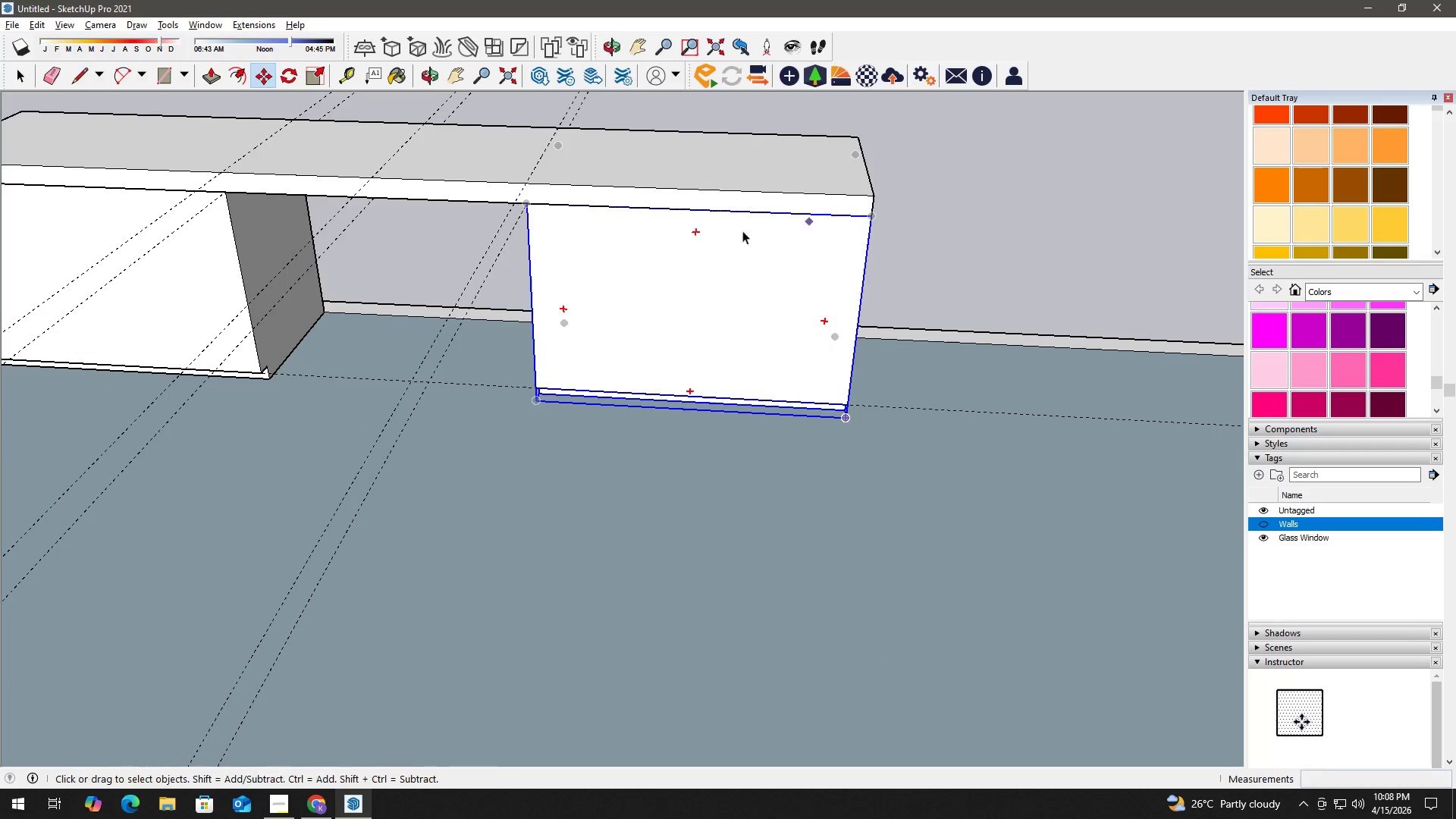 
scroll: coordinate [695, 238], scroll_direction: down, amount: 3.0
 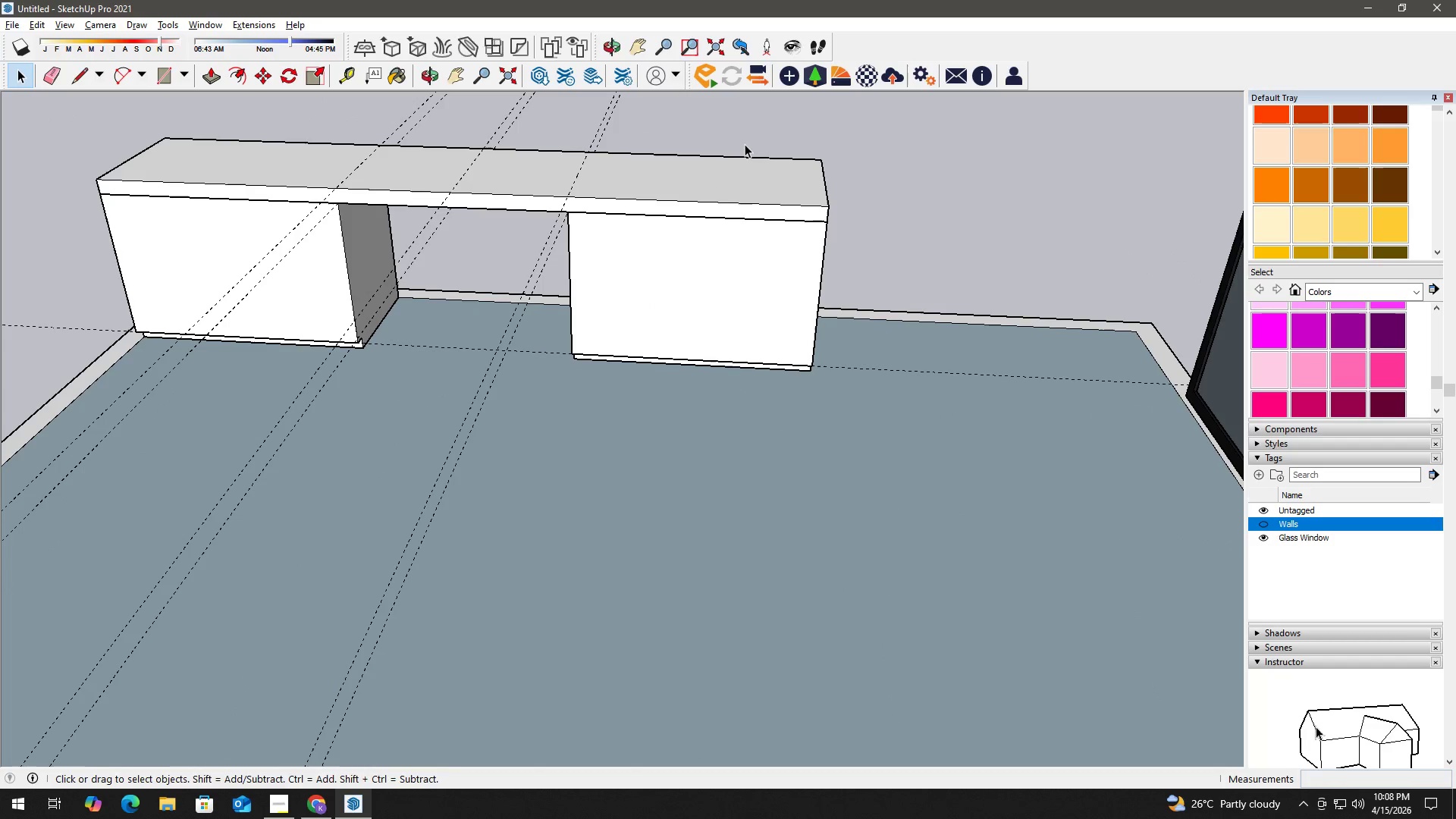 
type(he )
 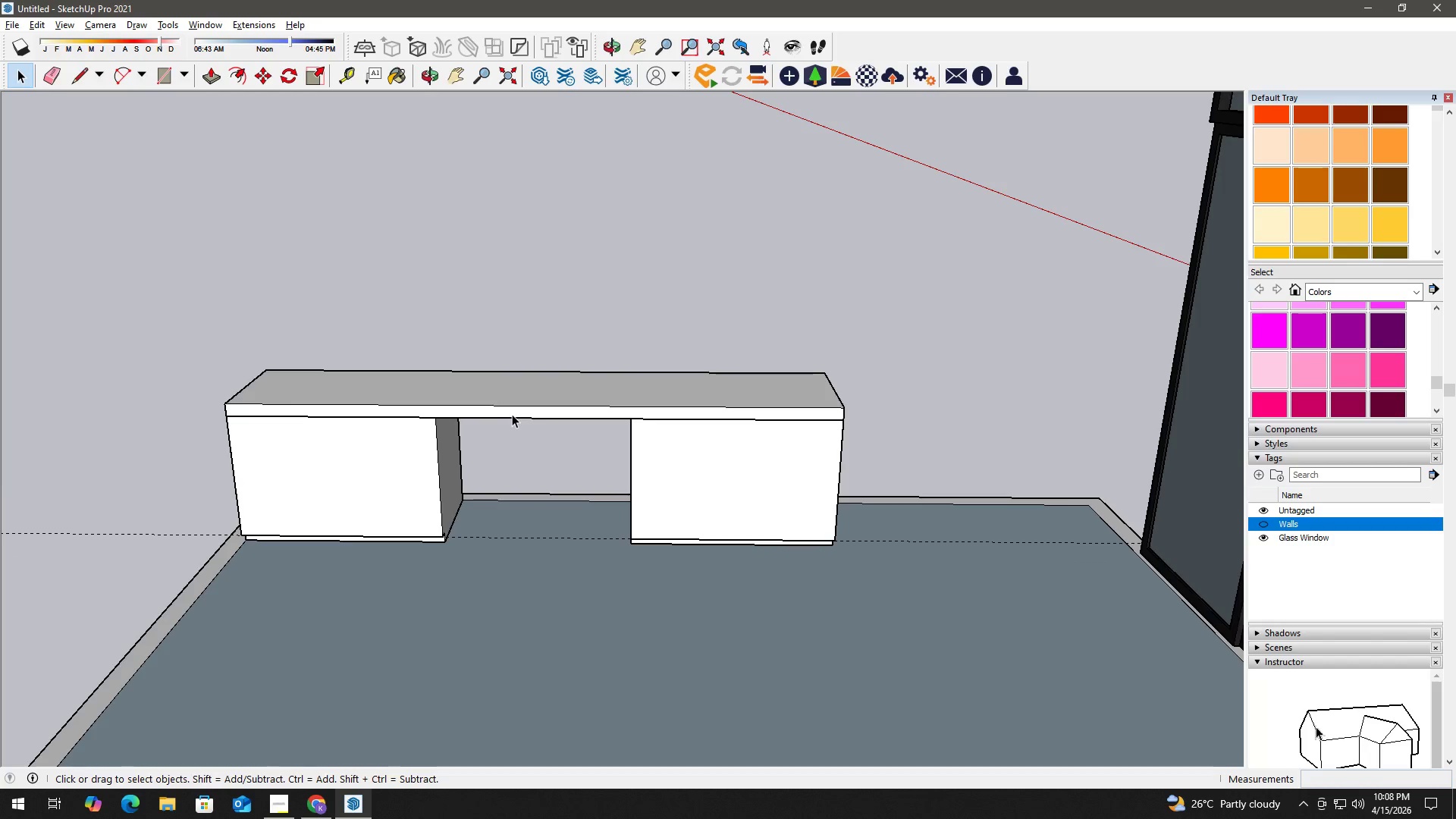 
left_click_drag(start_coordinate=[706, 132], to_coordinate=[798, 349])
 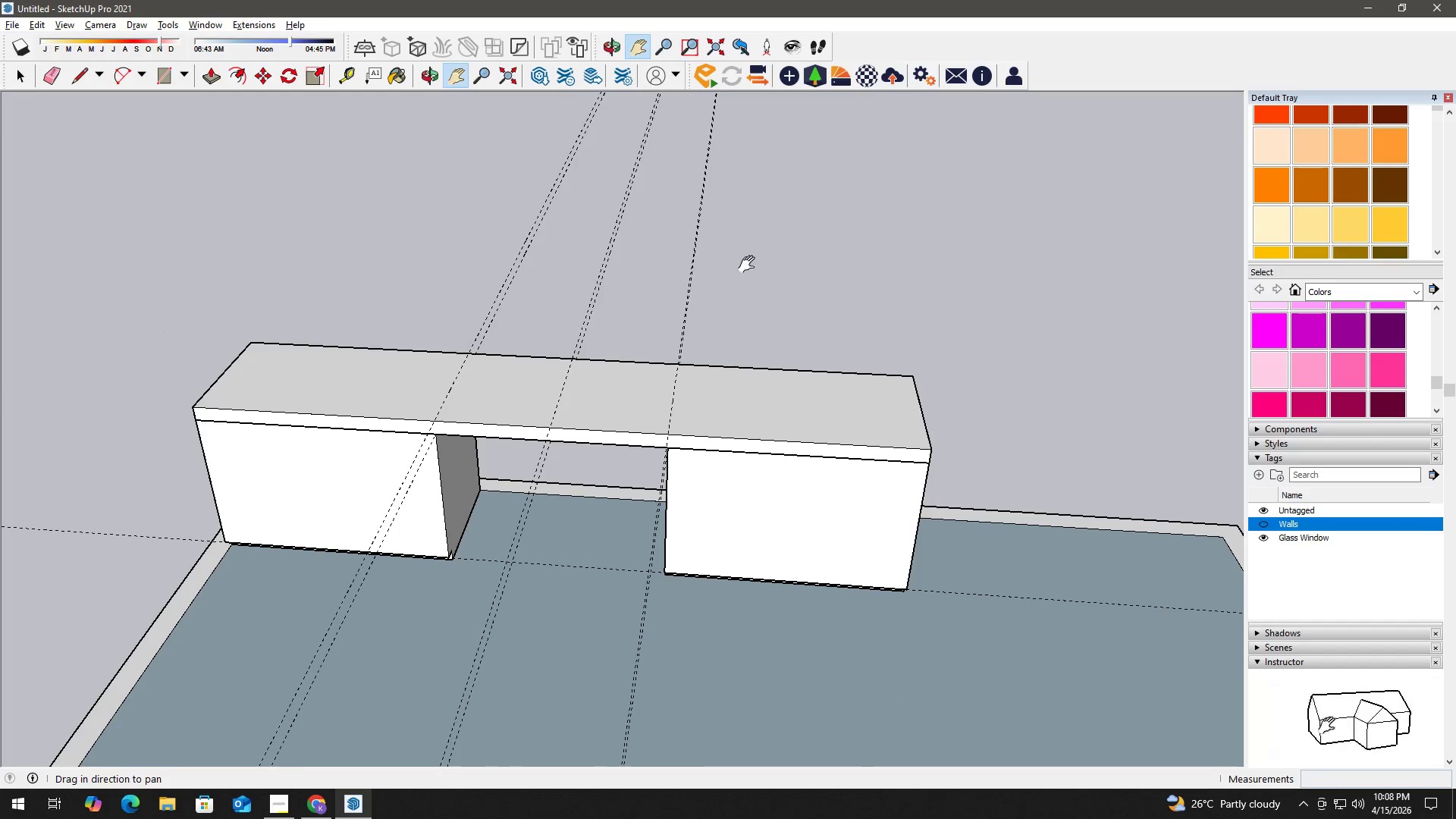 
left_click_drag(start_coordinate=[728, 246], to_coordinate=[536, 180])
 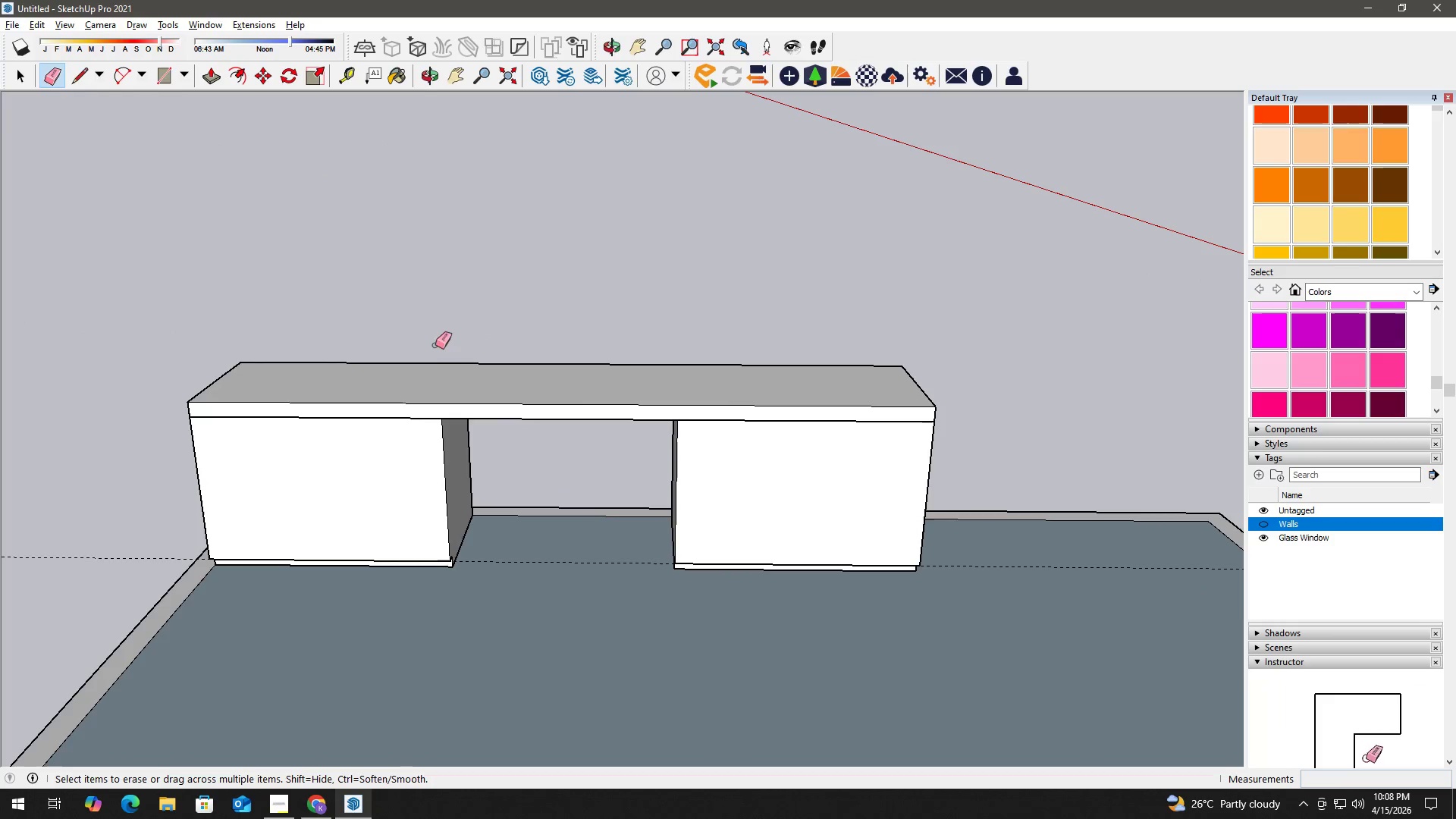 
scroll: coordinate [540, 390], scroll_direction: down, amount: 4.0
 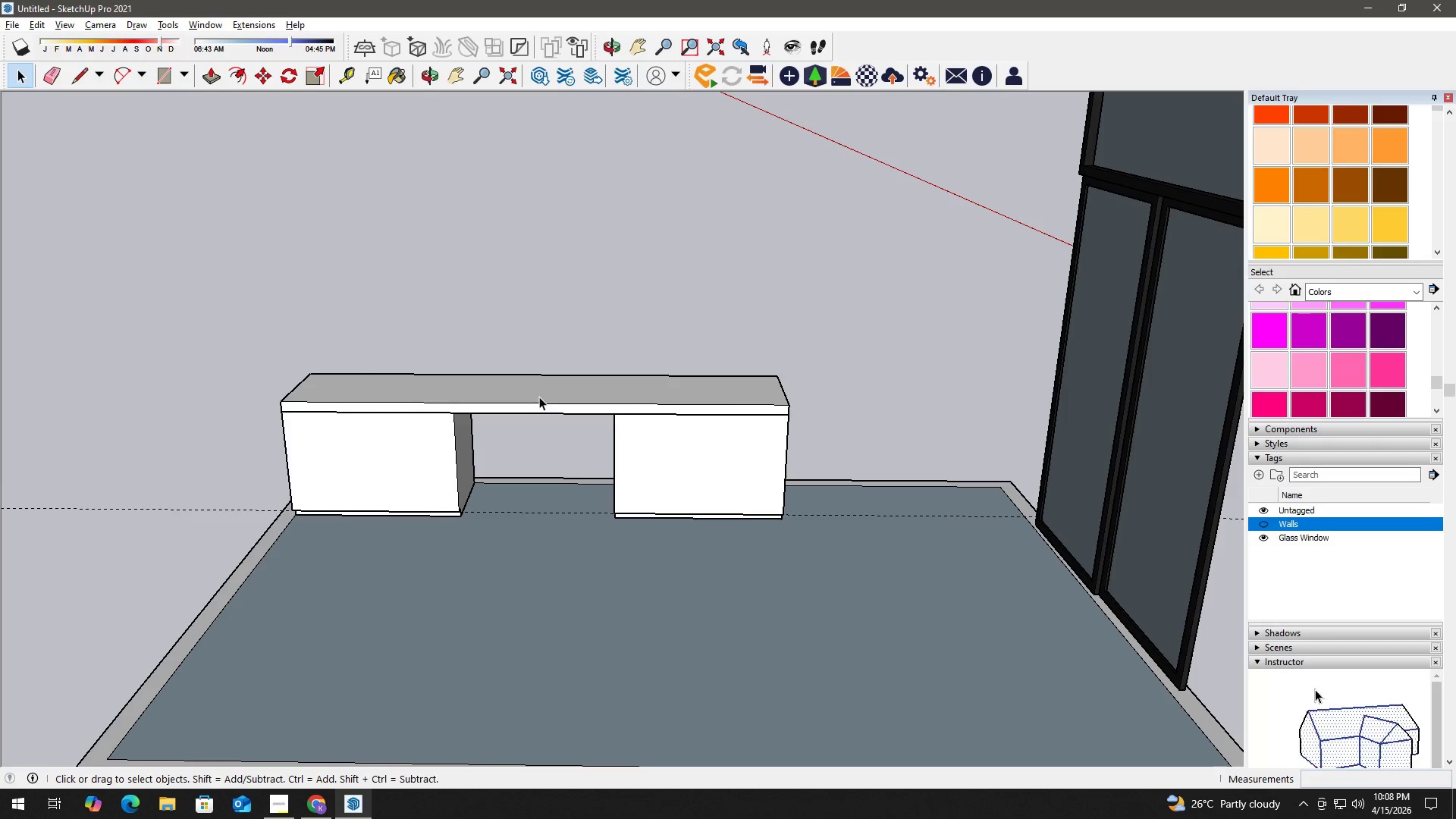 
key(E)
 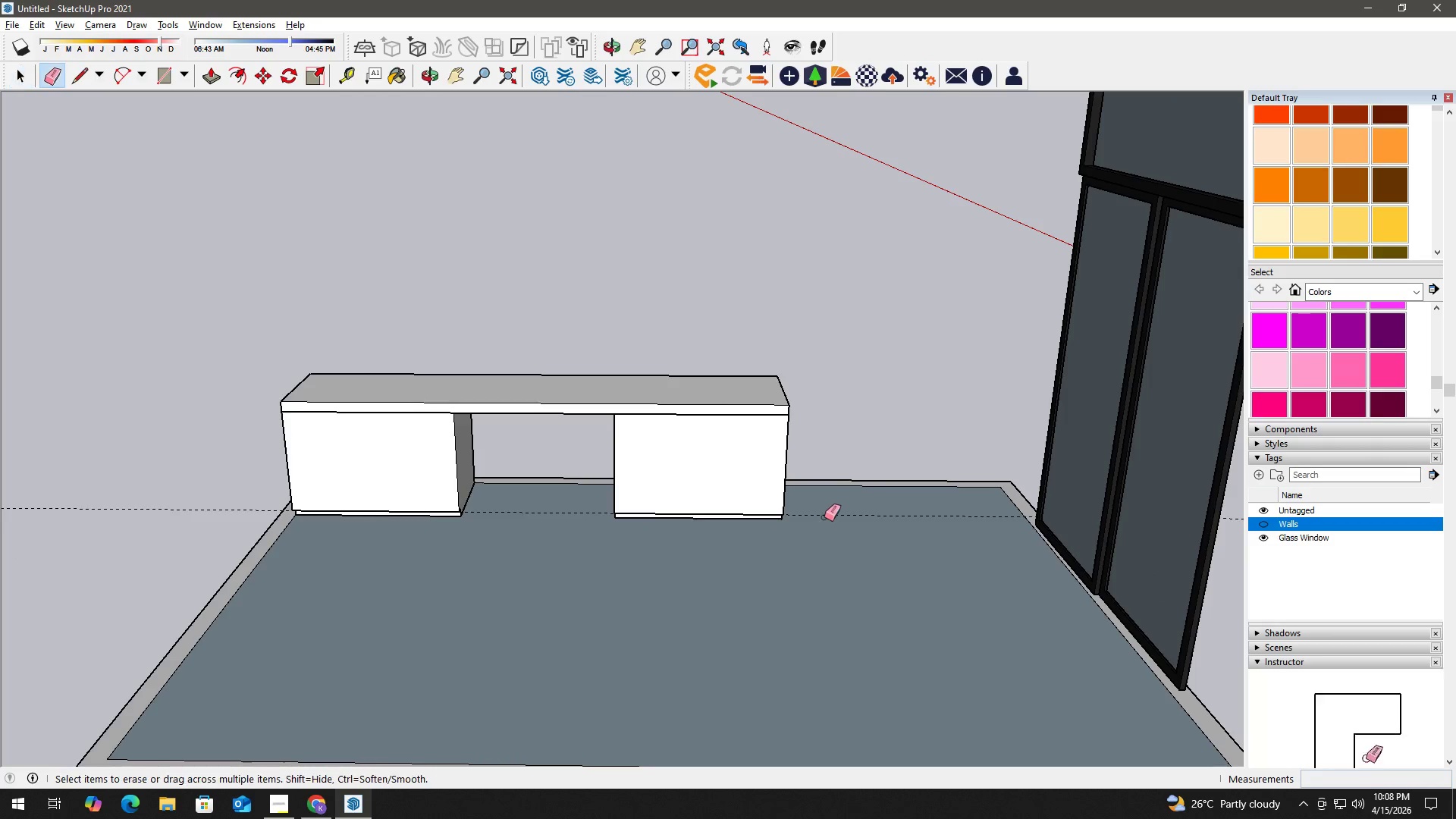 
left_click_drag(start_coordinate=[824, 517], to_coordinate=[820, 507])
 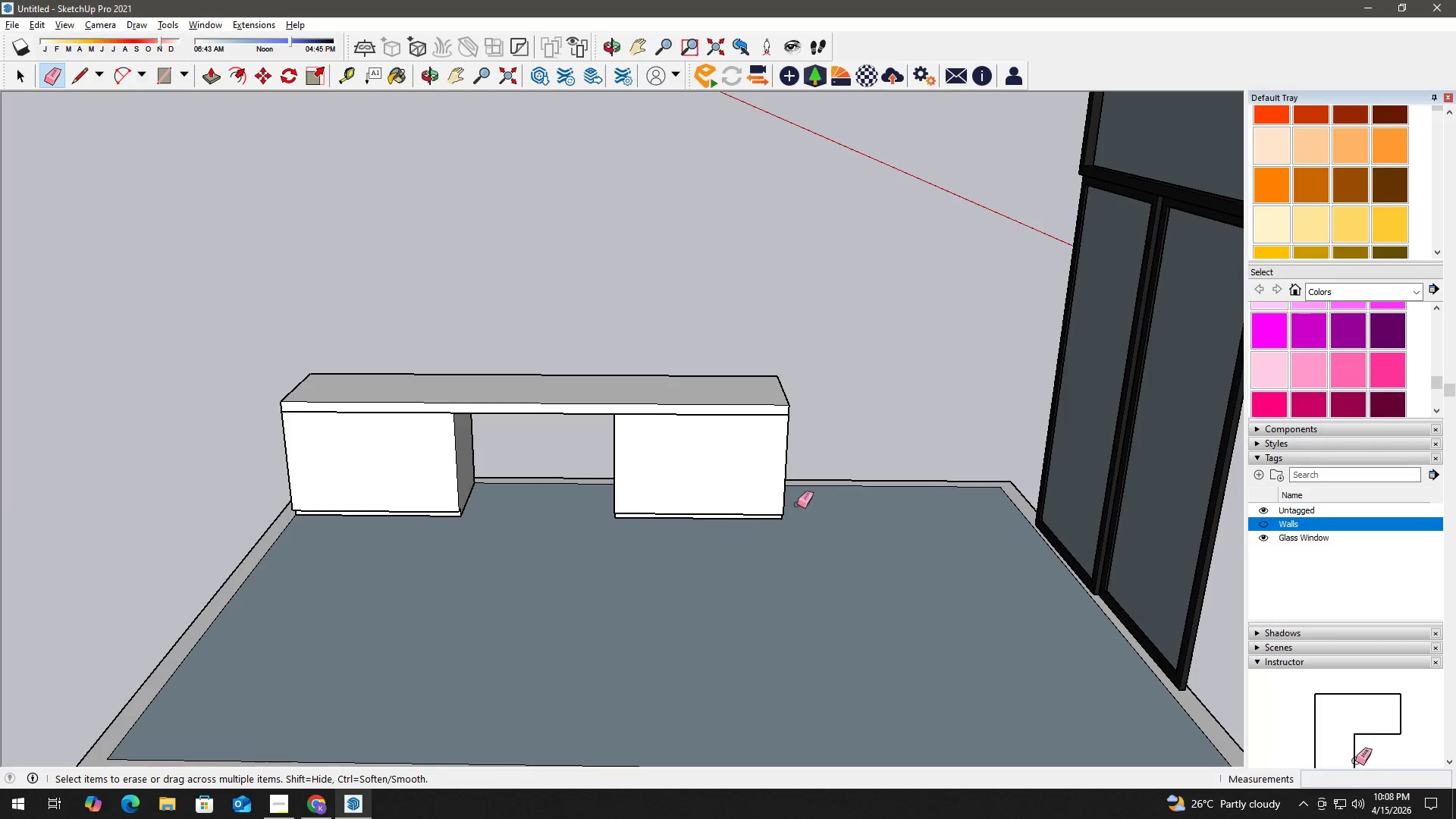 
key(Space)
 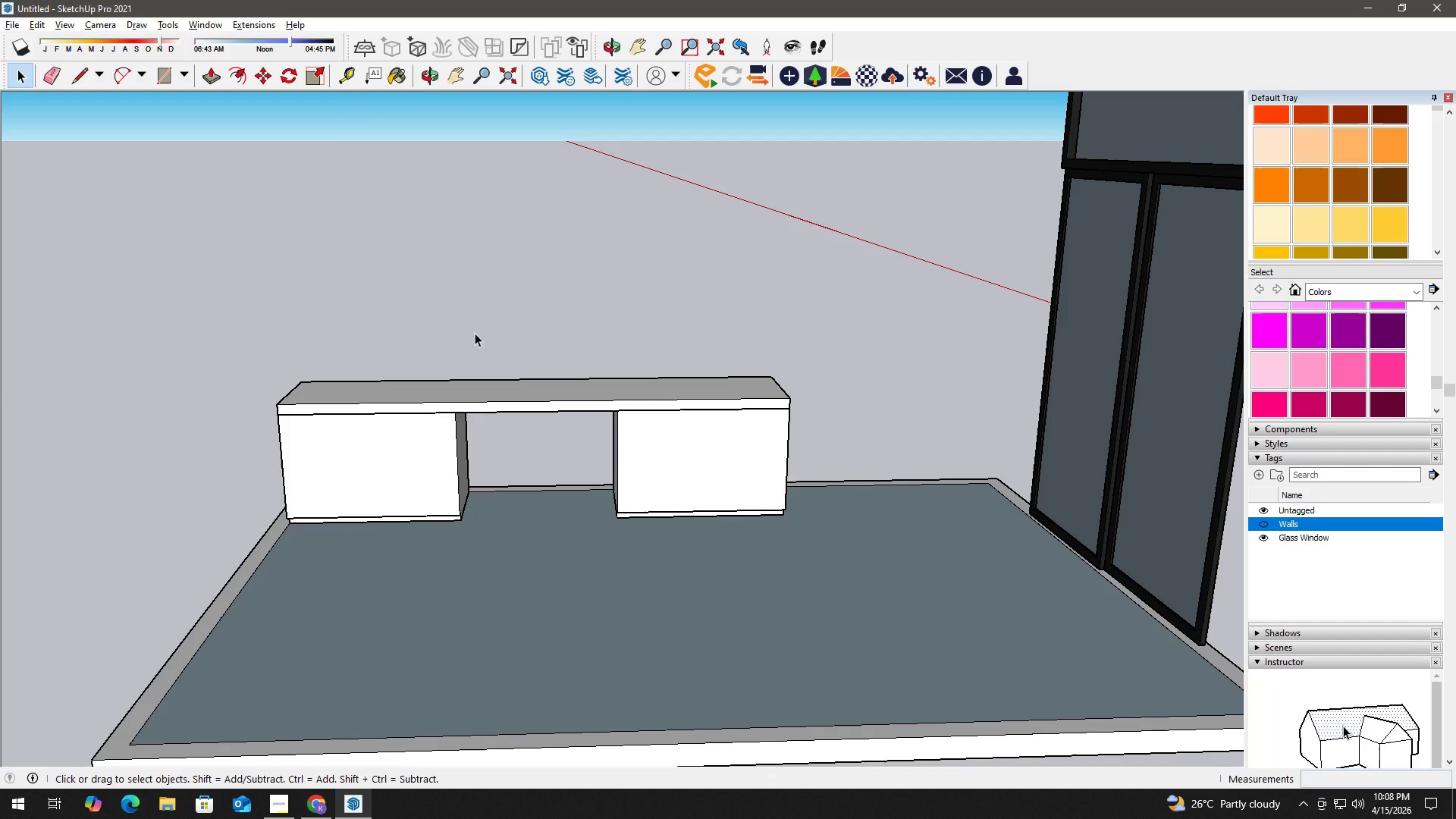 
wait(6.45)
 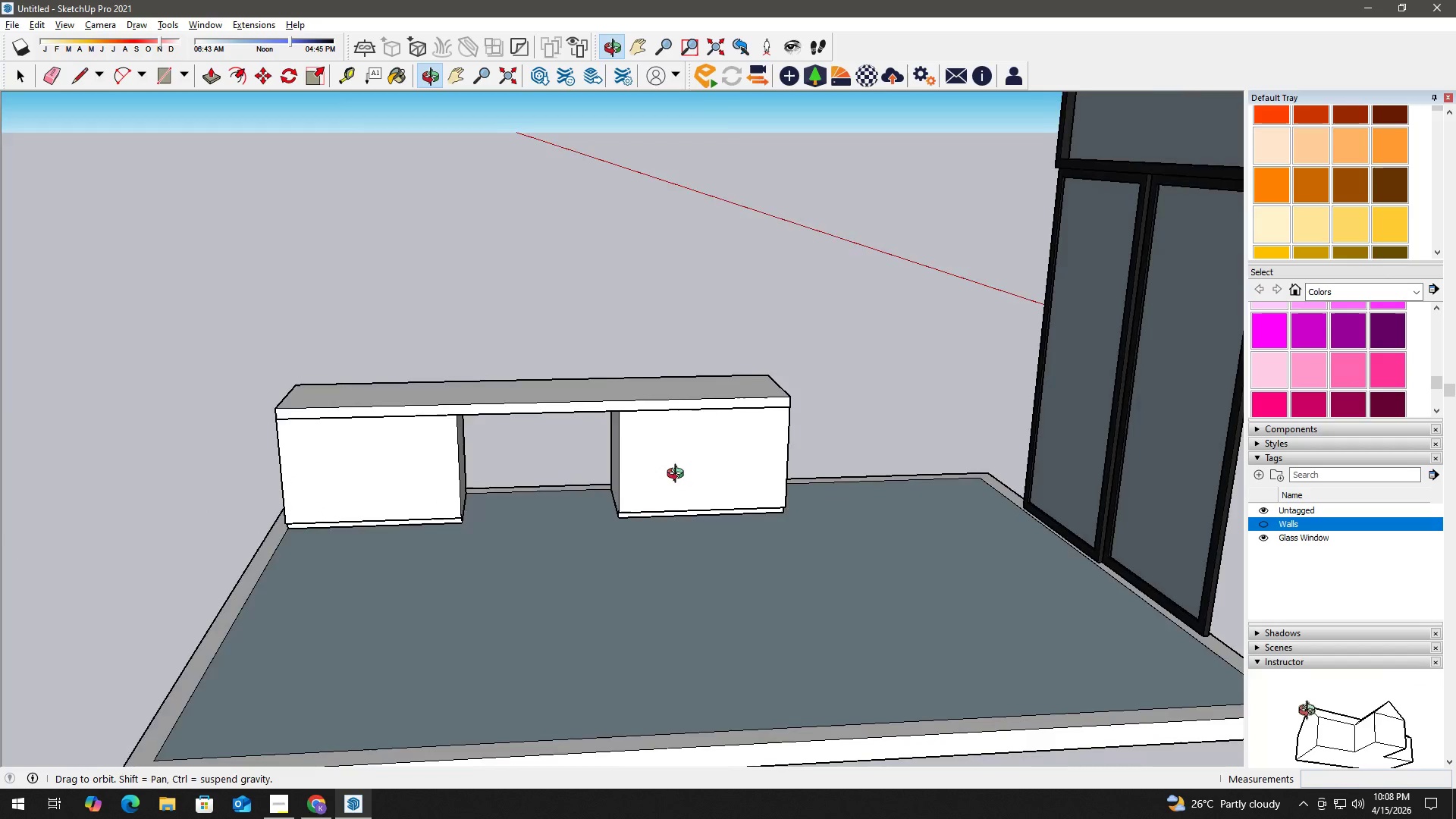 
key(Space)
 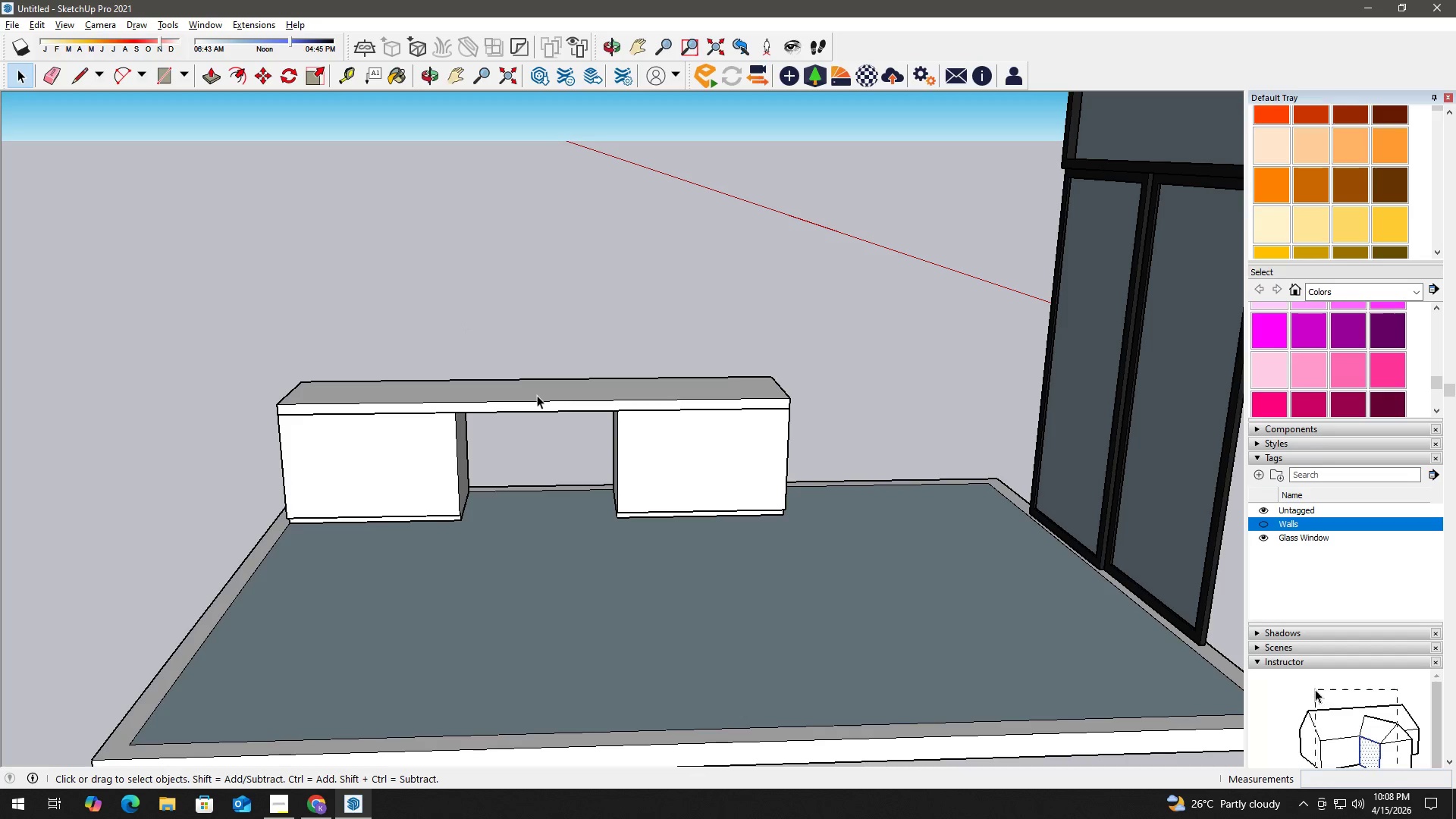 
double_click([537, 395])
 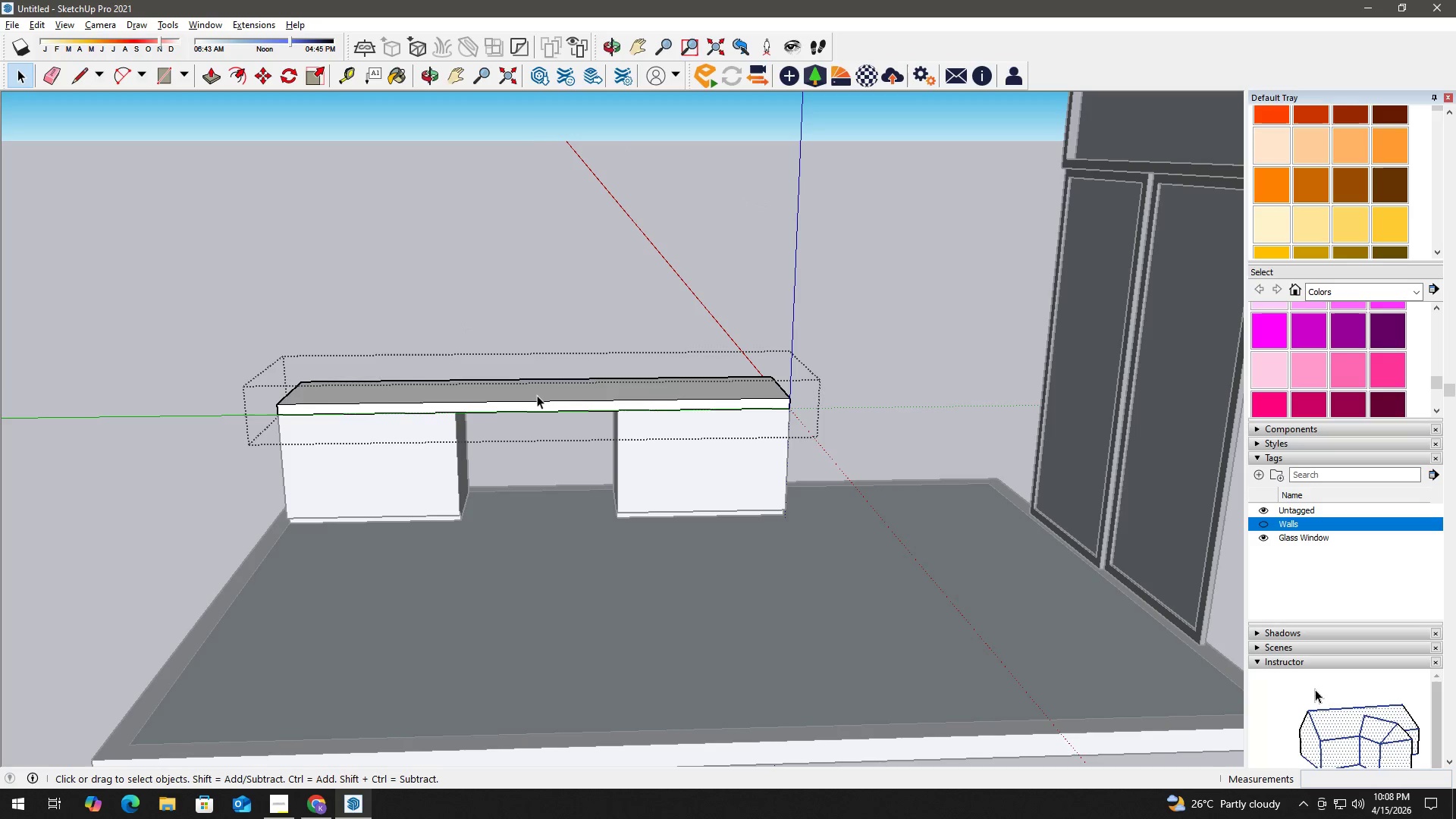 
triple_click([537, 395])
 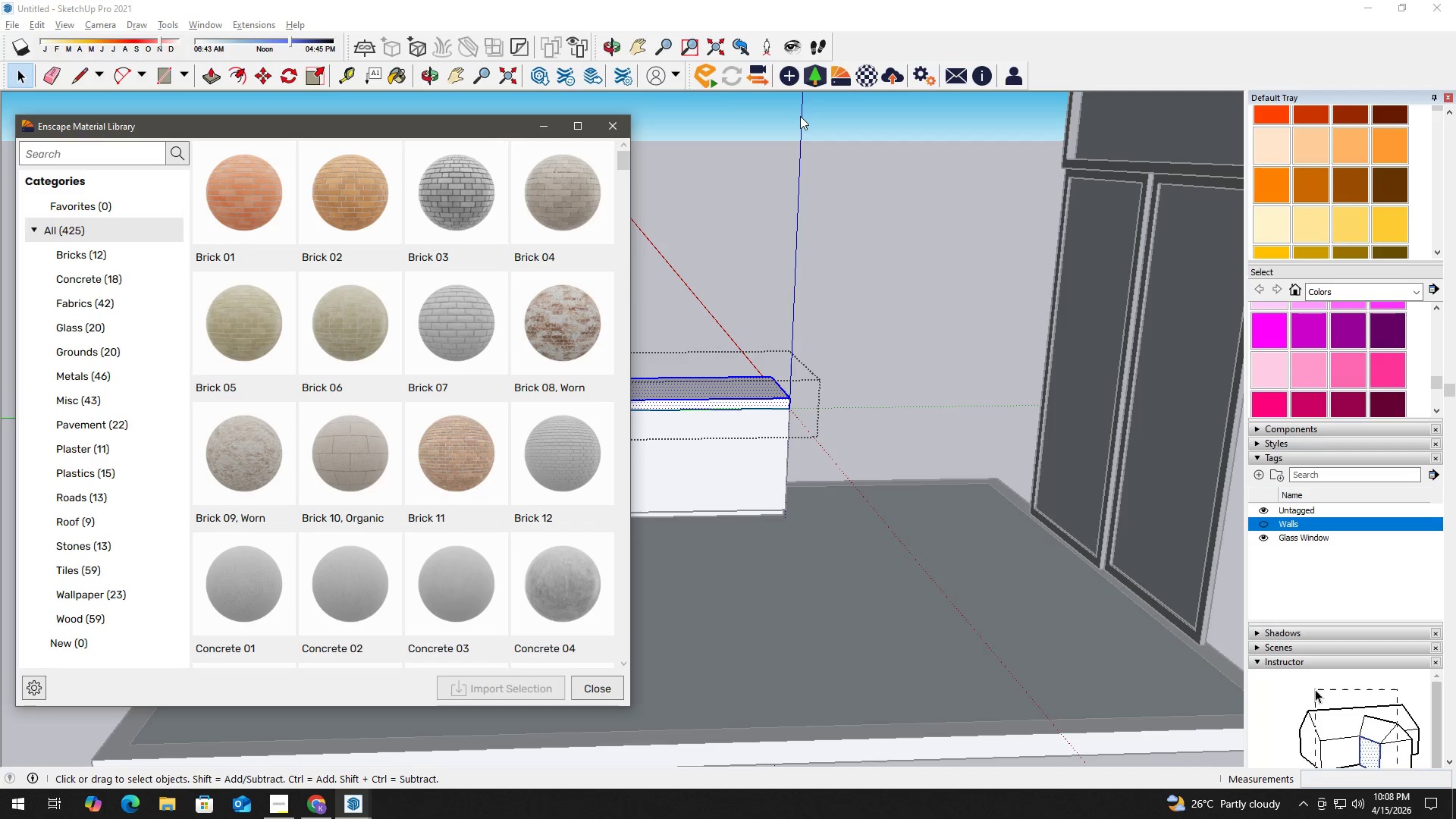 
wait(10.23)
 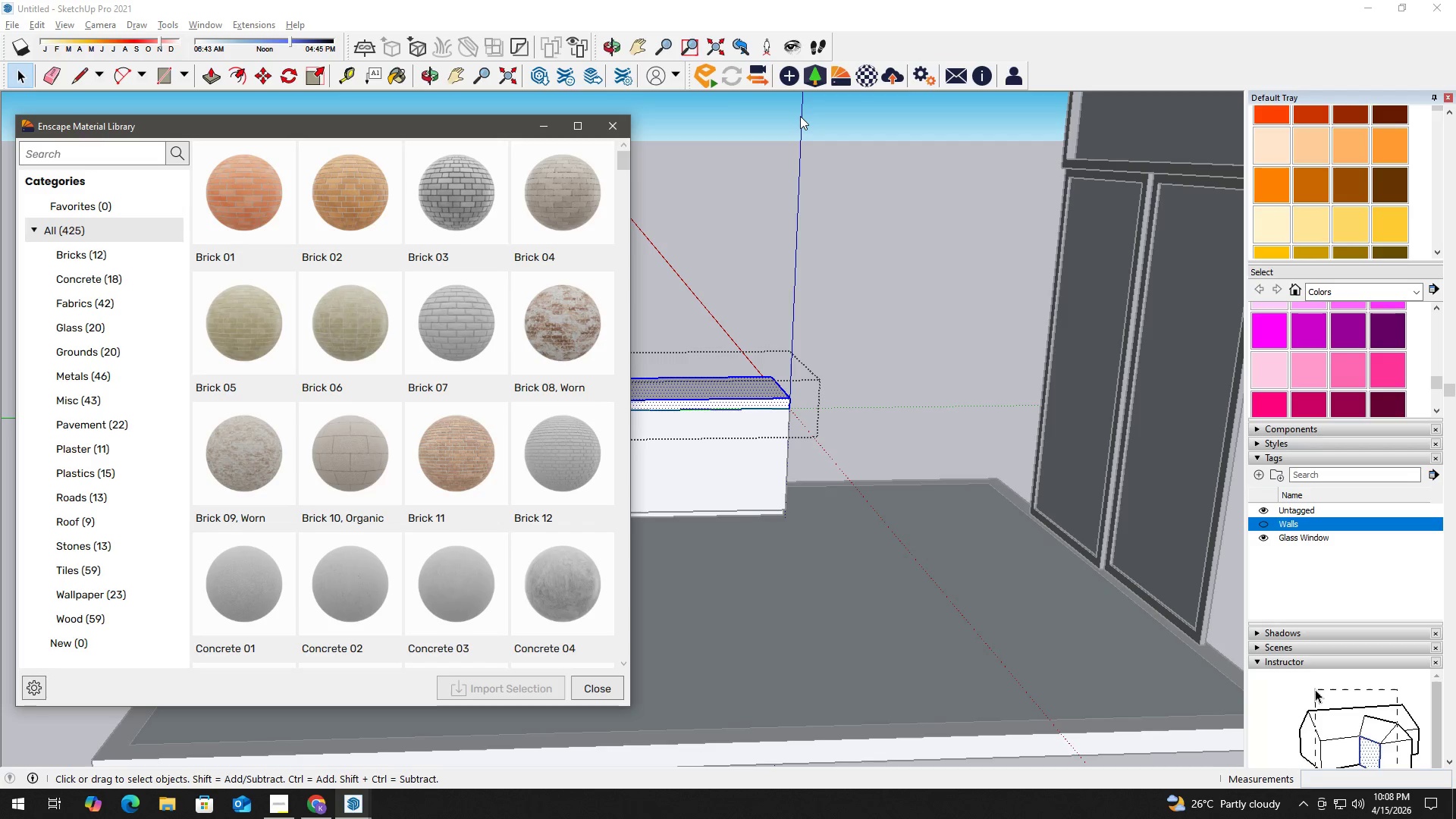 
left_click([86, 630])
 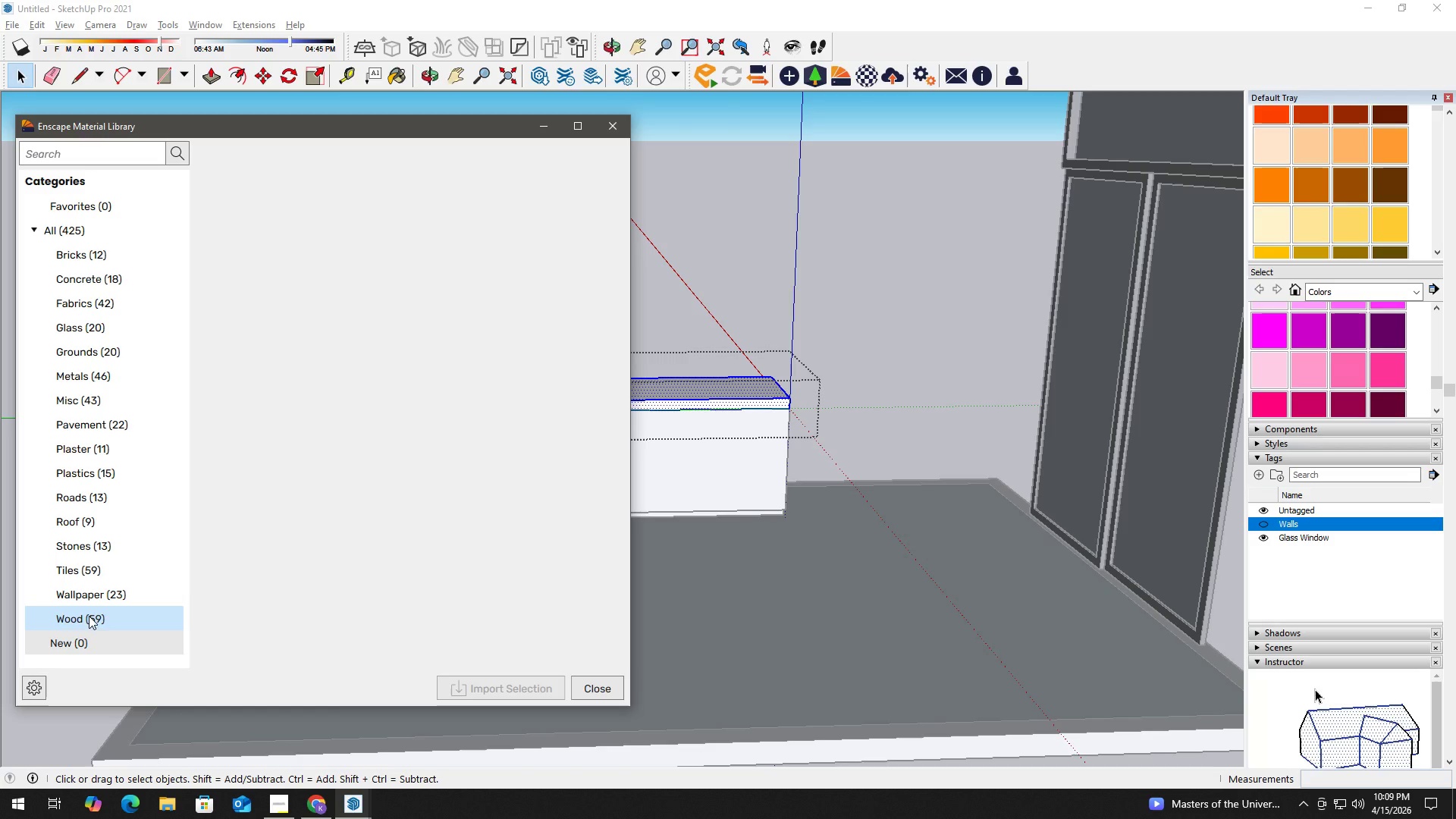 
left_click([91, 614])
 